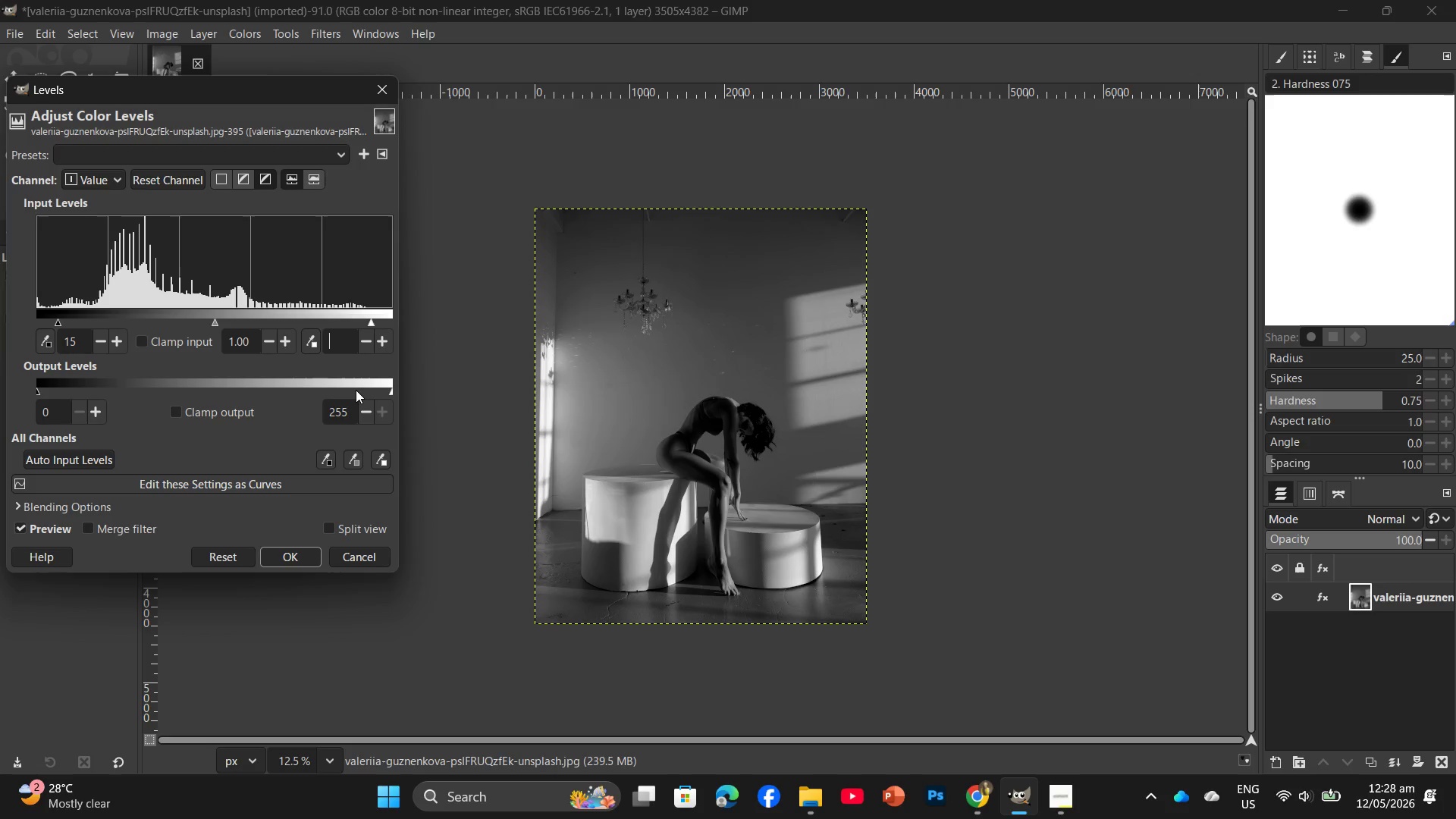 
key(Numpad3)
 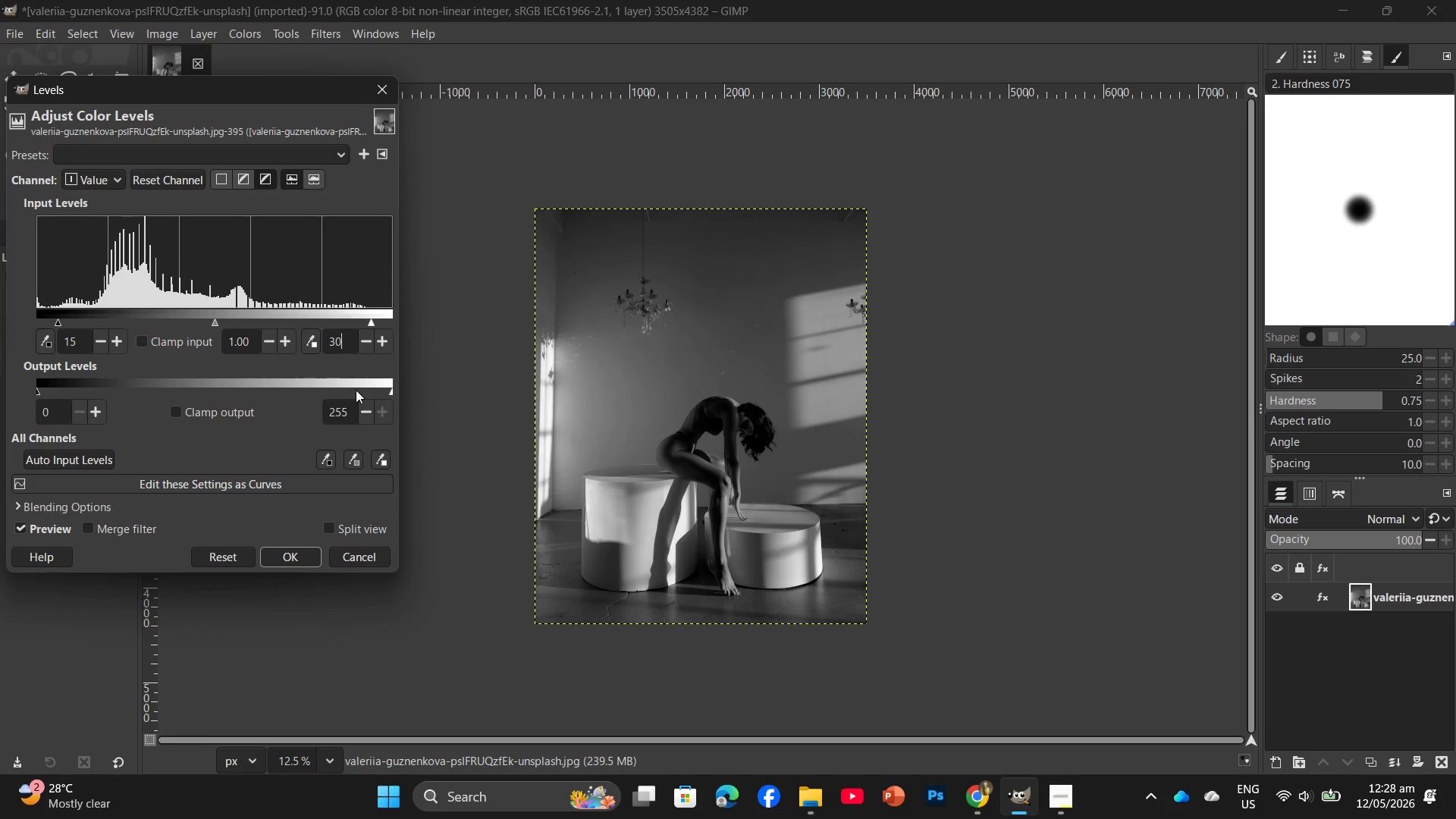 
key(Numpad0)
 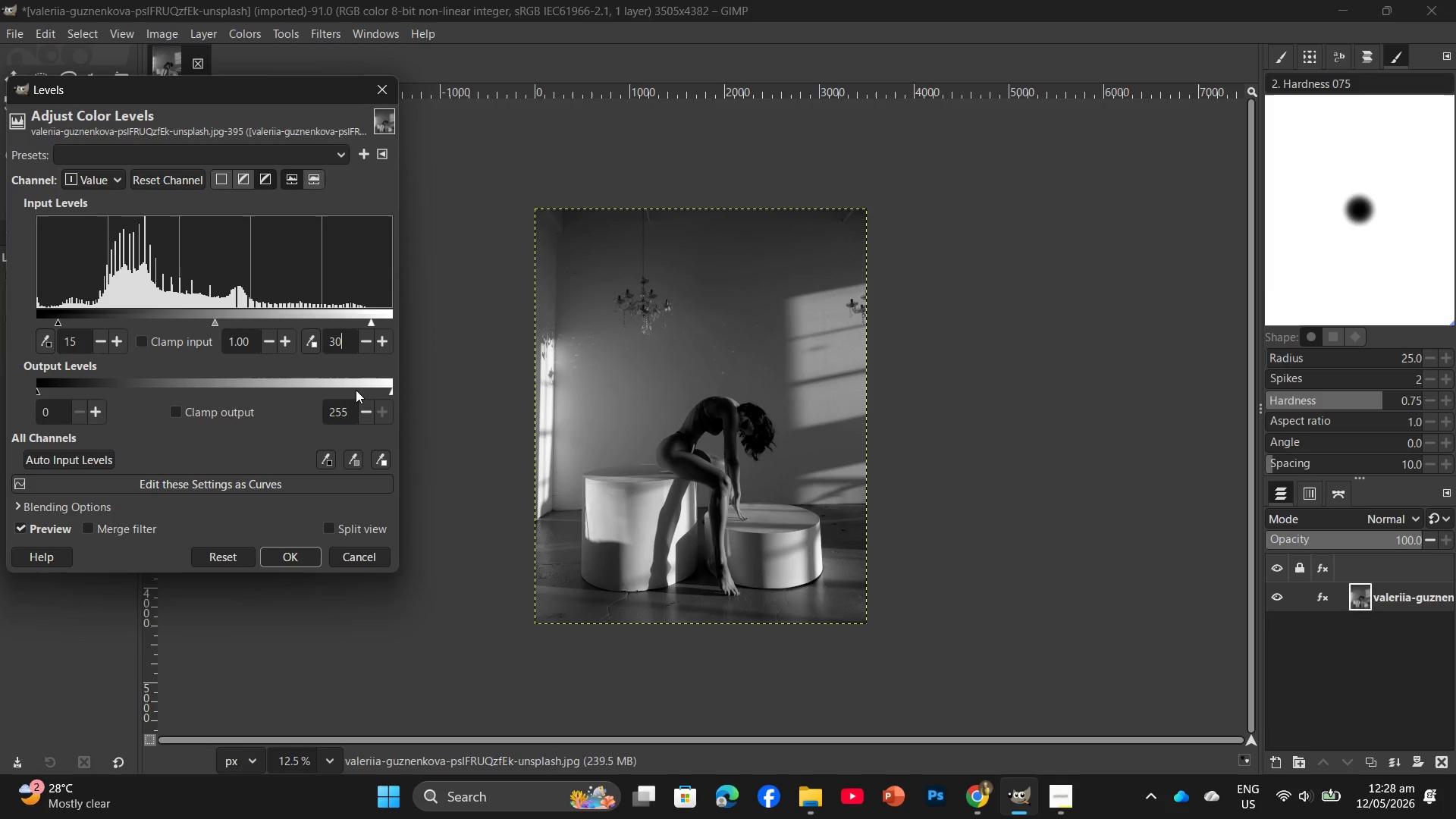 
key(Enter)
 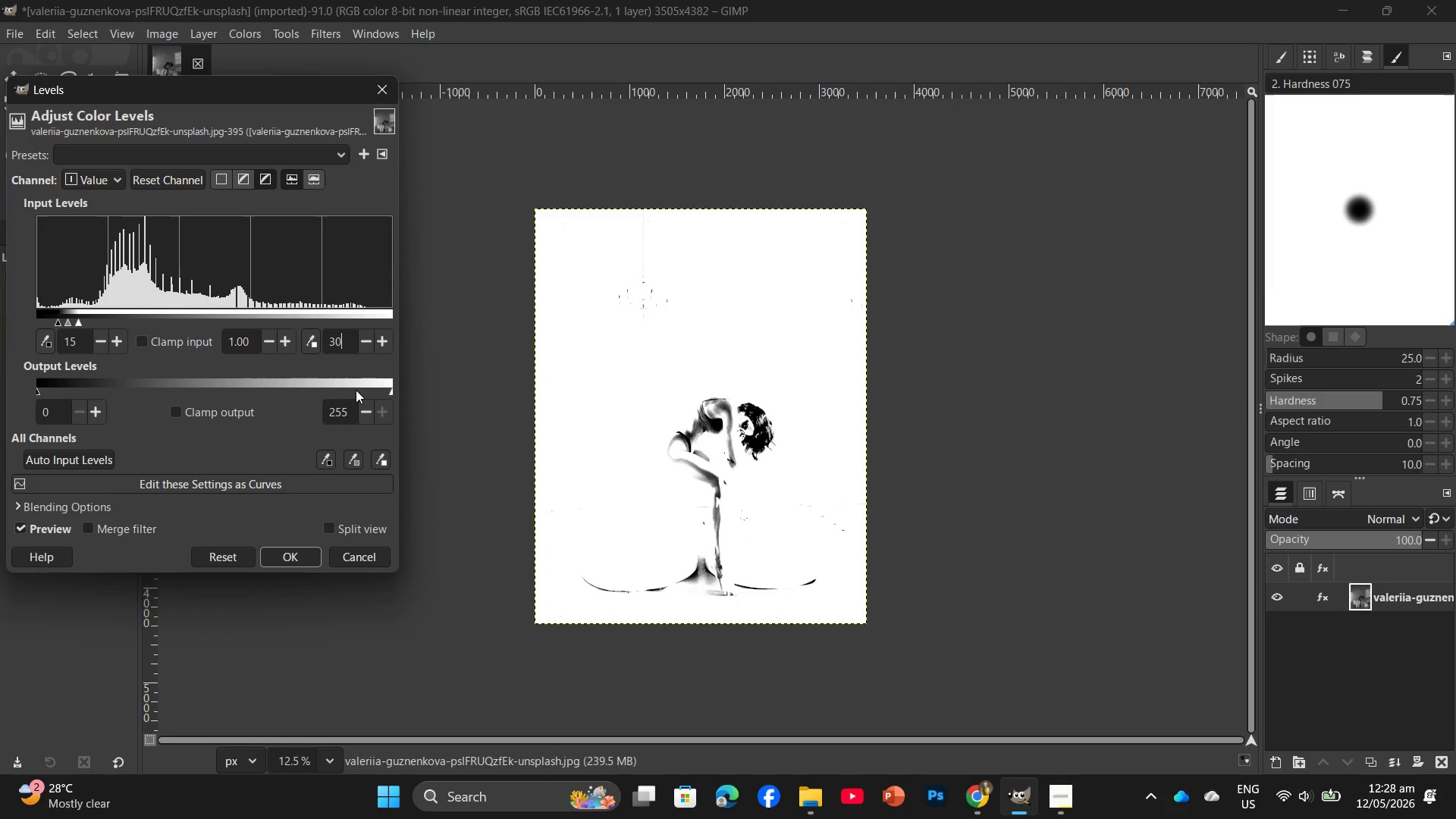 
key(Backspace)
 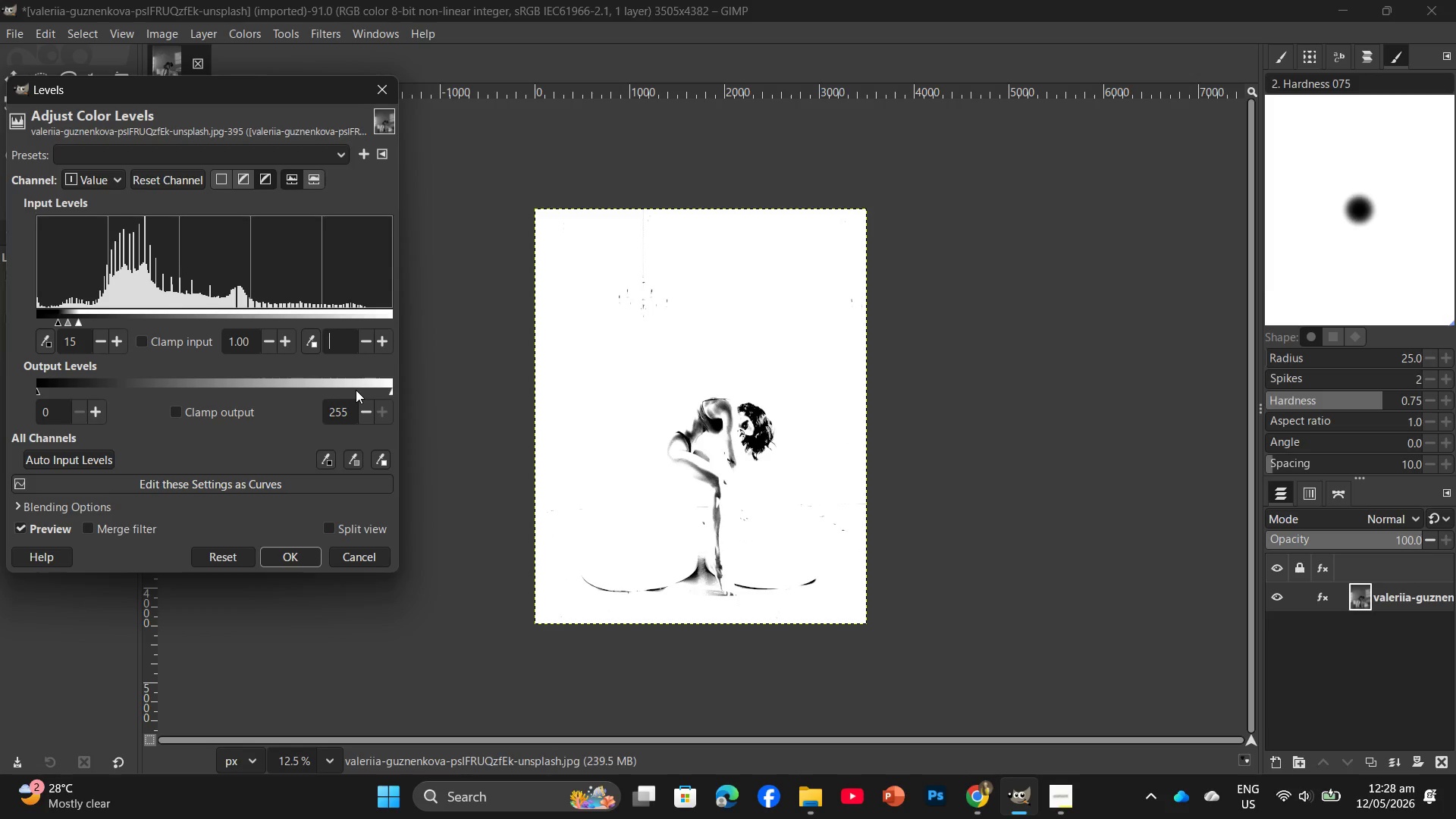 
key(Backspace)
 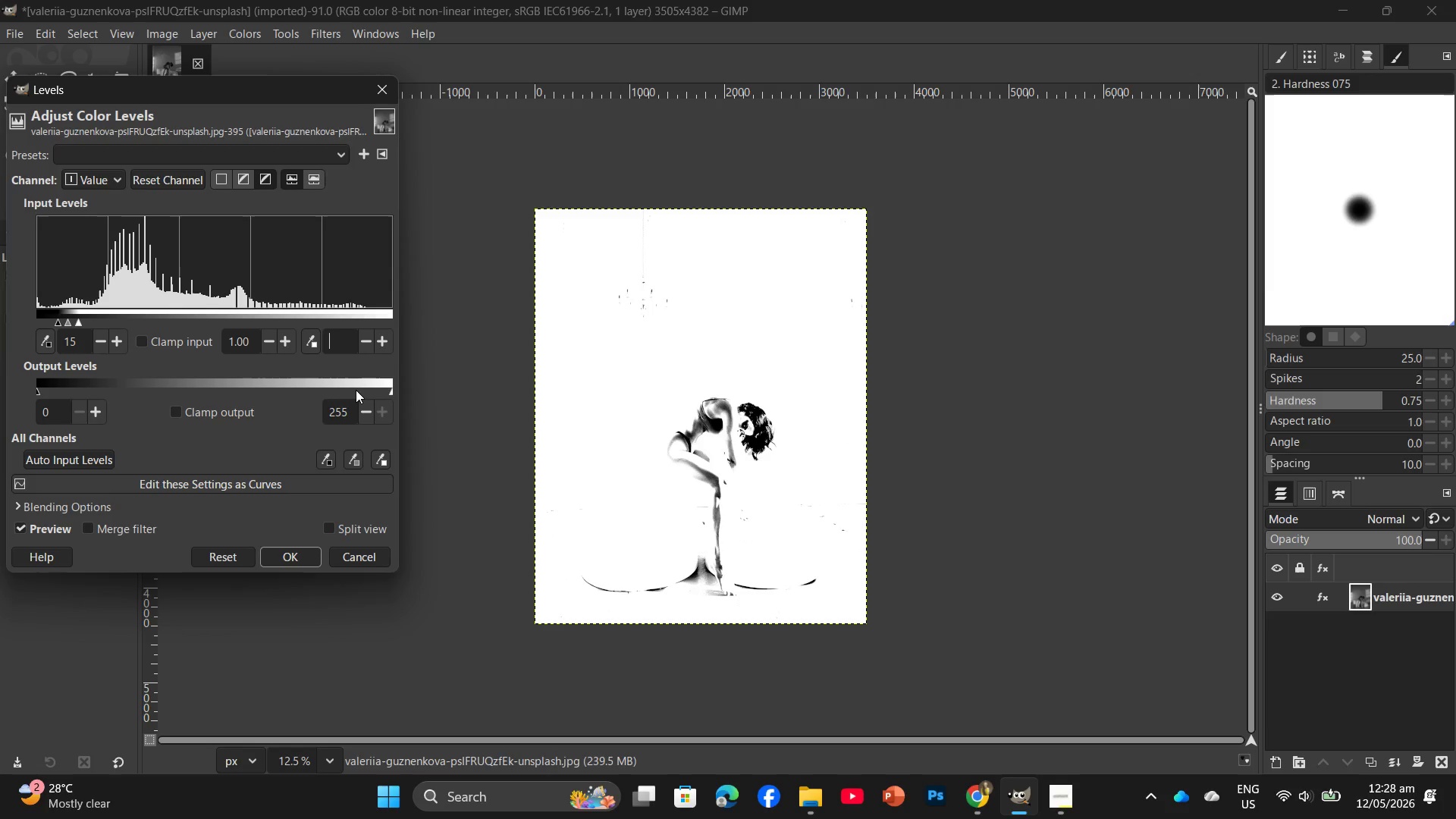 
key(Backspace)
 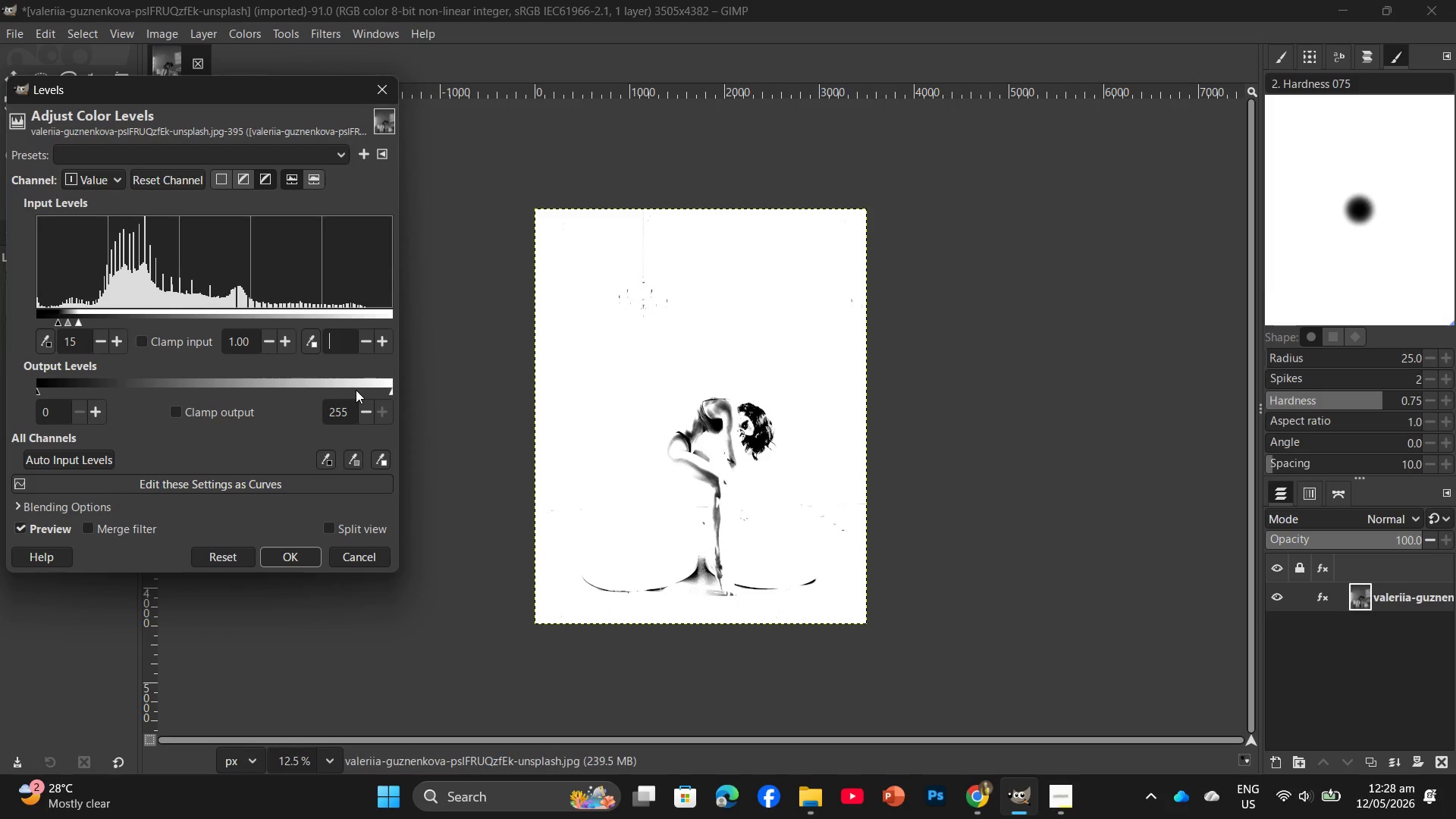 
key(Numpad2)
 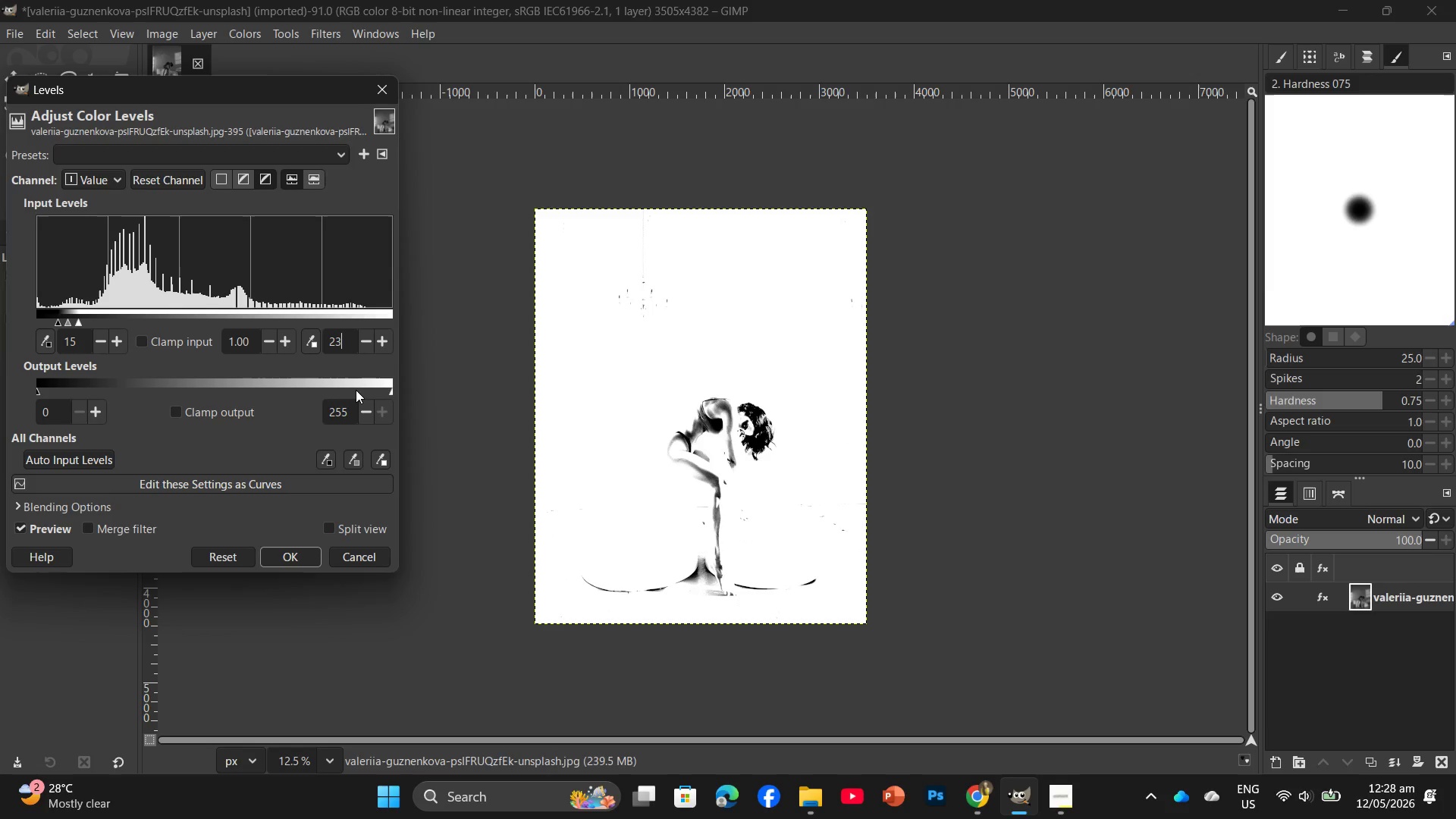 
key(Numpad3)
 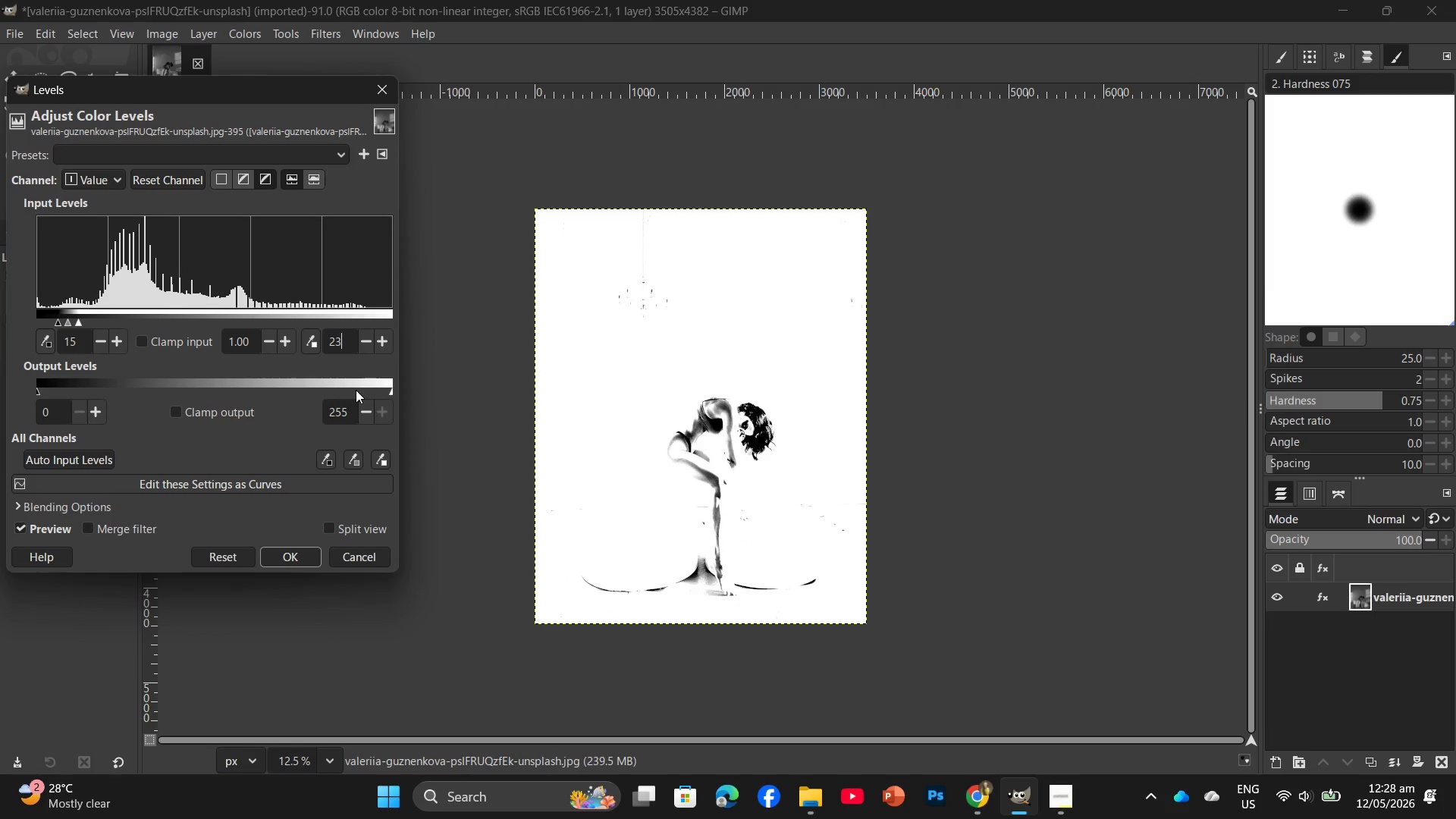 
key(Numpad0)
 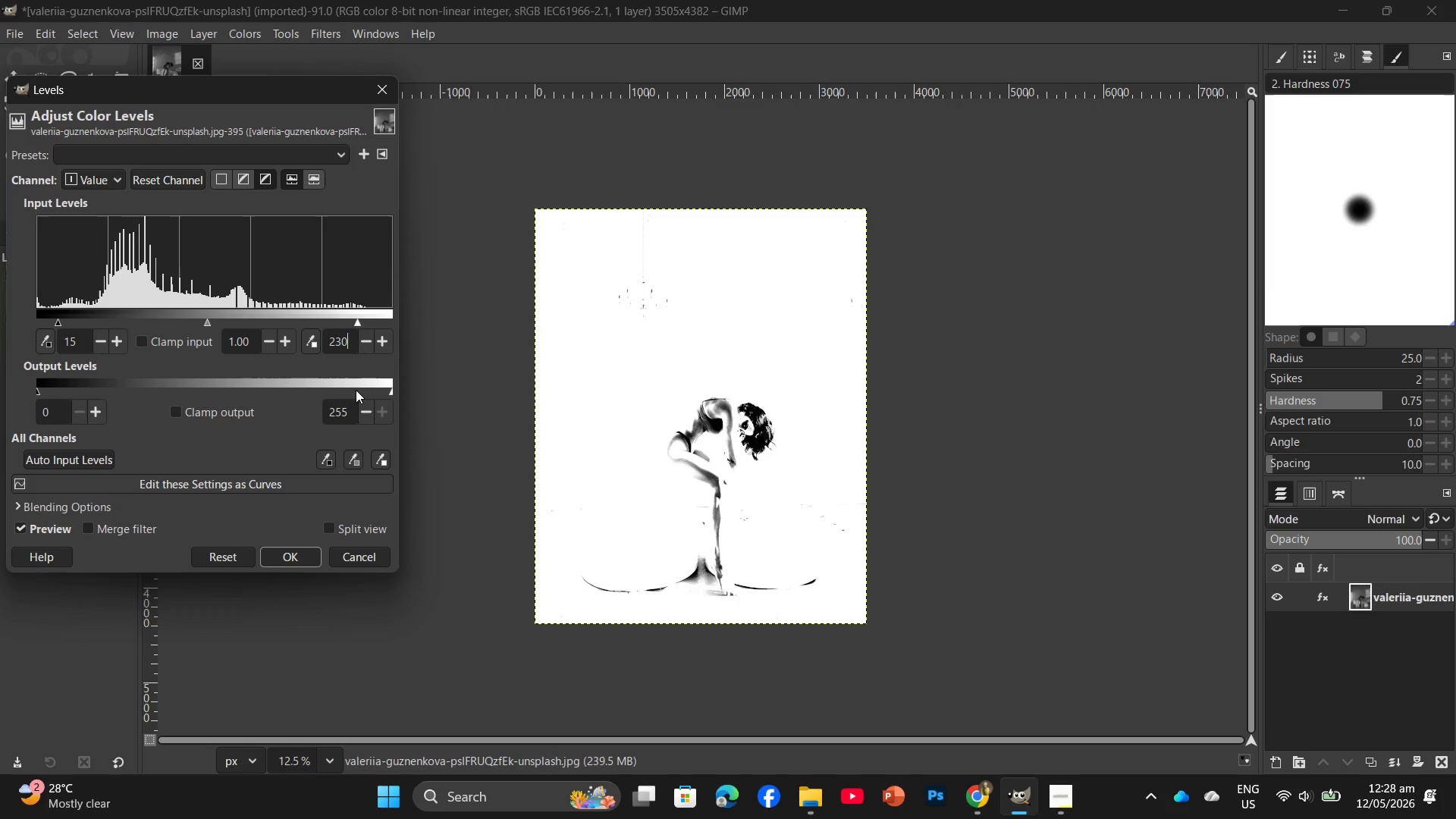 
key(Enter)
 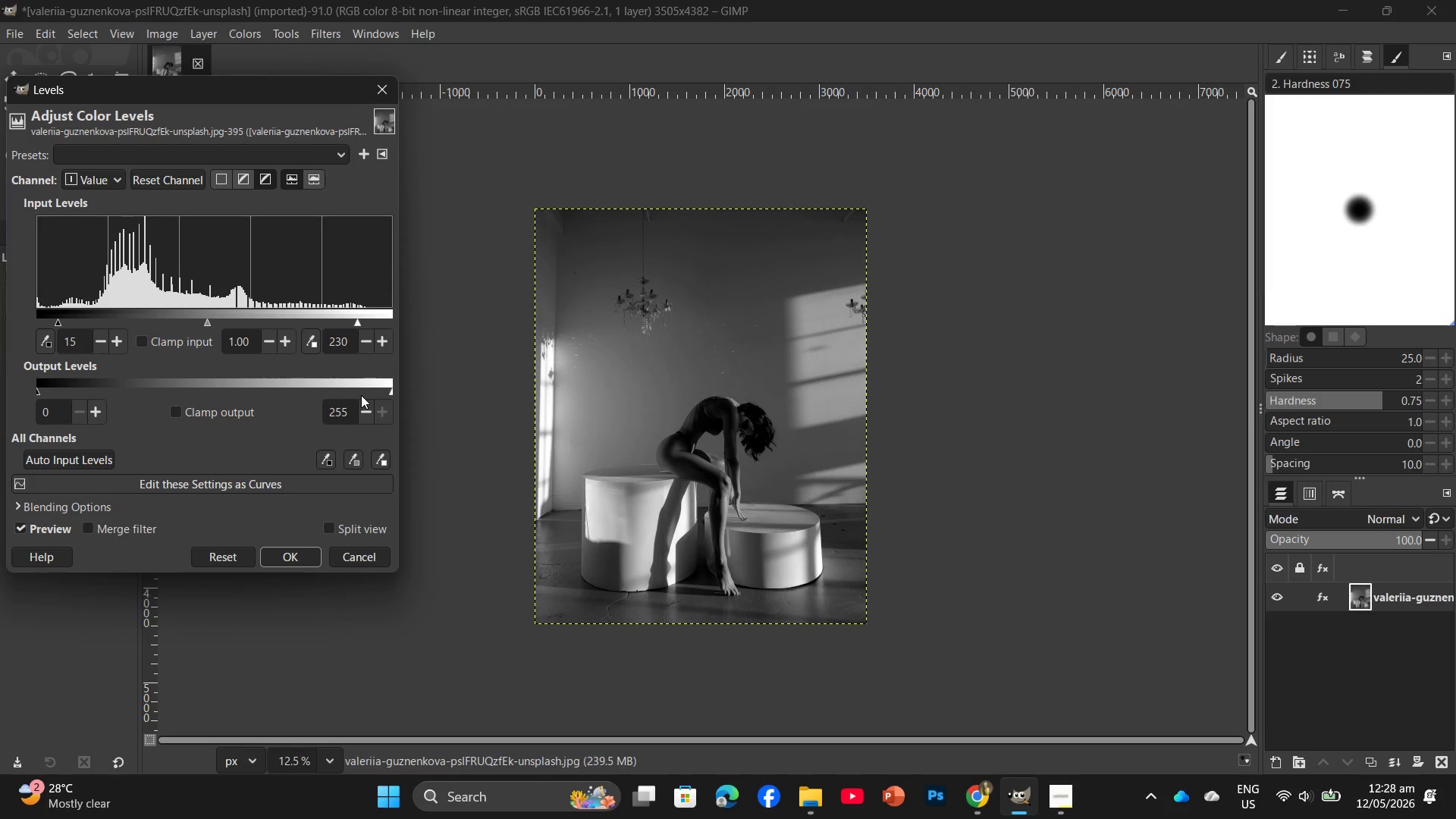 
key(Backspace)
 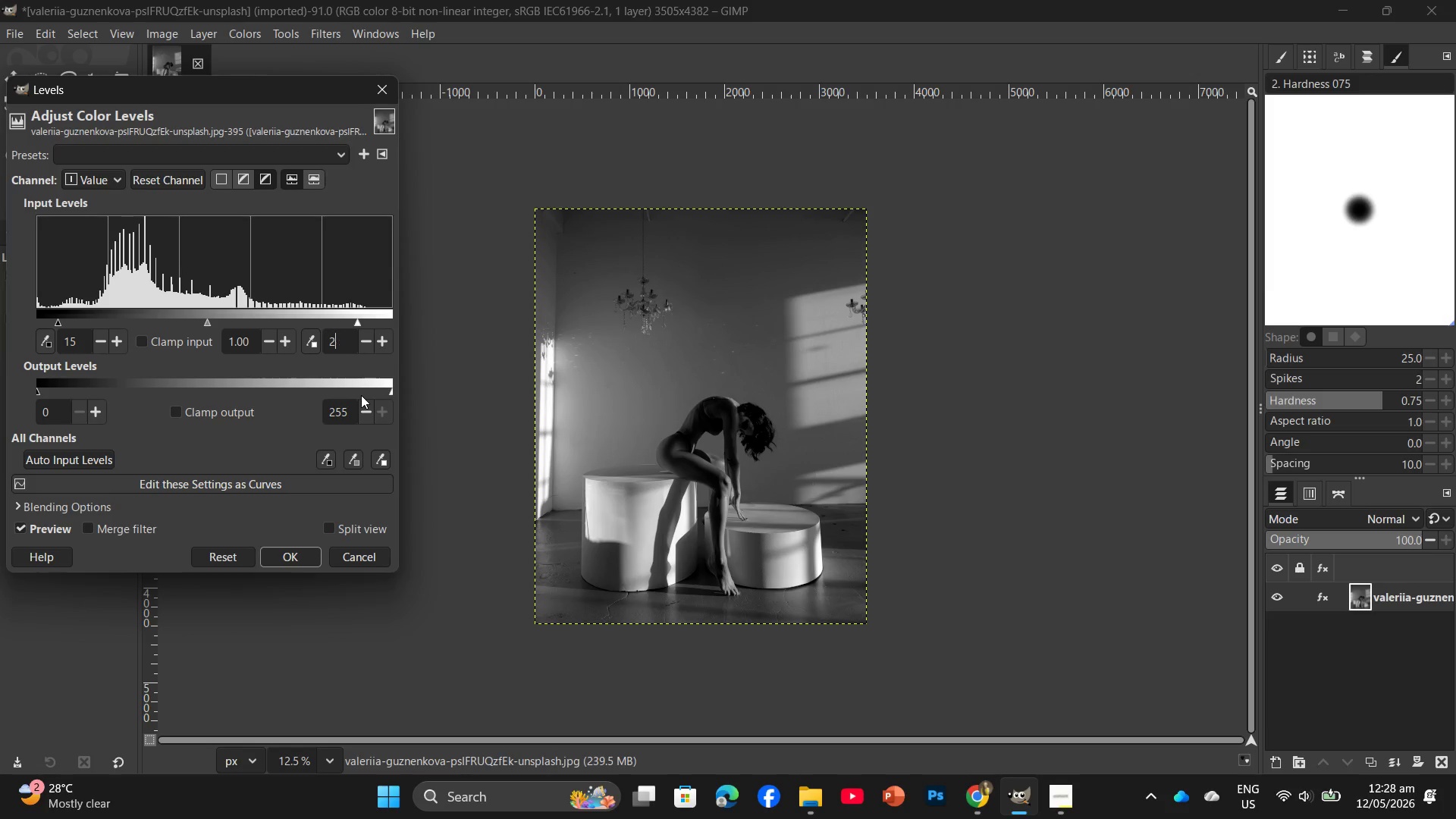 
key(Backspace)
 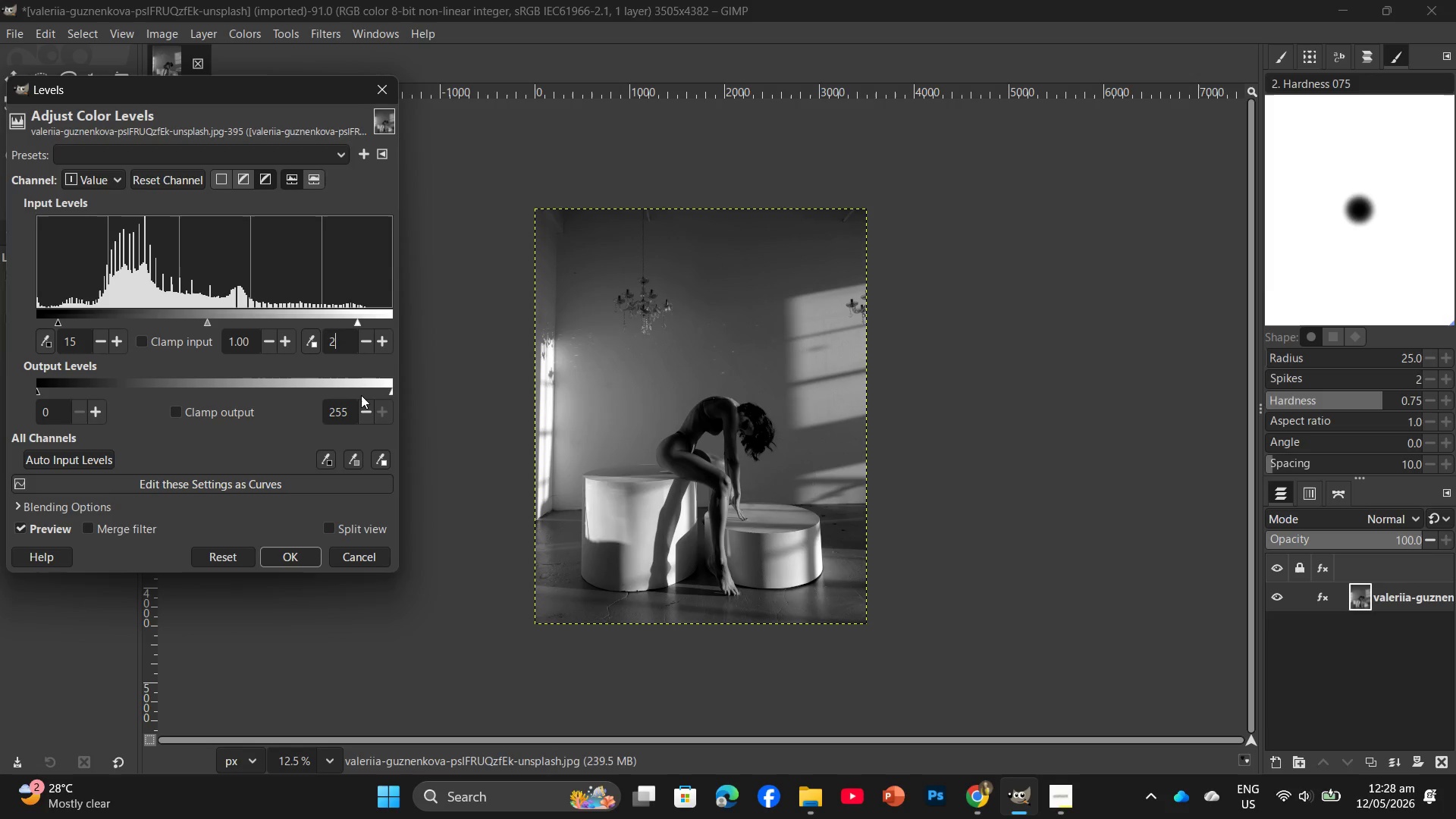 
key(Numpad2)
 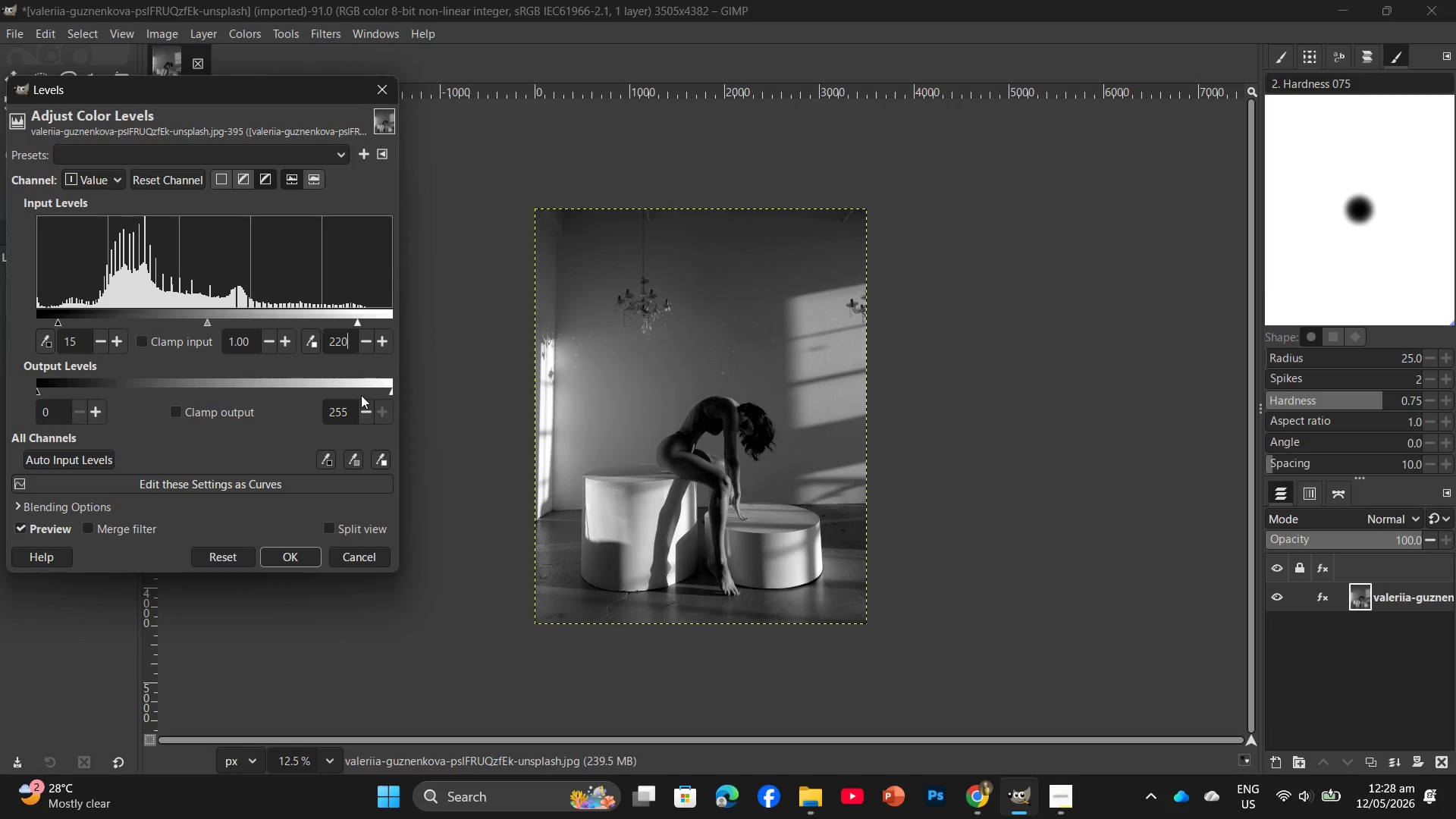 
key(Numpad0)
 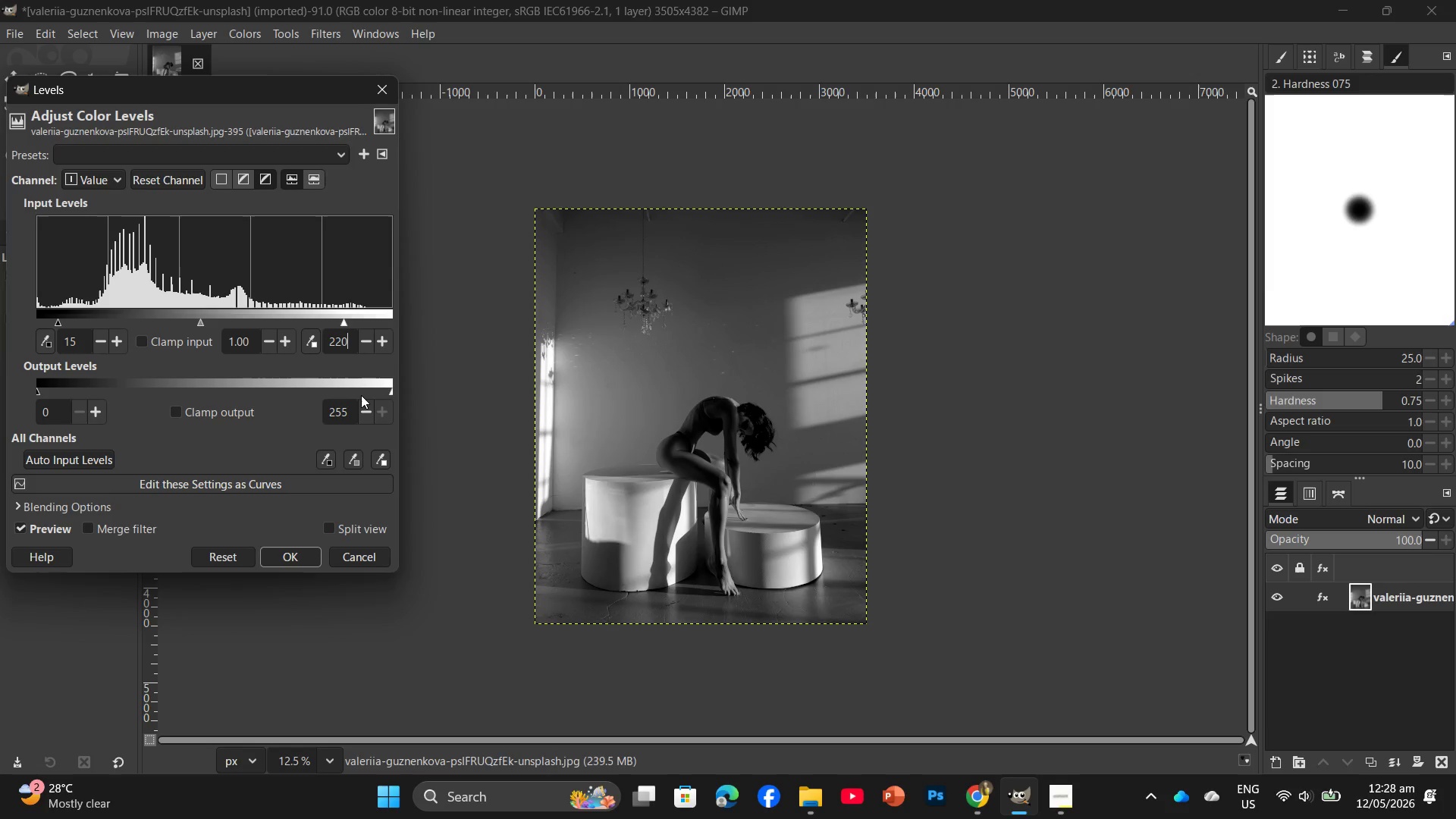 
key(Enter)
 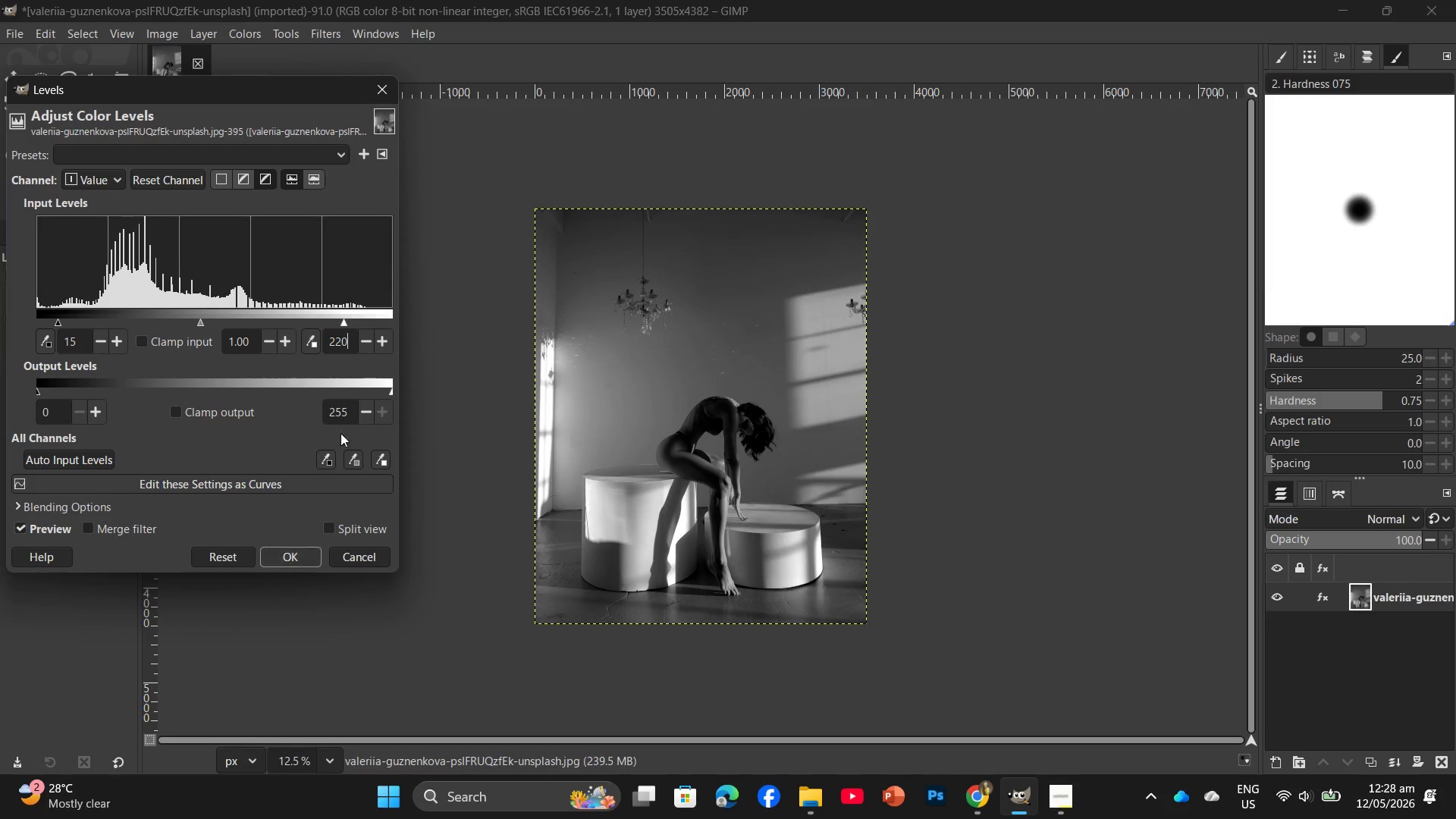 
key(Backspace)
 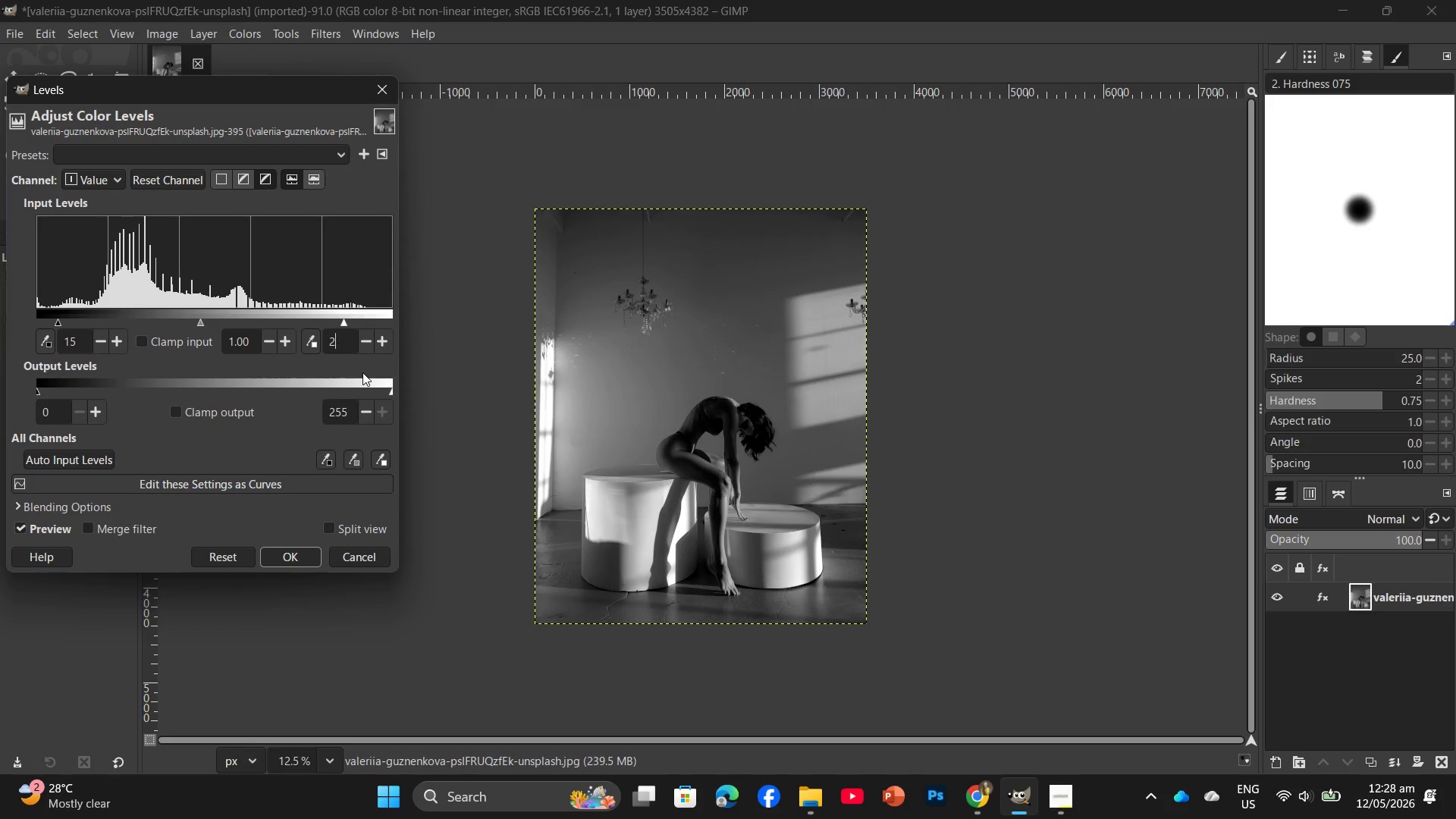 
key(Backspace)
 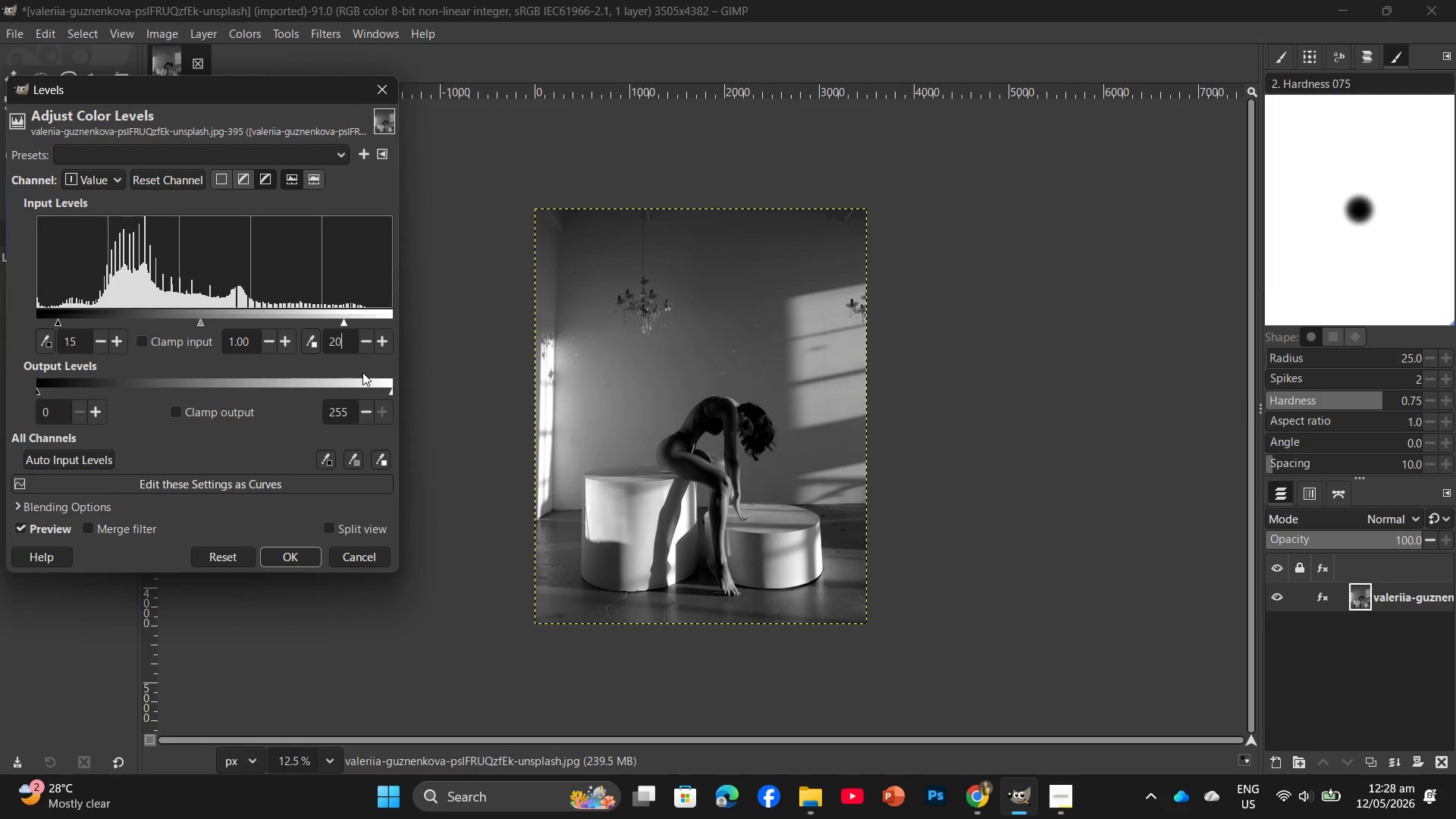 
key(Numpad0)
 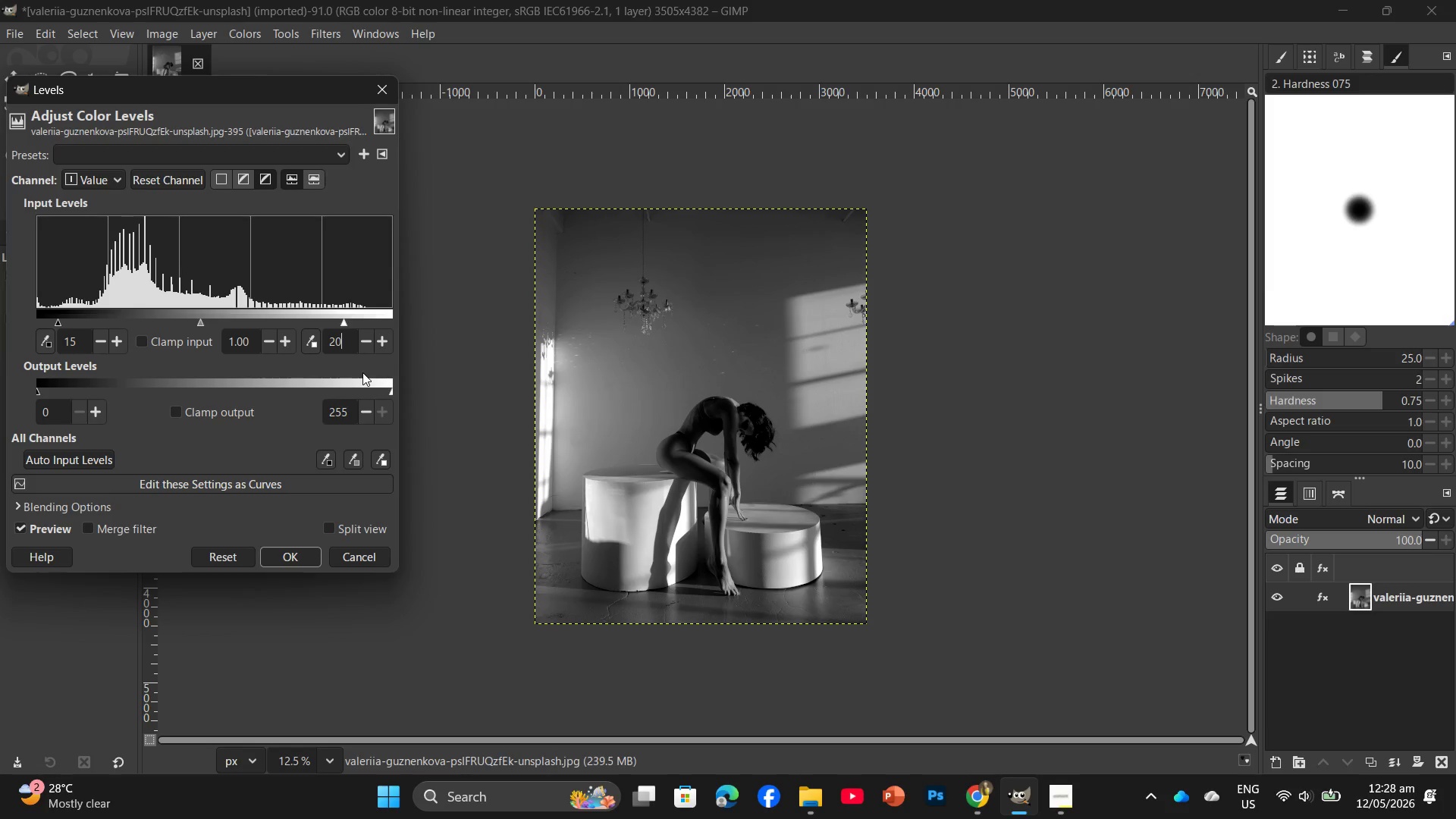 
key(Numpad0)
 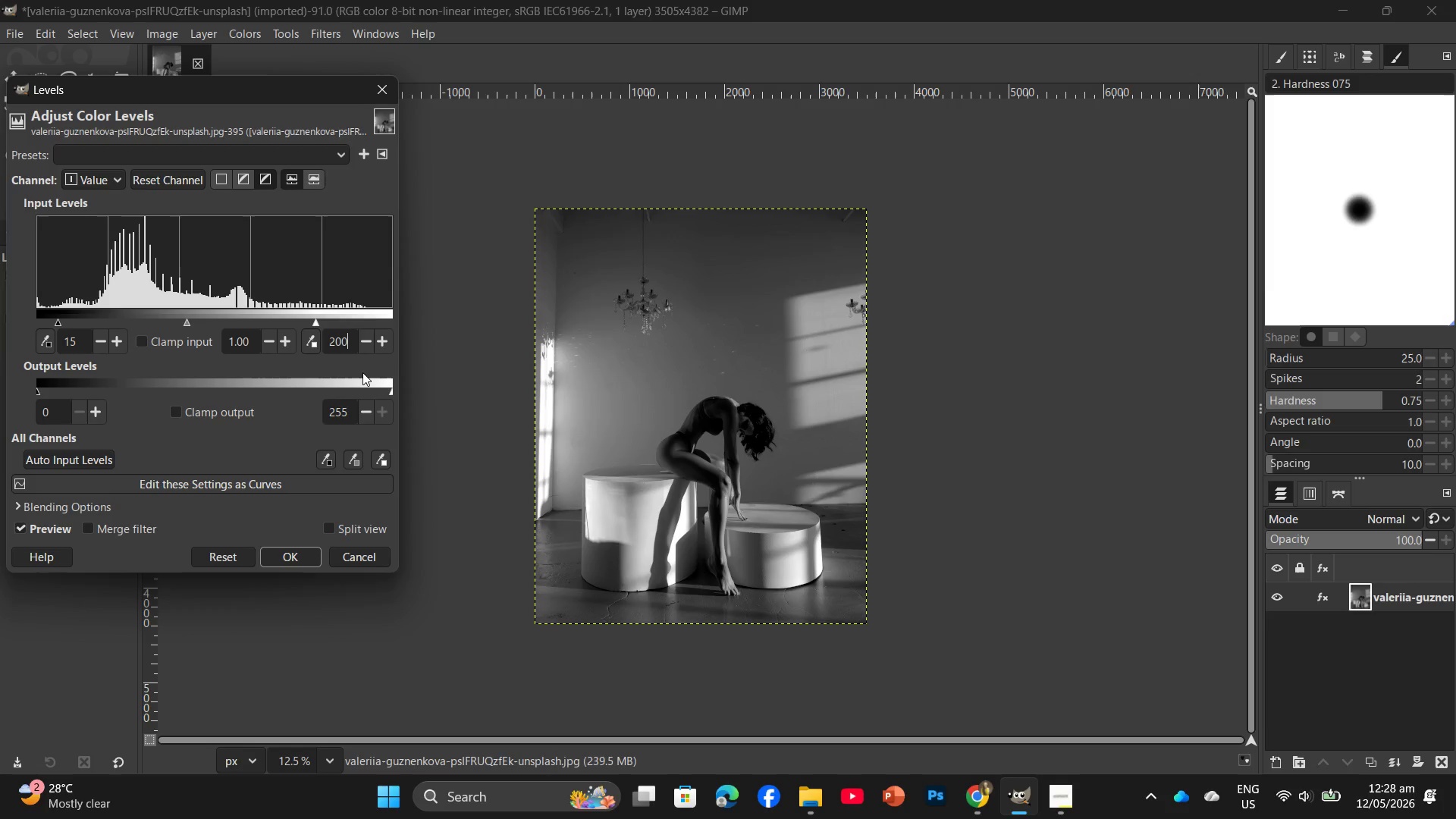 
key(Enter)
 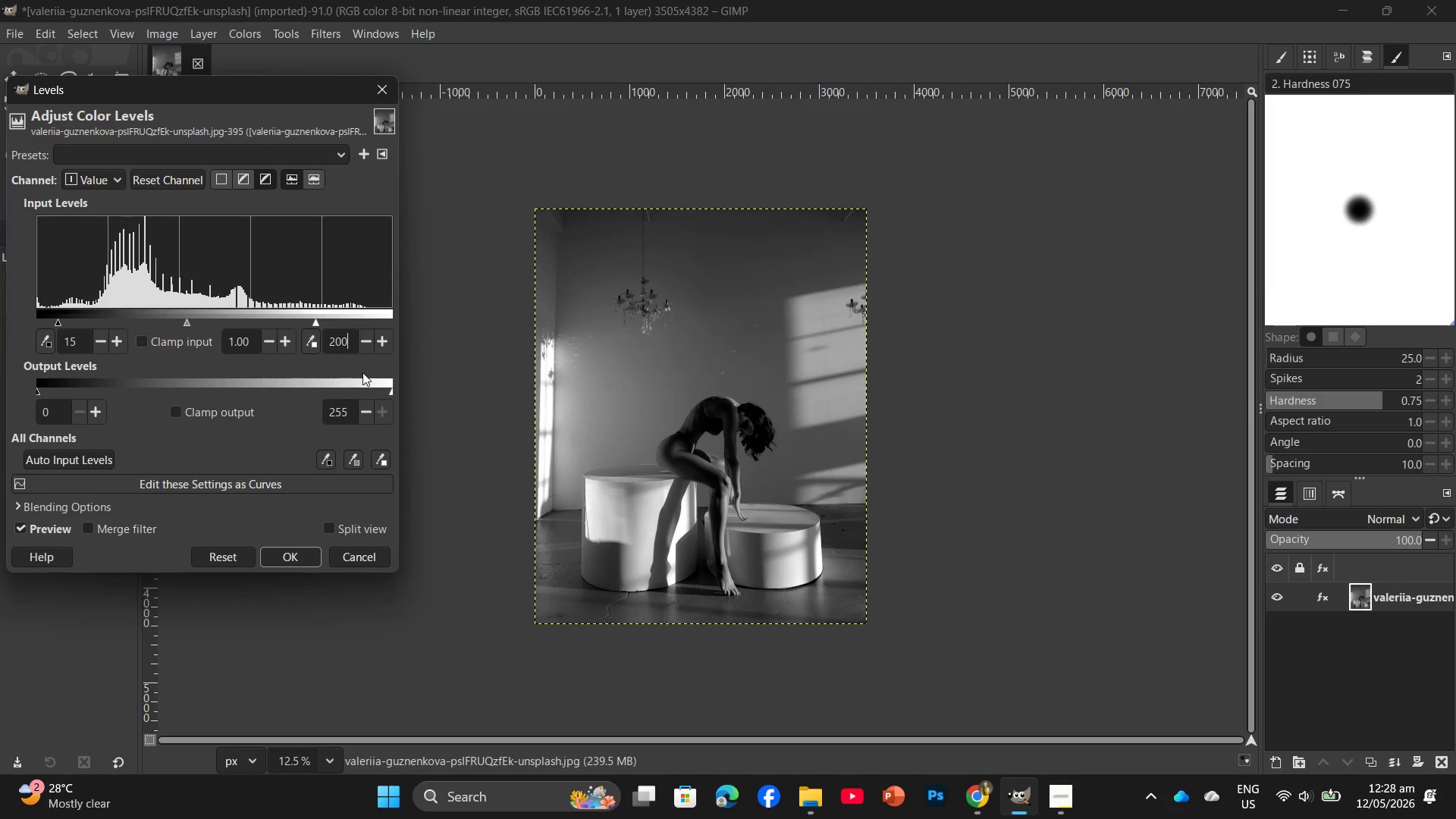 
key(Quote)
 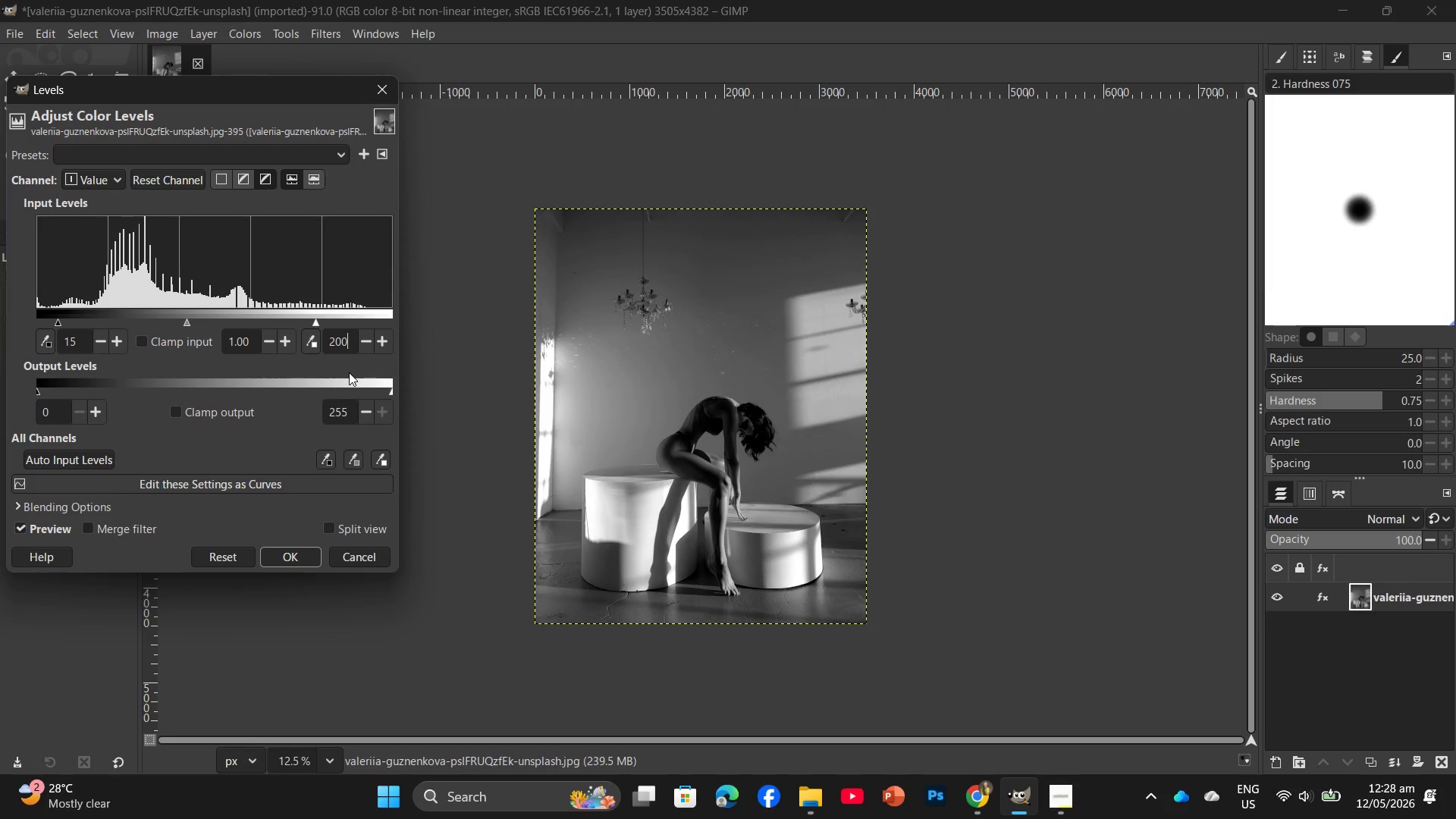 
key(Backspace)
 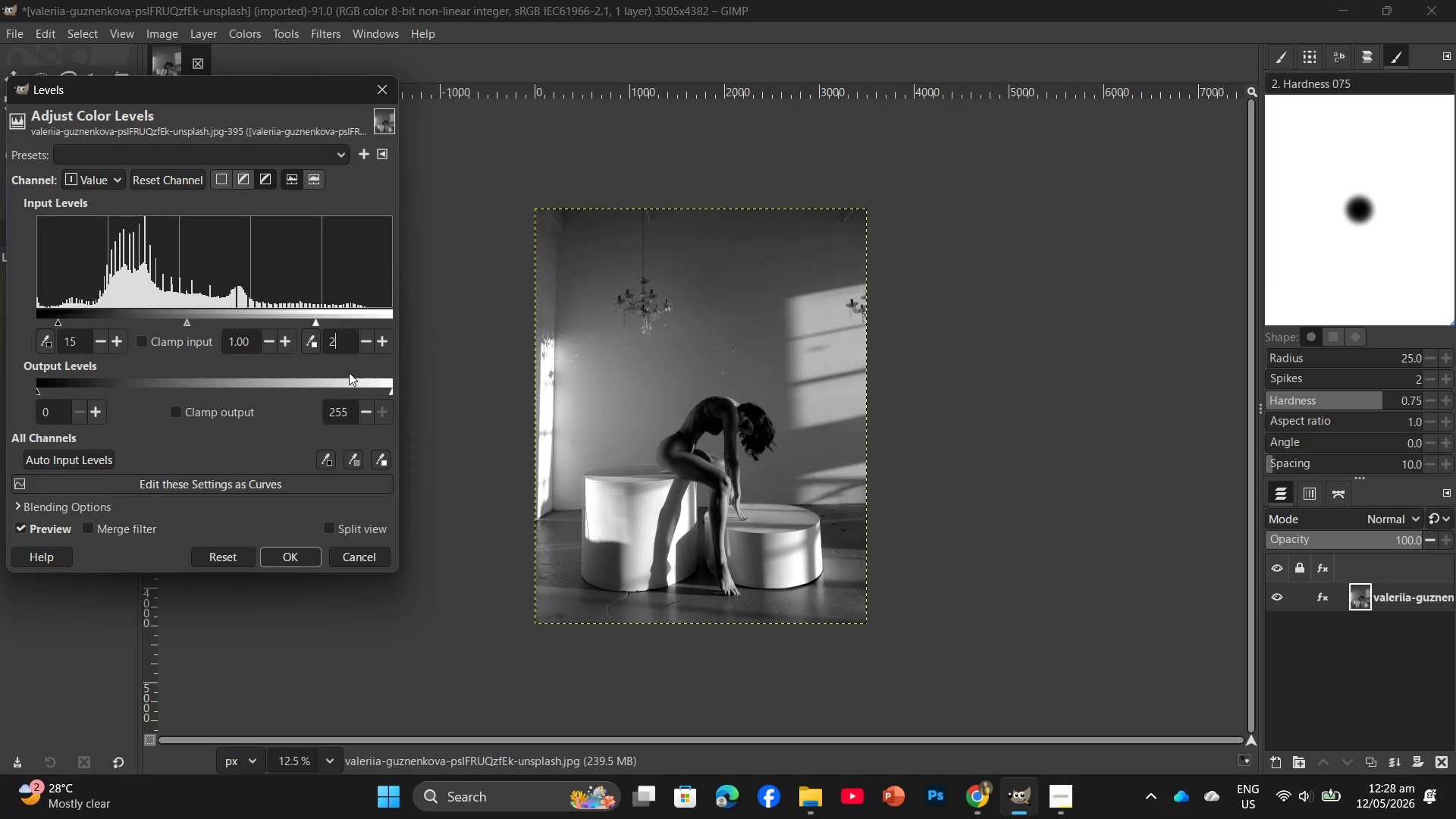 
key(Backspace)
 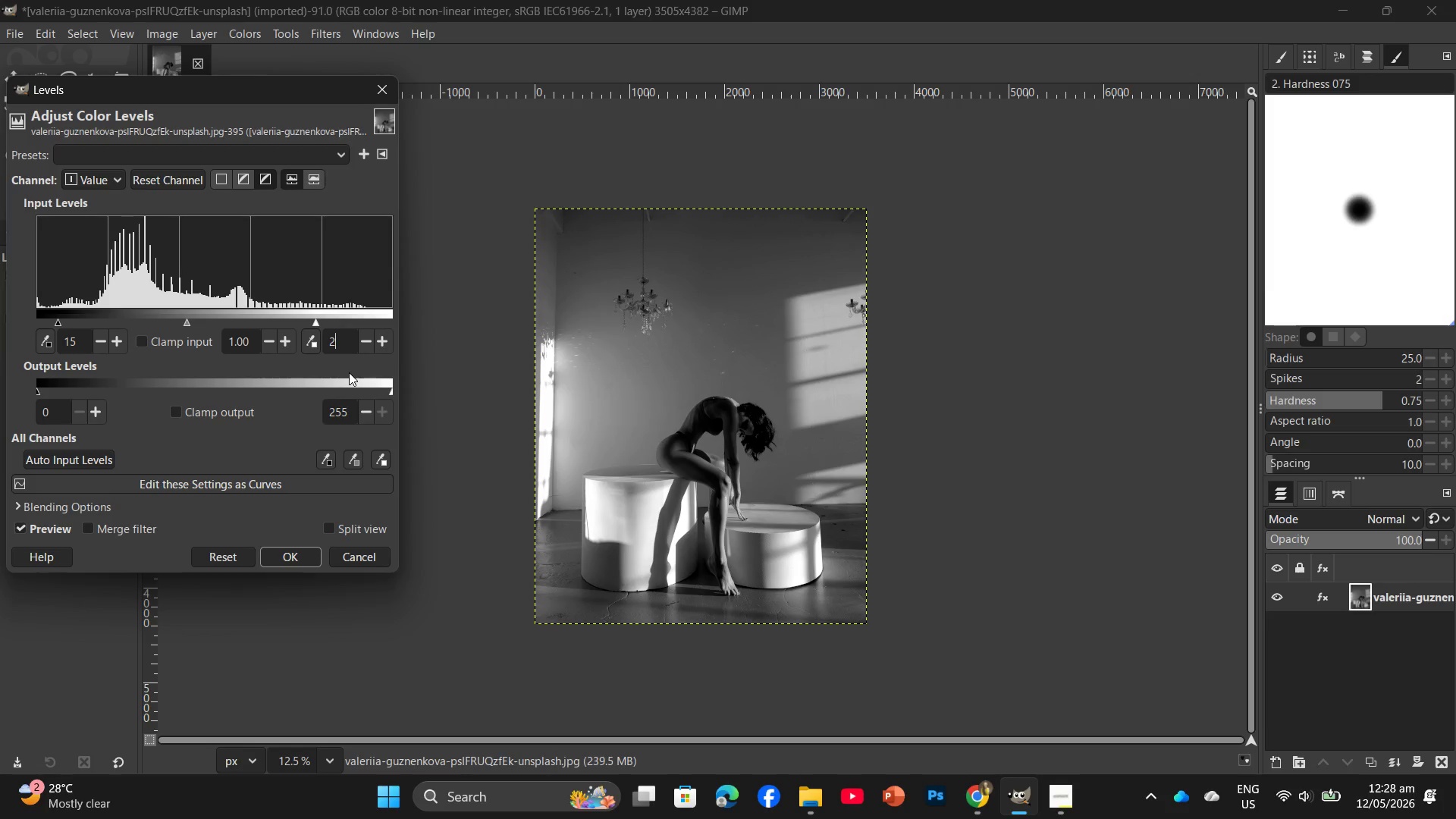 
key(Numpad1)
 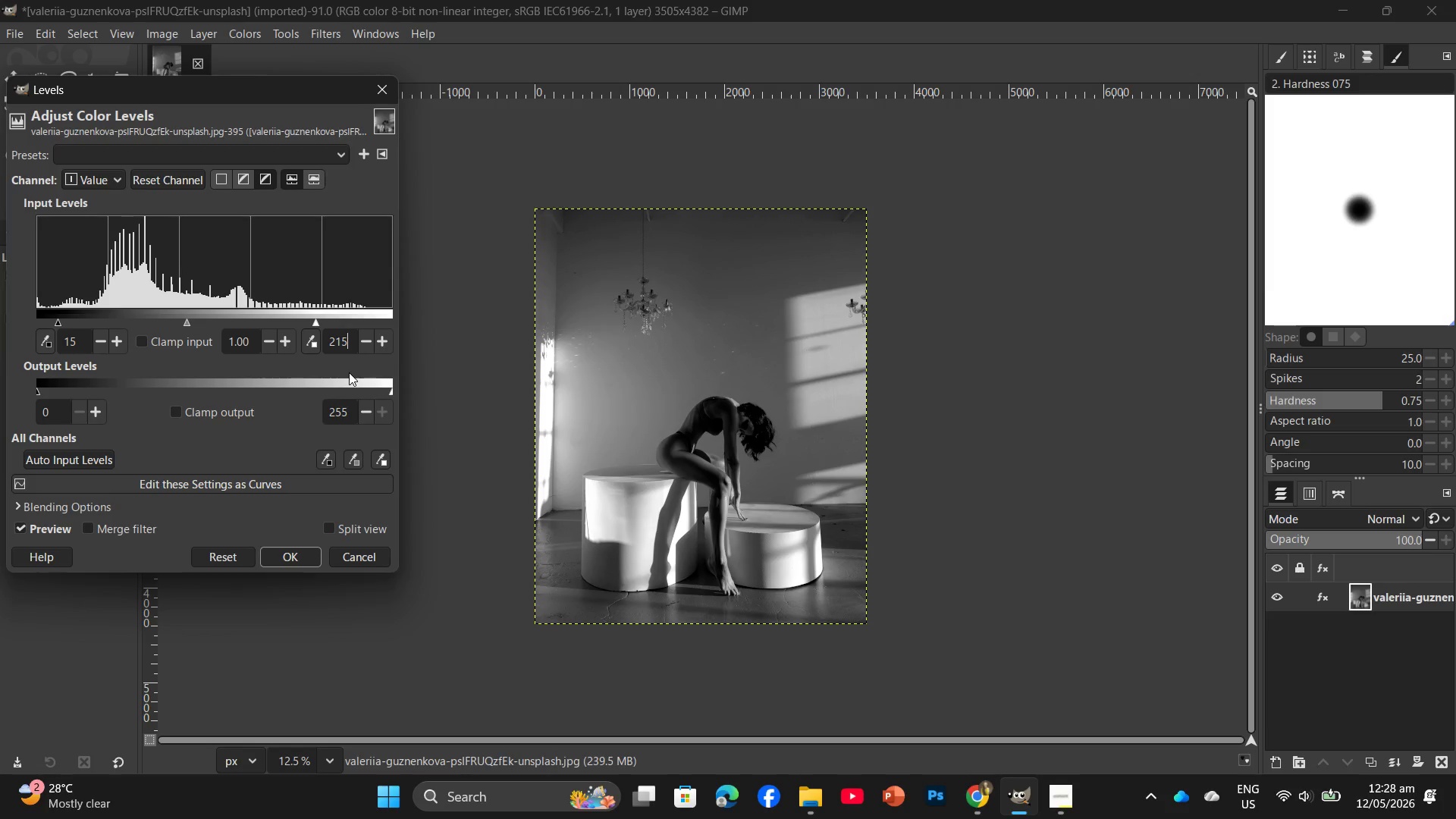 
key(Numpad5)
 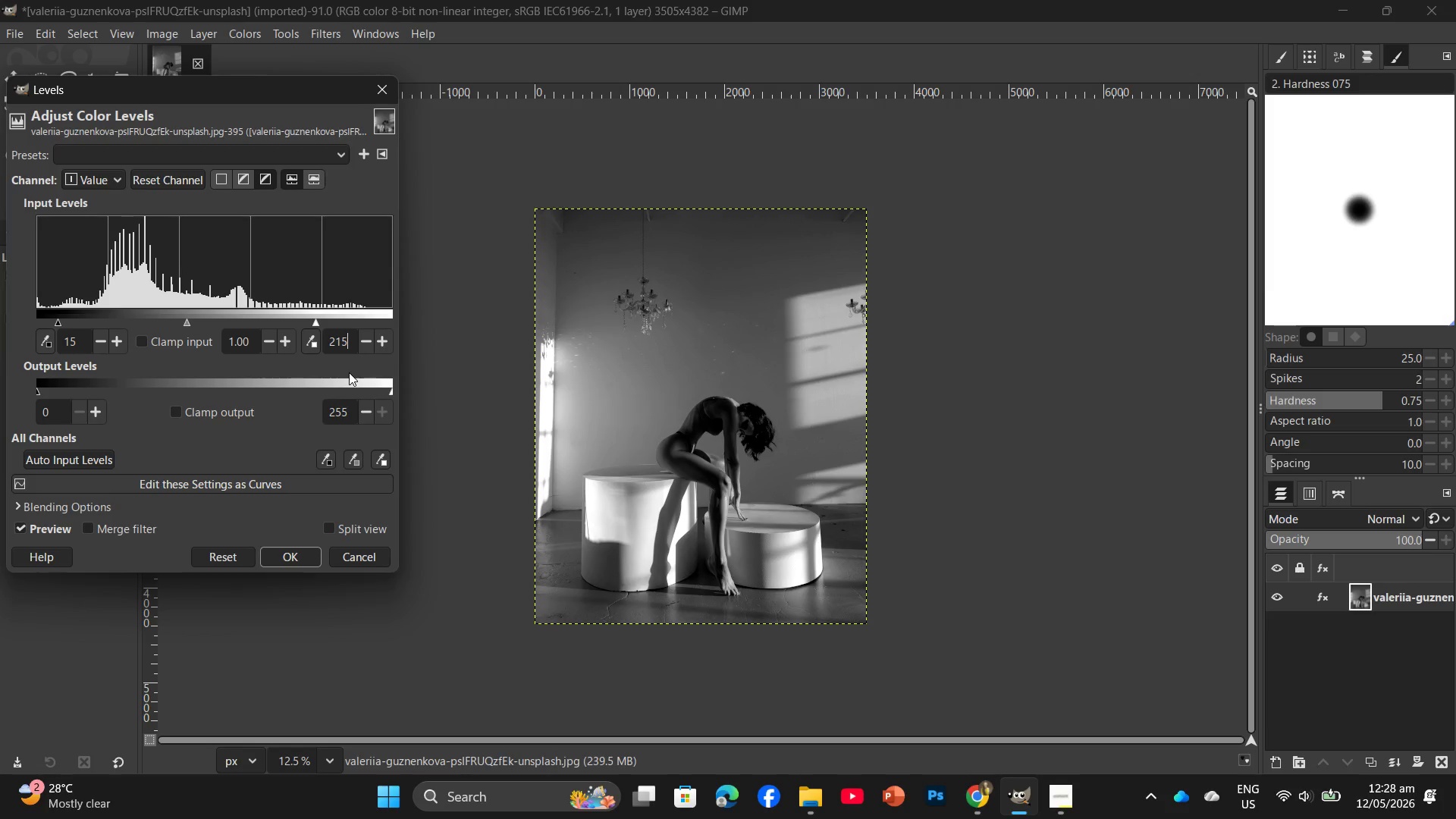 
key(Enter)
 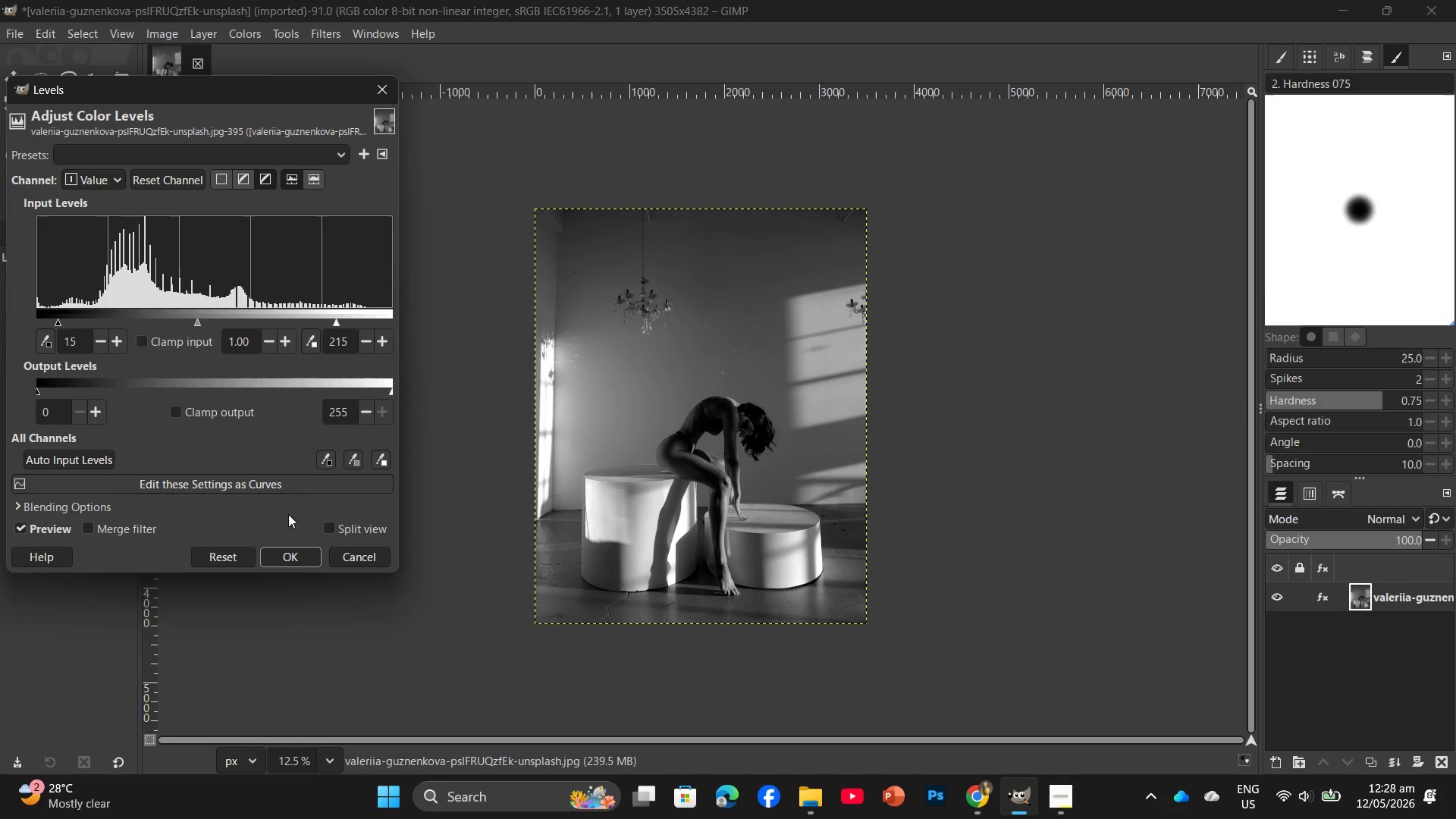 
left_click([279, 554])
 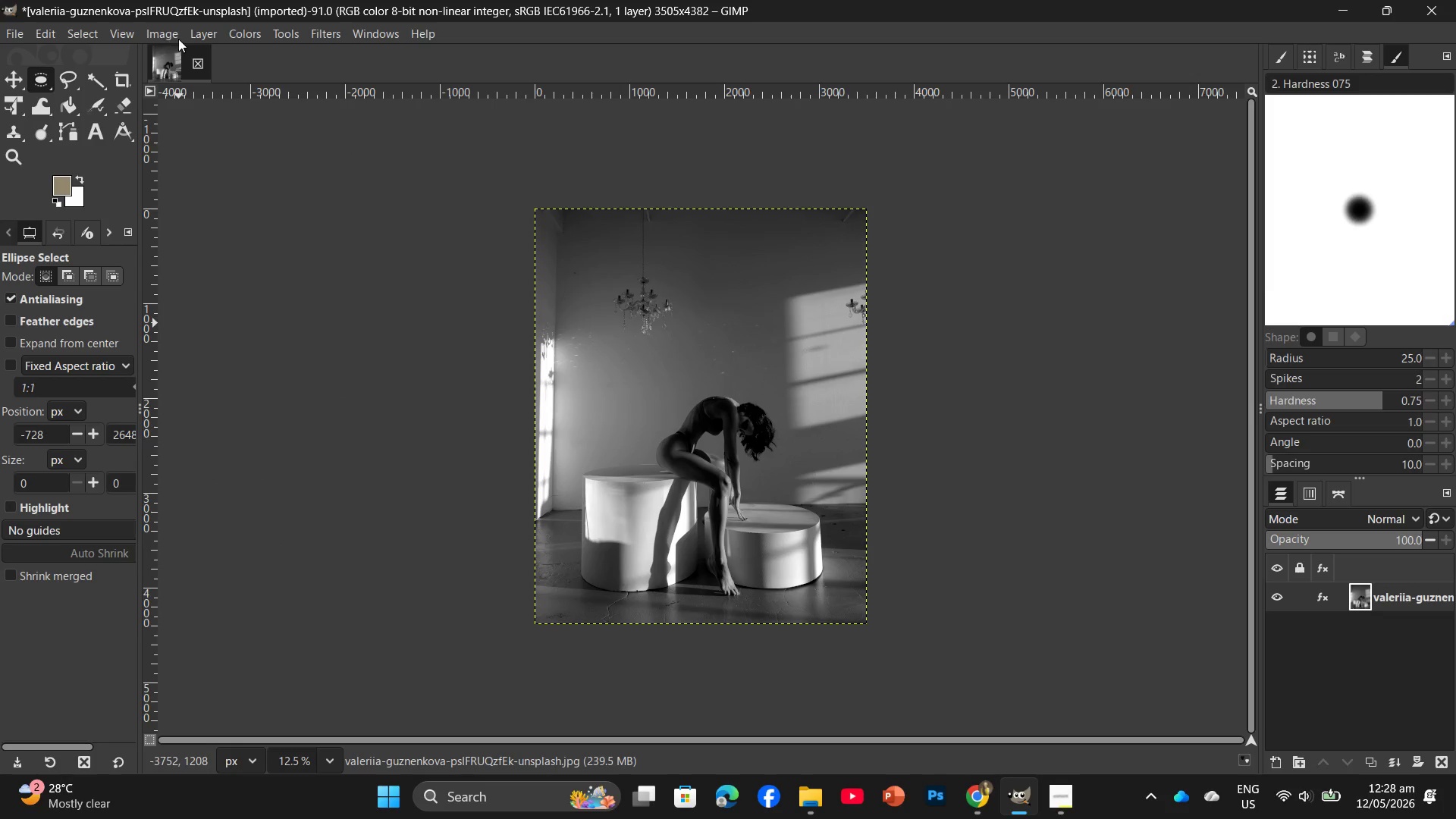 
left_click([179, 34])
 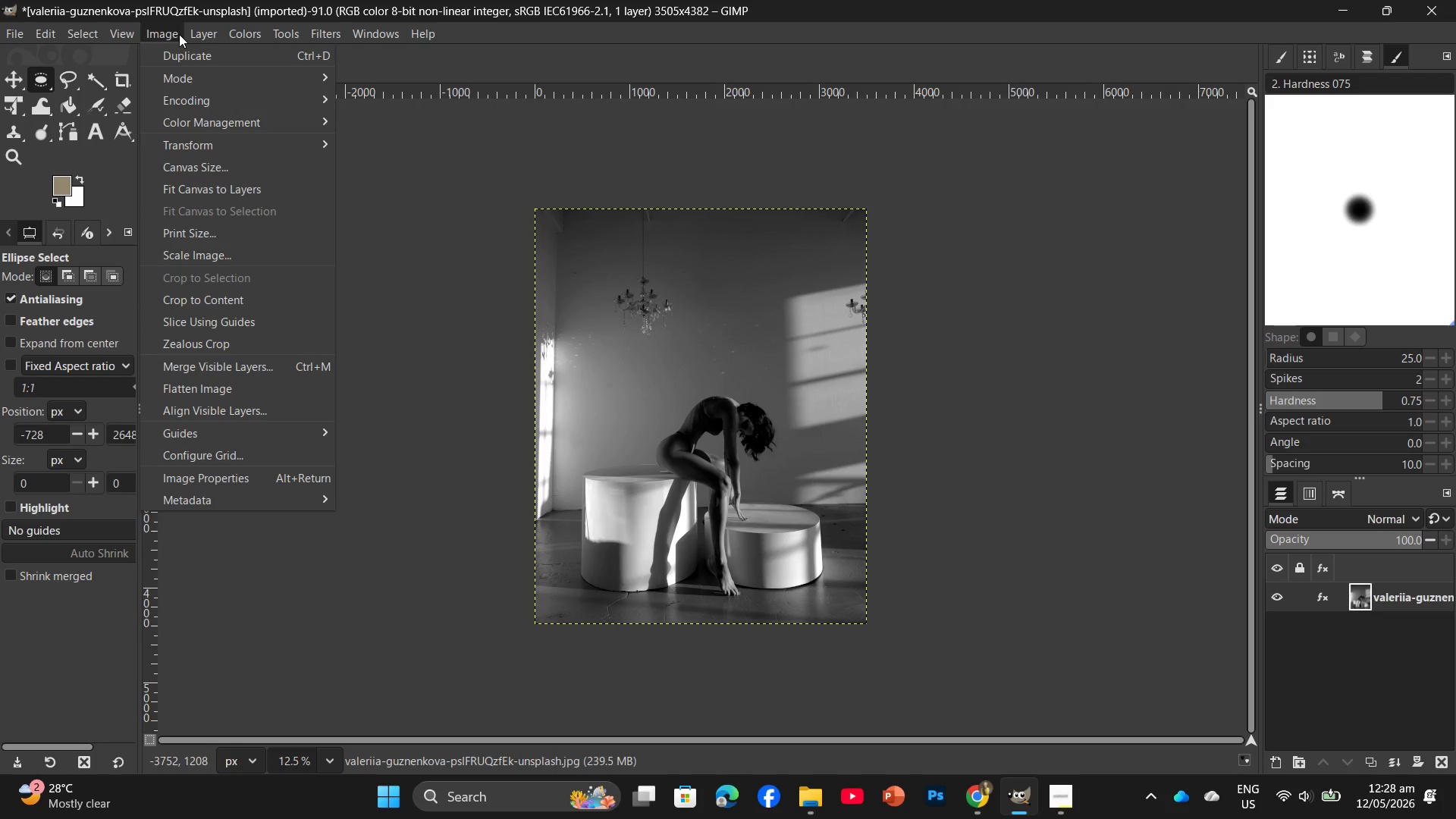 
wait(9.38)
 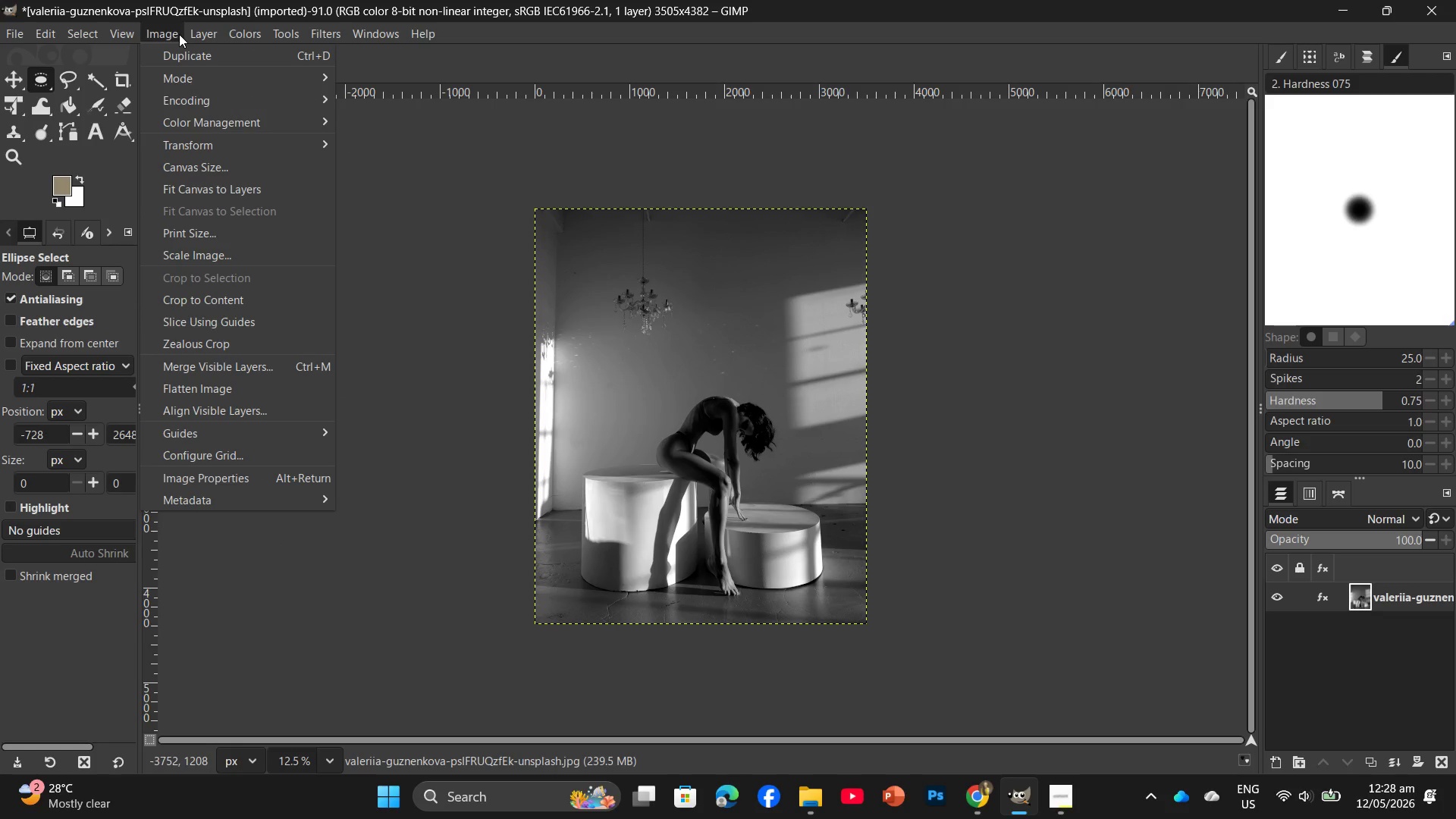 
left_click([355, 124])
 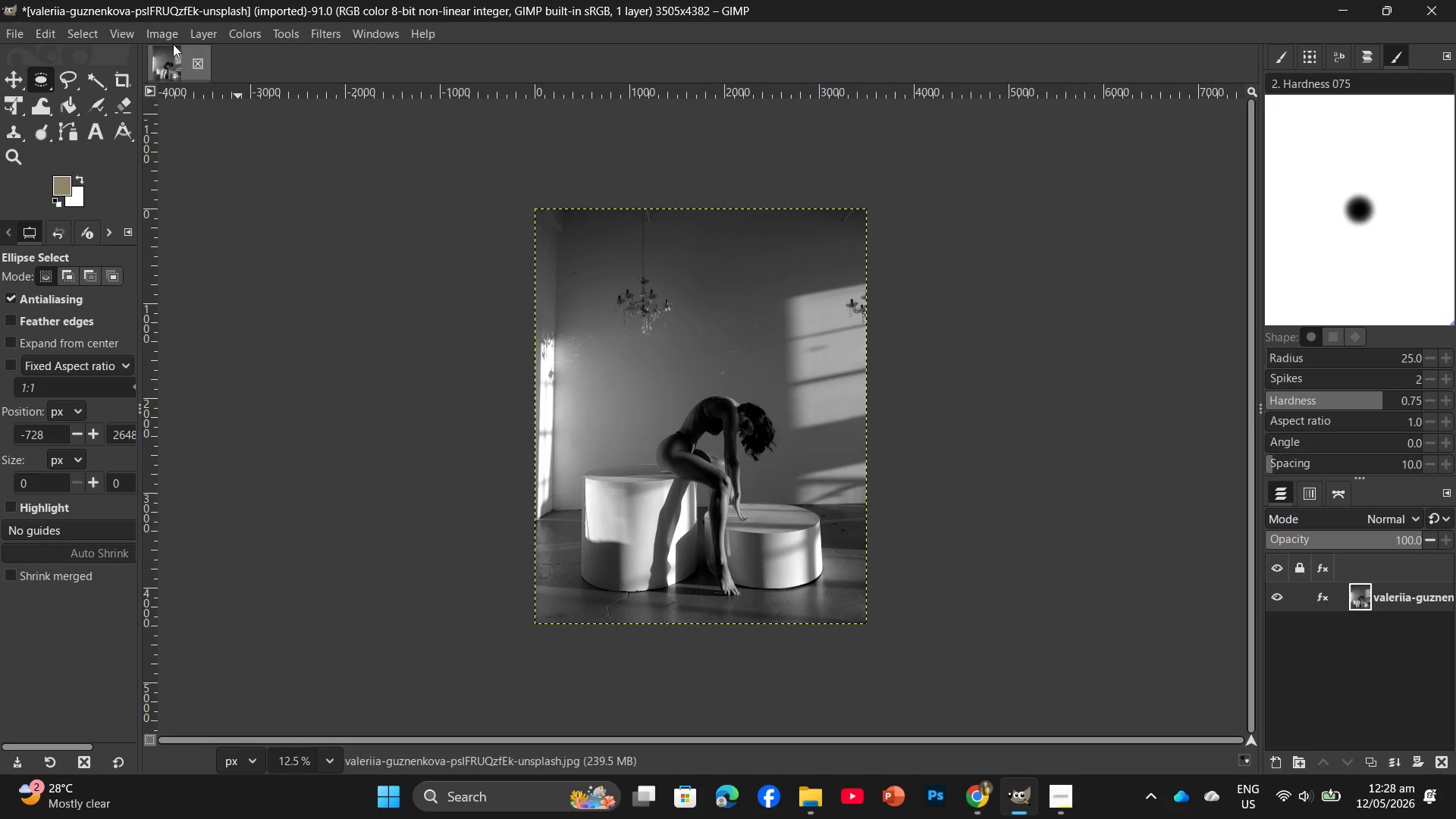 
left_click([161, 39])
 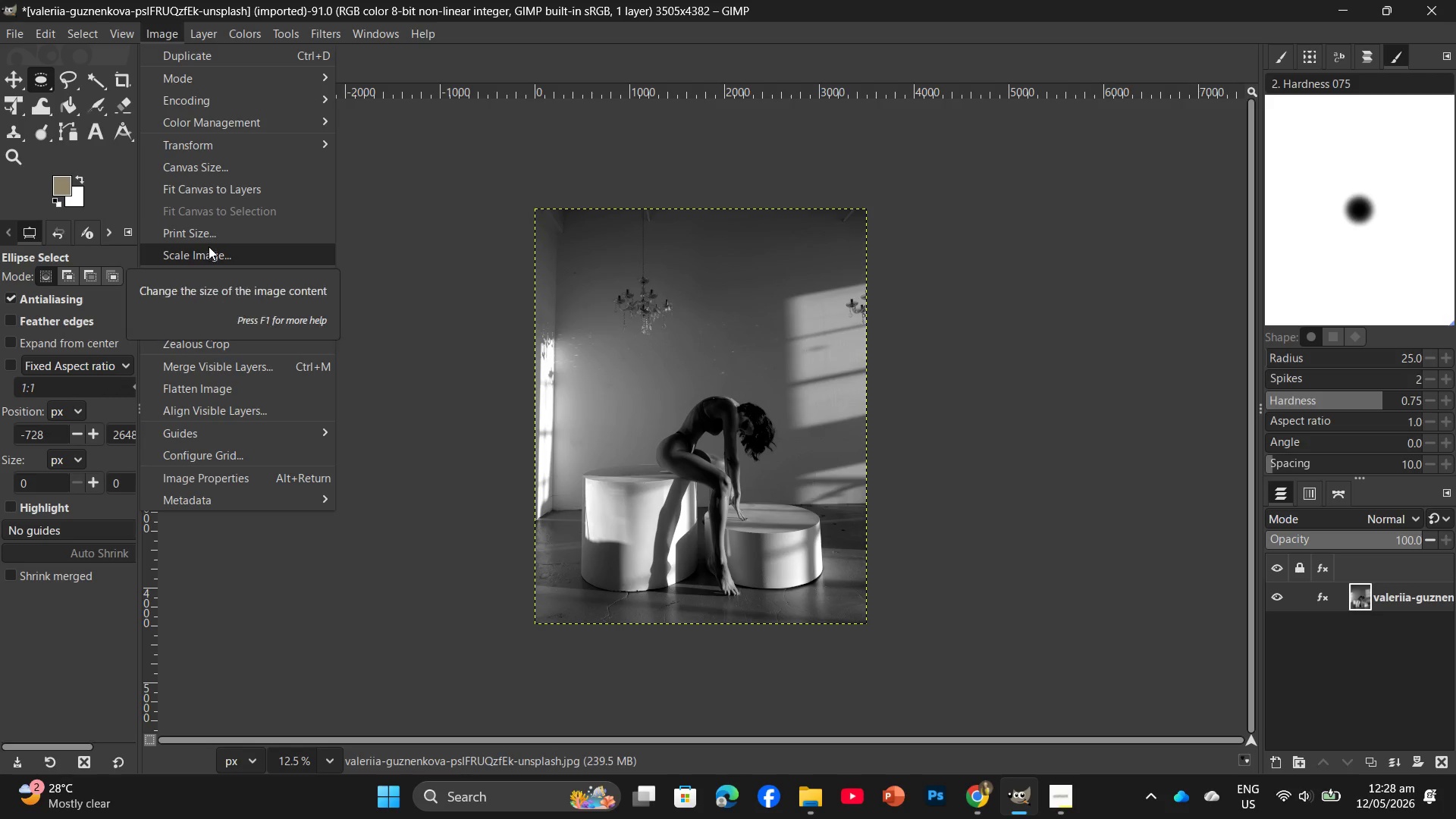 
left_click([209, 246])
 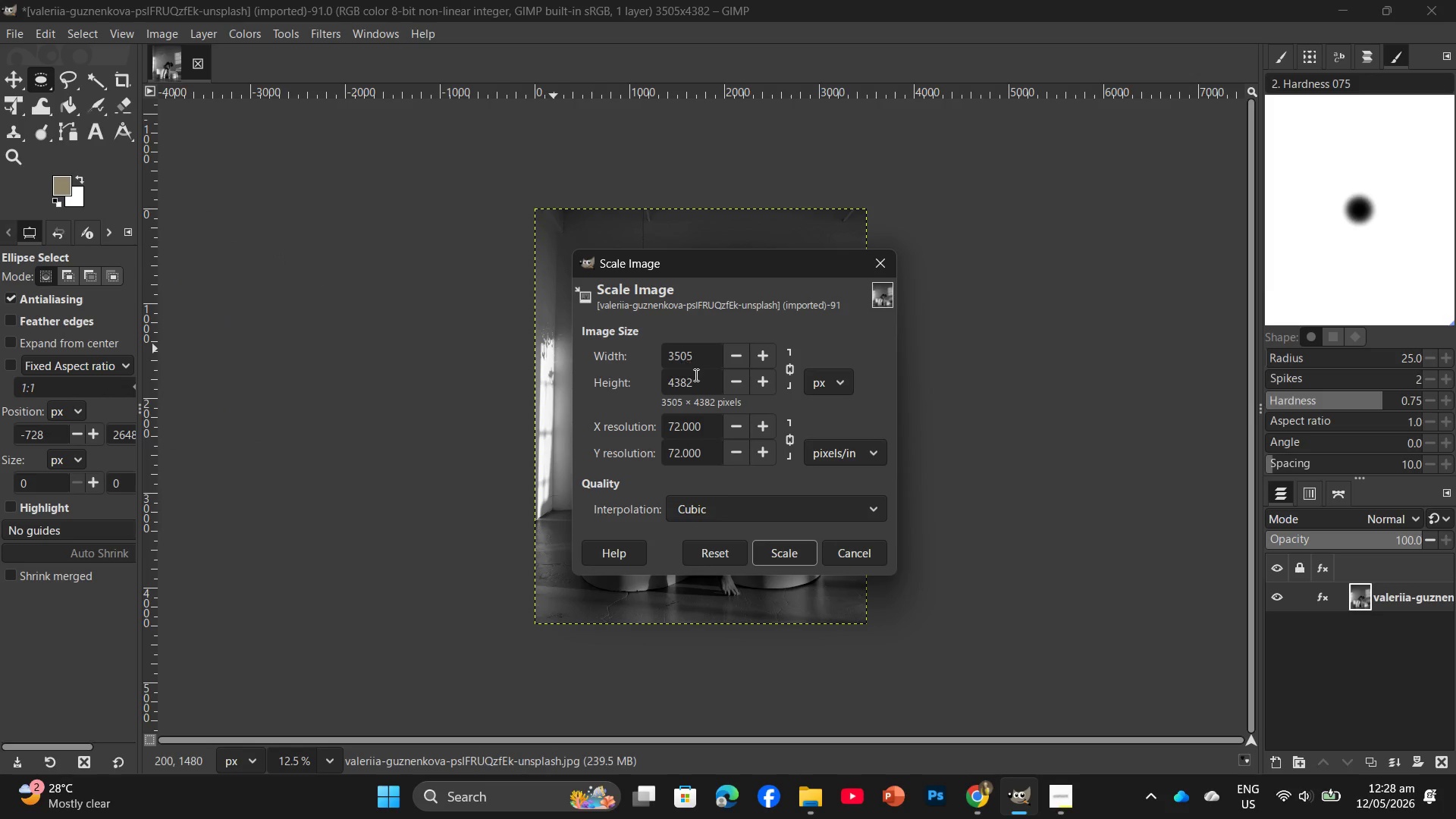 
left_click_drag(start_coordinate=[696, 380], to_coordinate=[653, 380])
 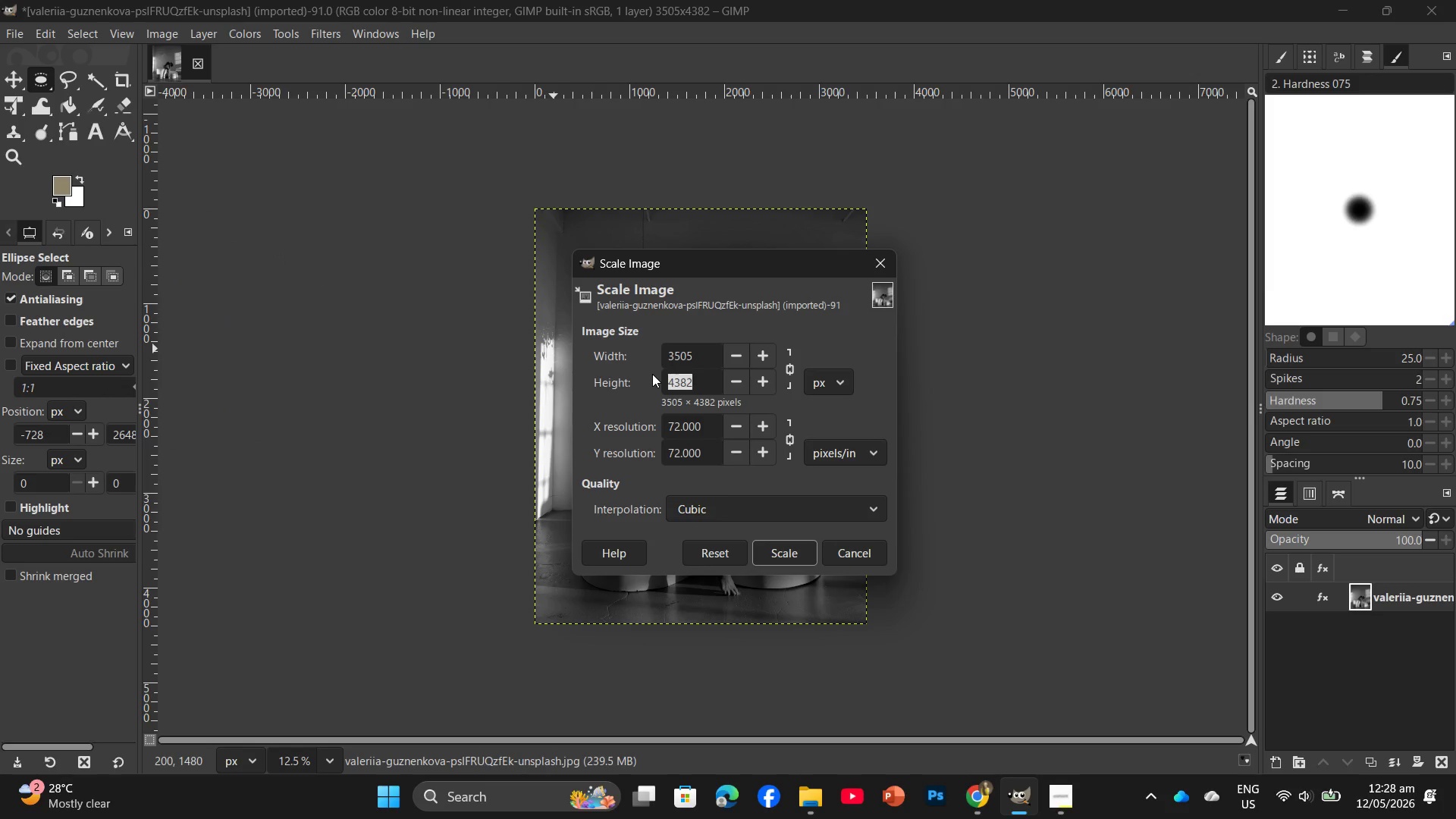 
key(Numpad2)
 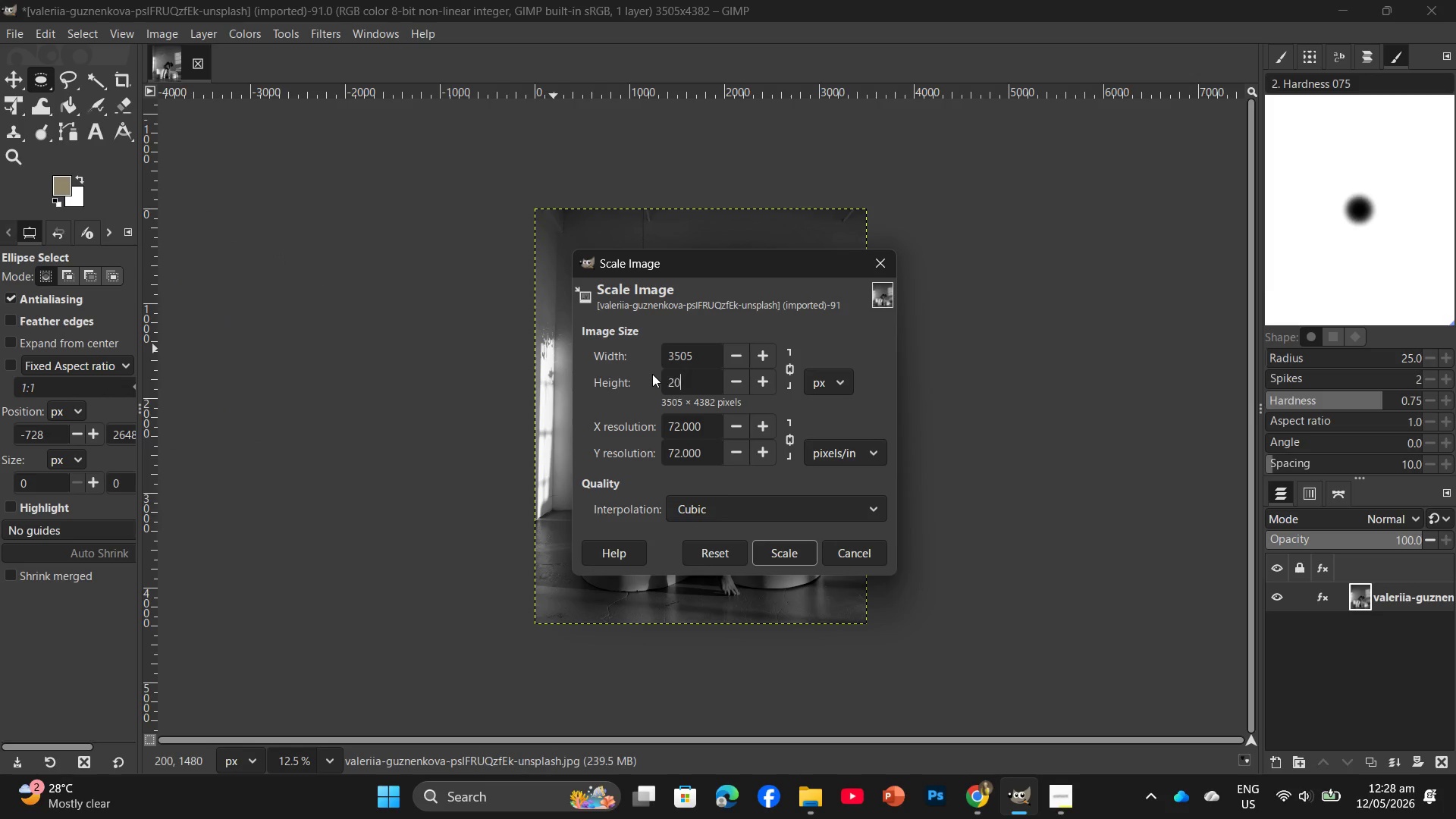 
key(Numpad0)
 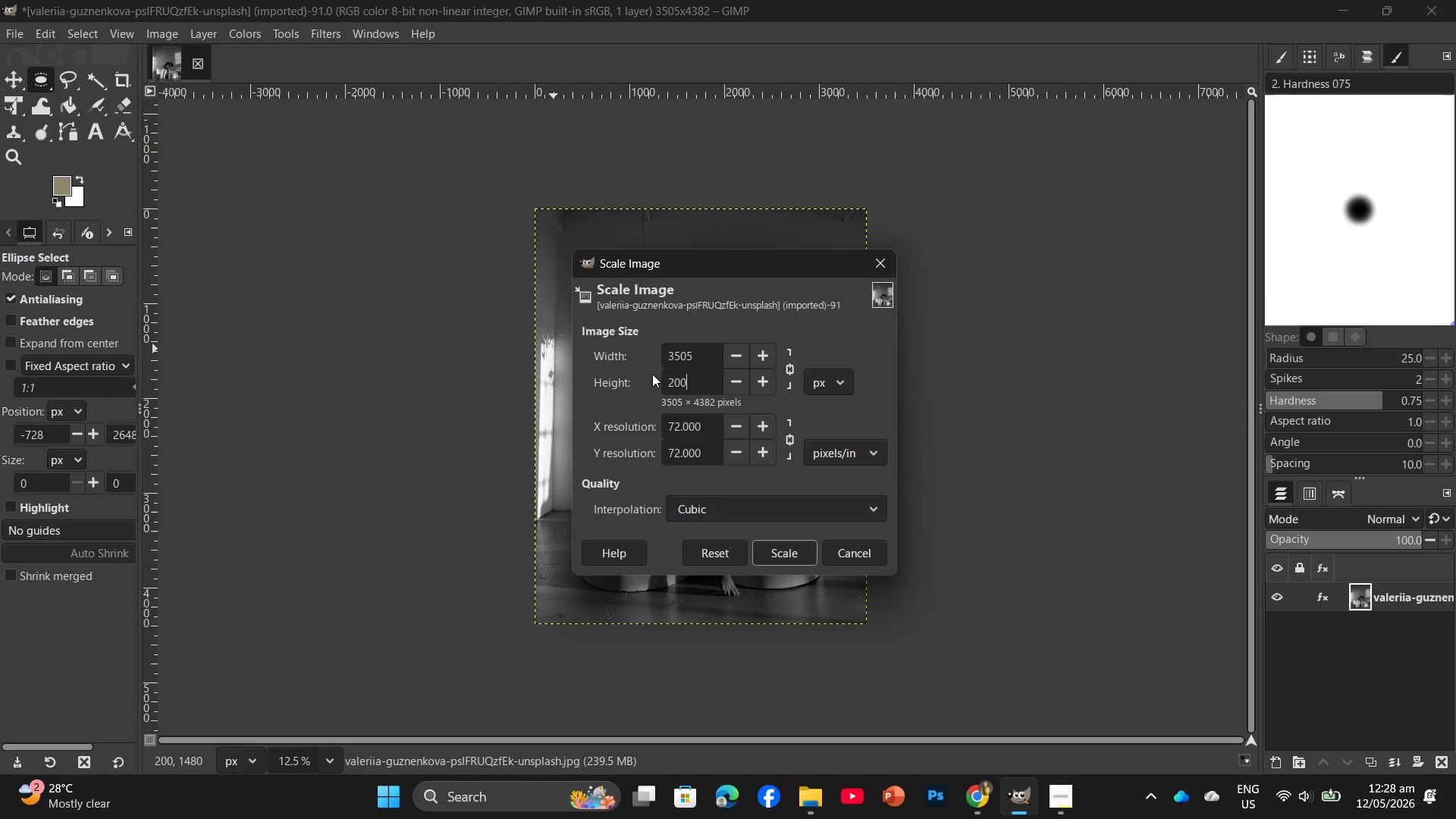 
key(Numpad0)
 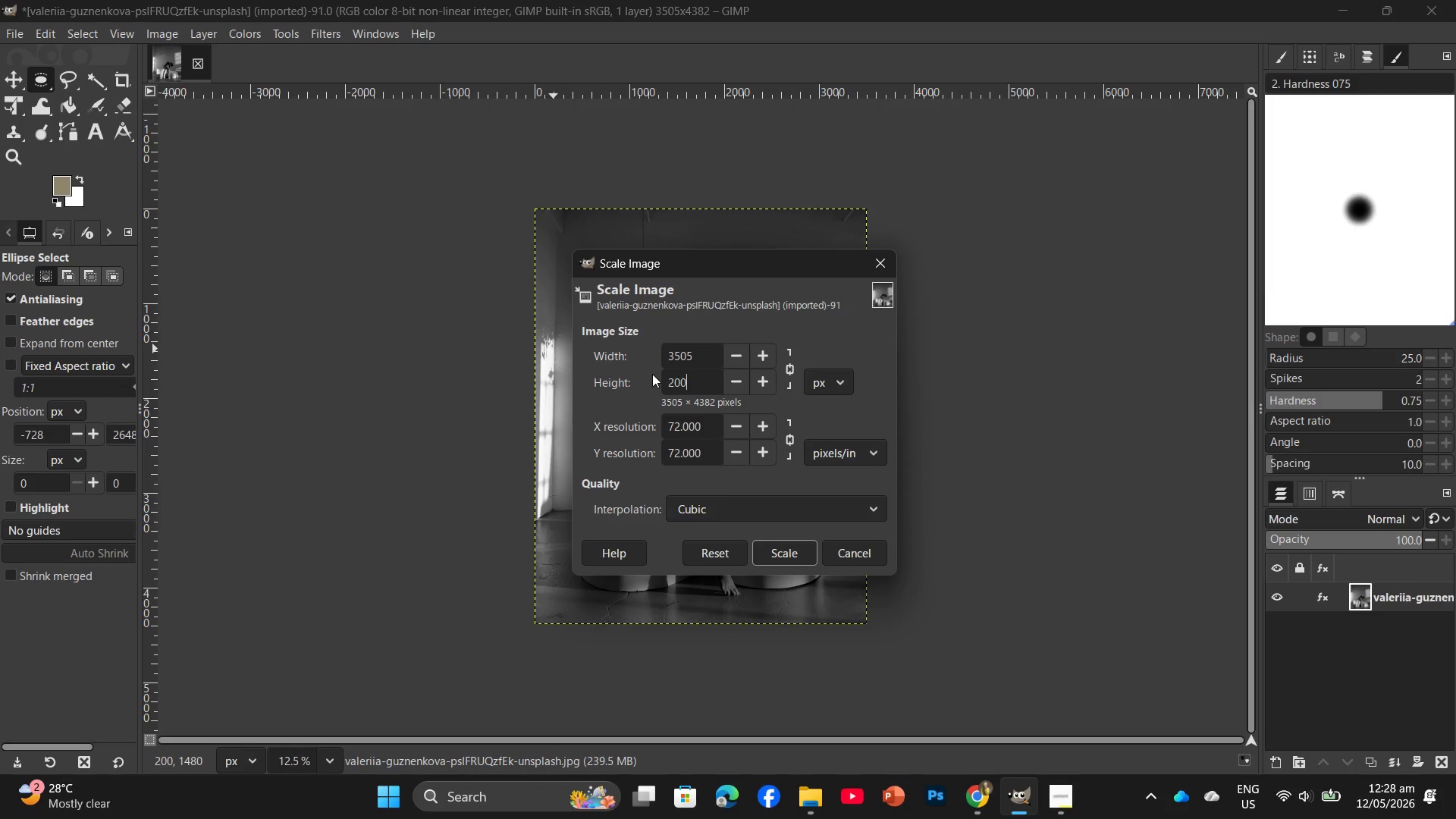 
key(Numpad0)
 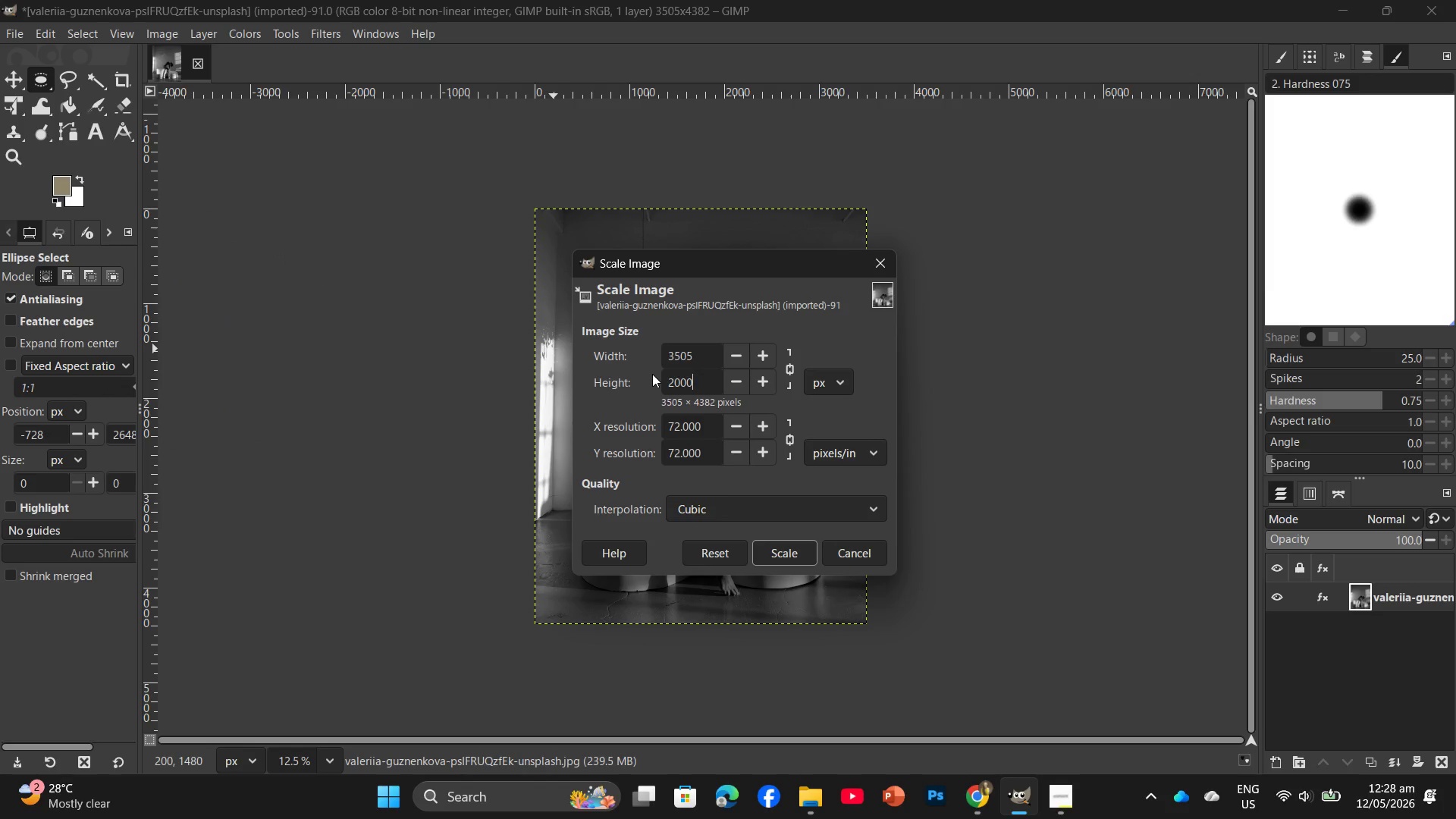 
key(Enter)
 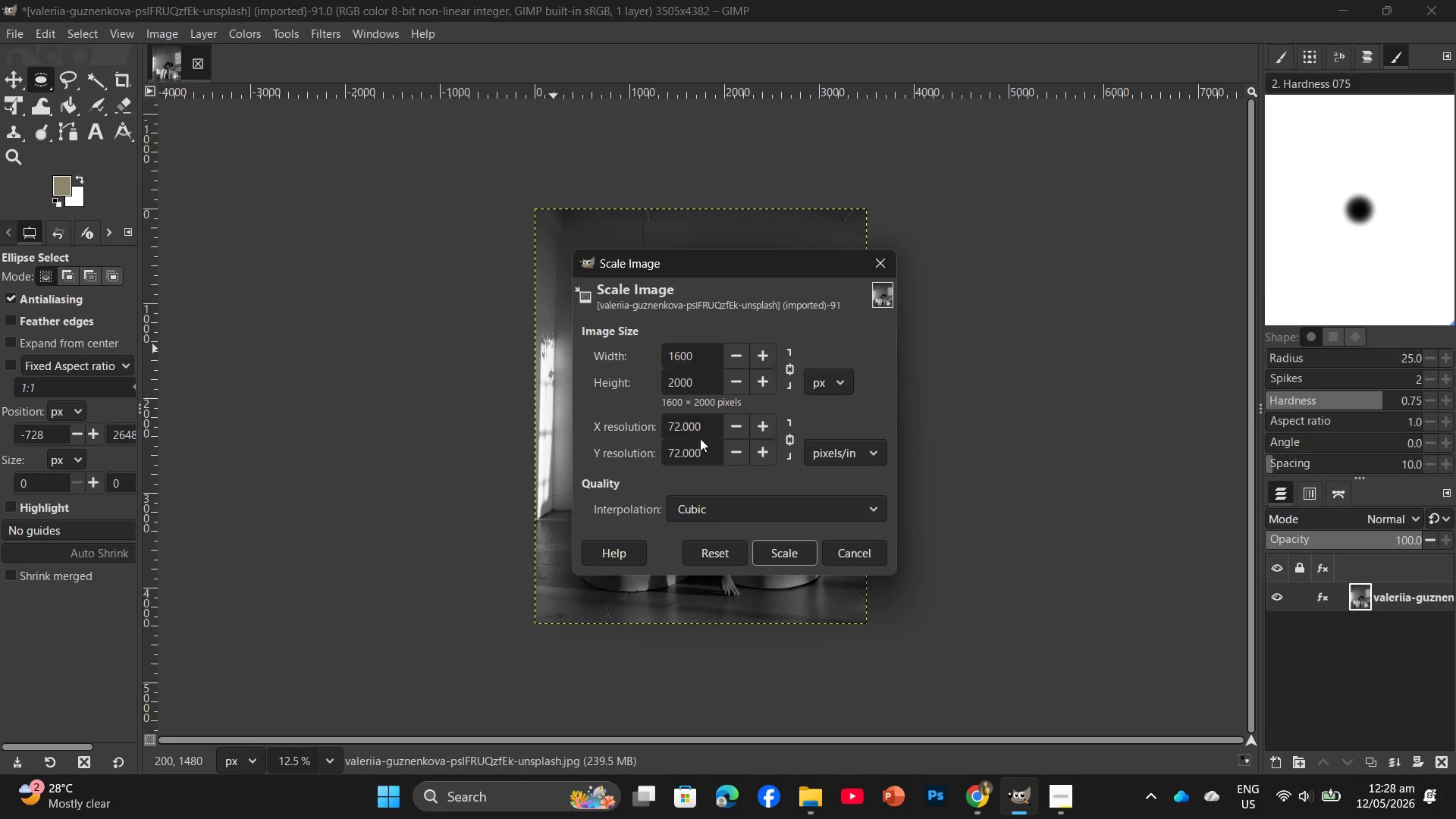 
left_click_drag(start_coordinate=[710, 433], to_coordinate=[654, 436])
 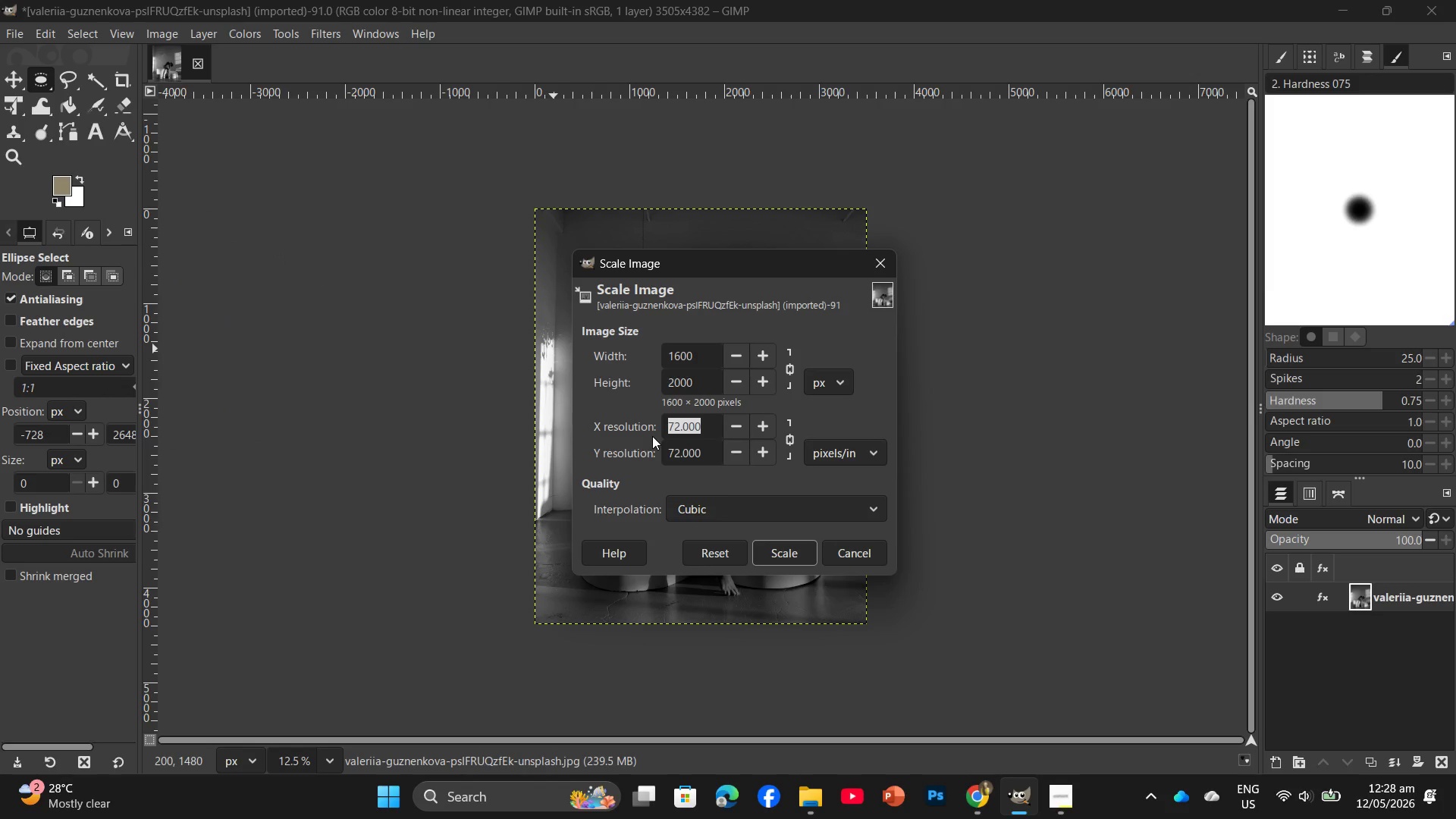 
key(Numpad3)
 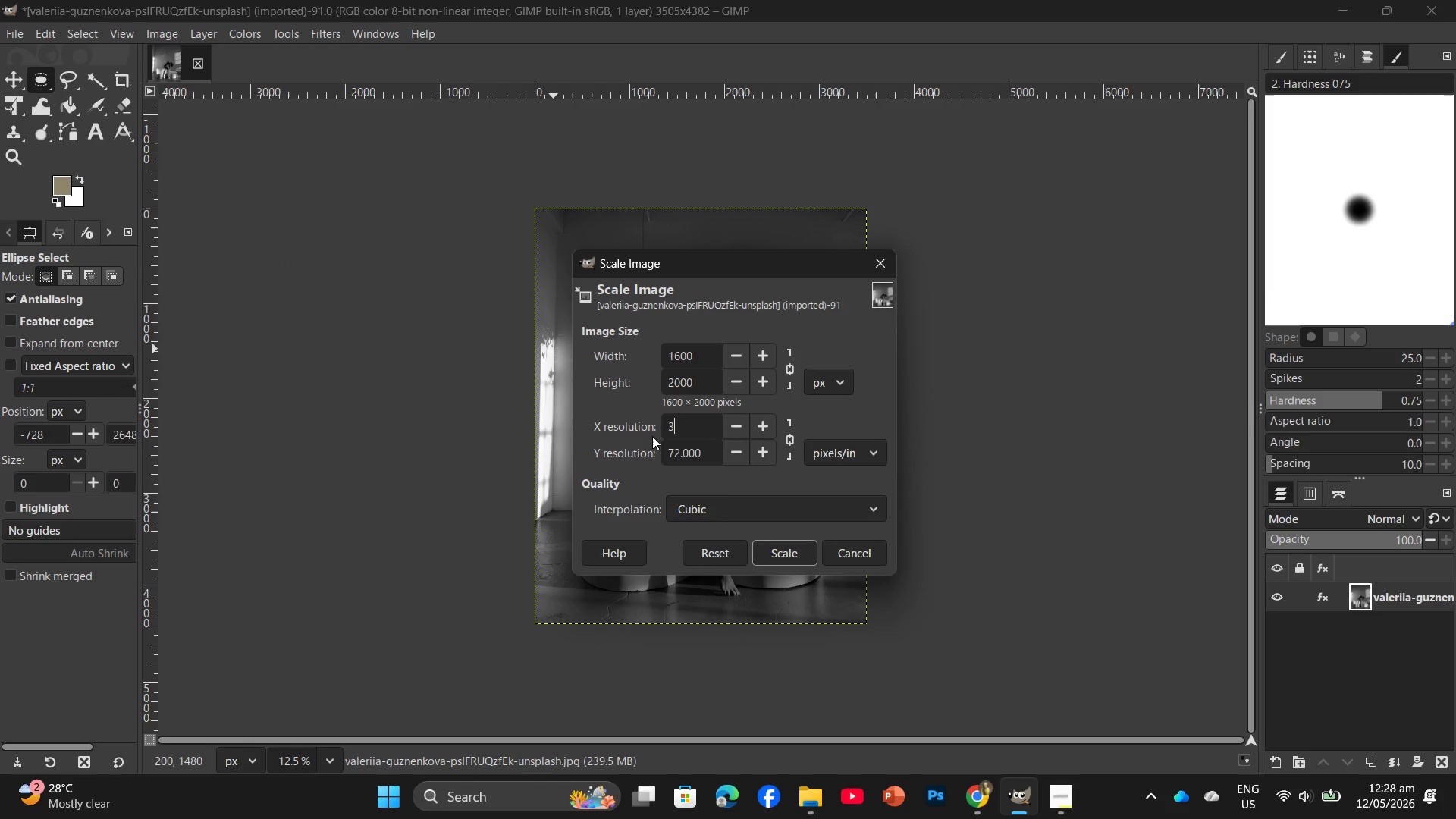 
key(Numpad0)
 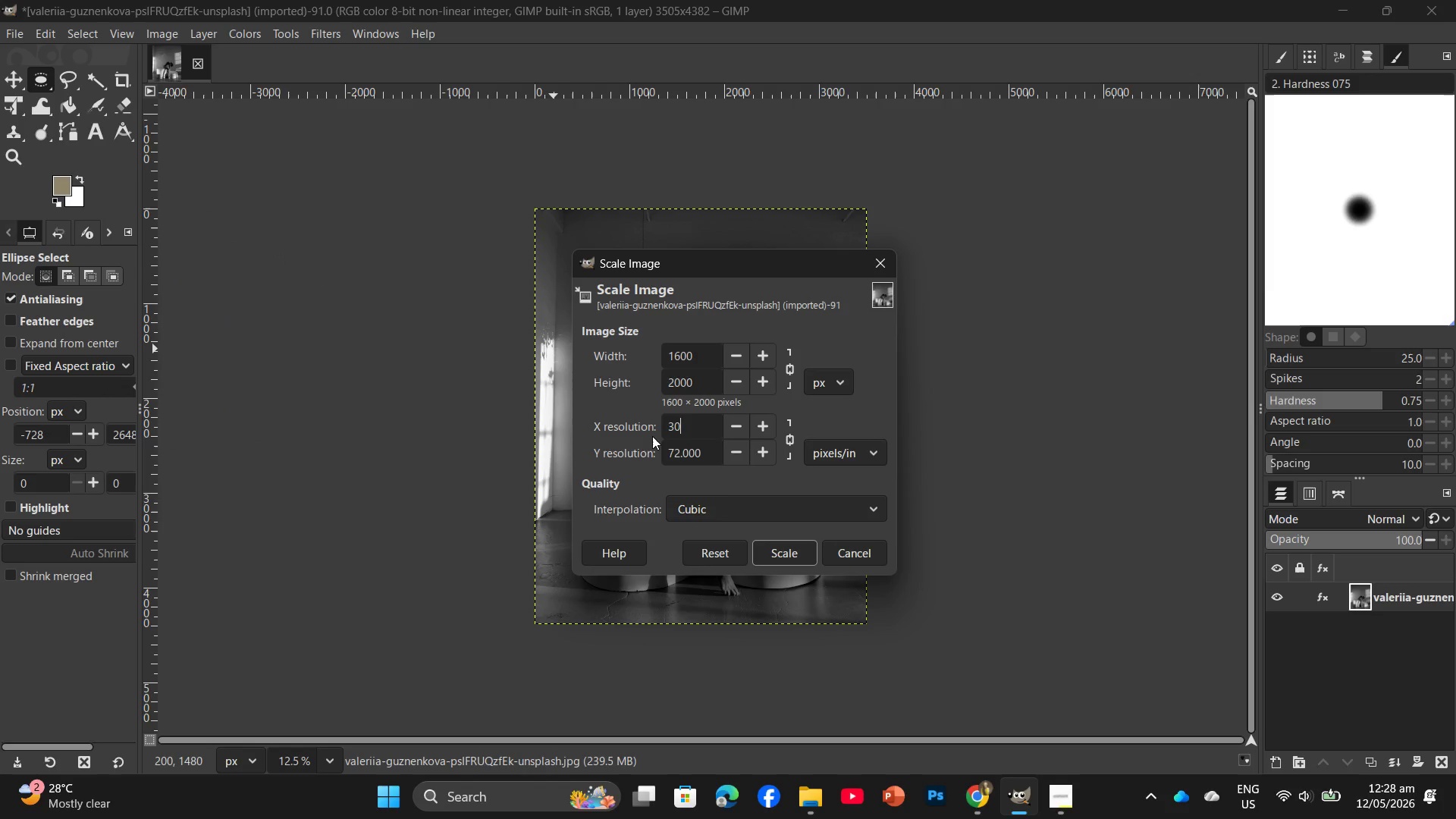 
key(Numpad0)
 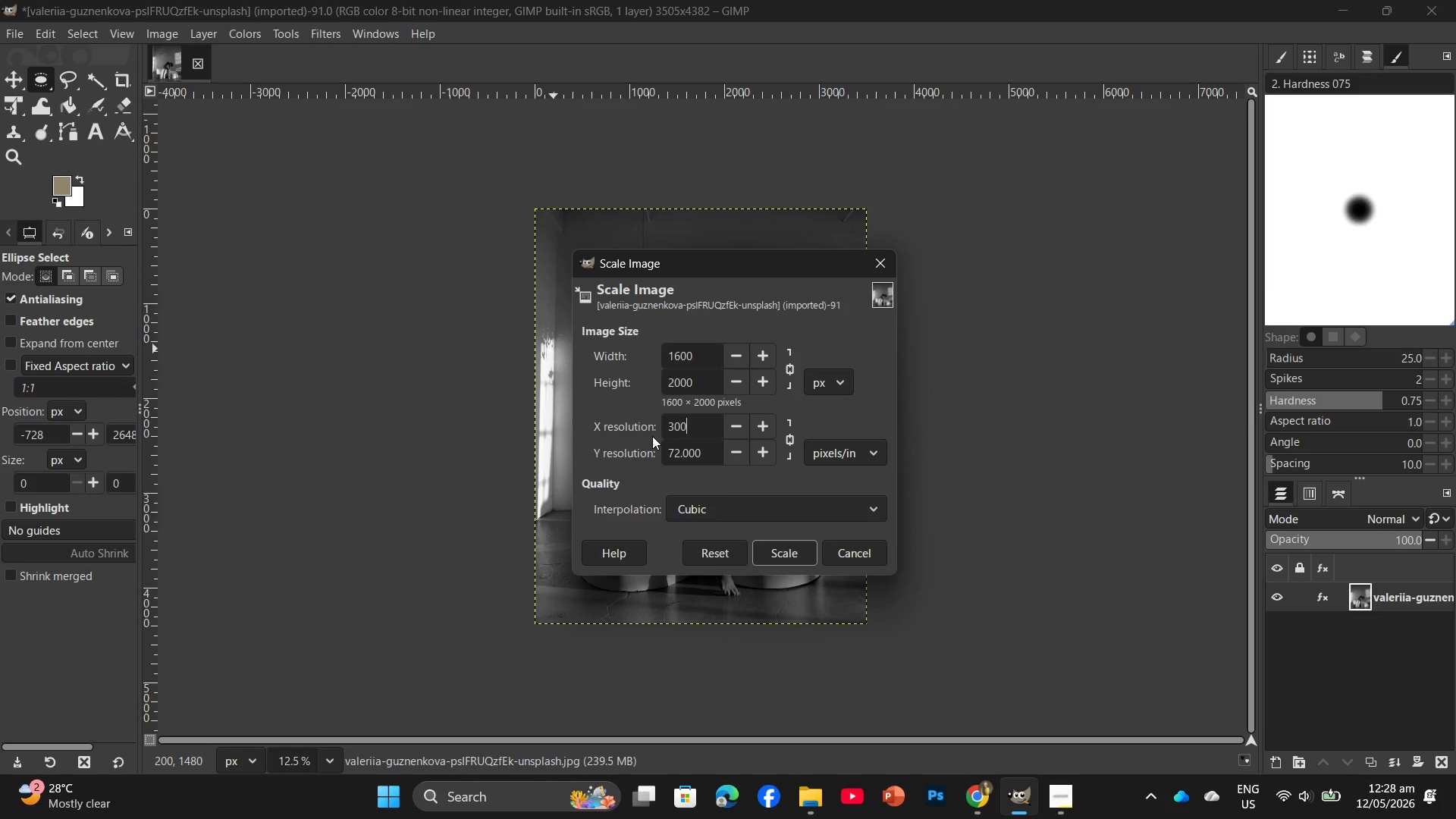 
hold_key(key=Enter, duration=17.47)
 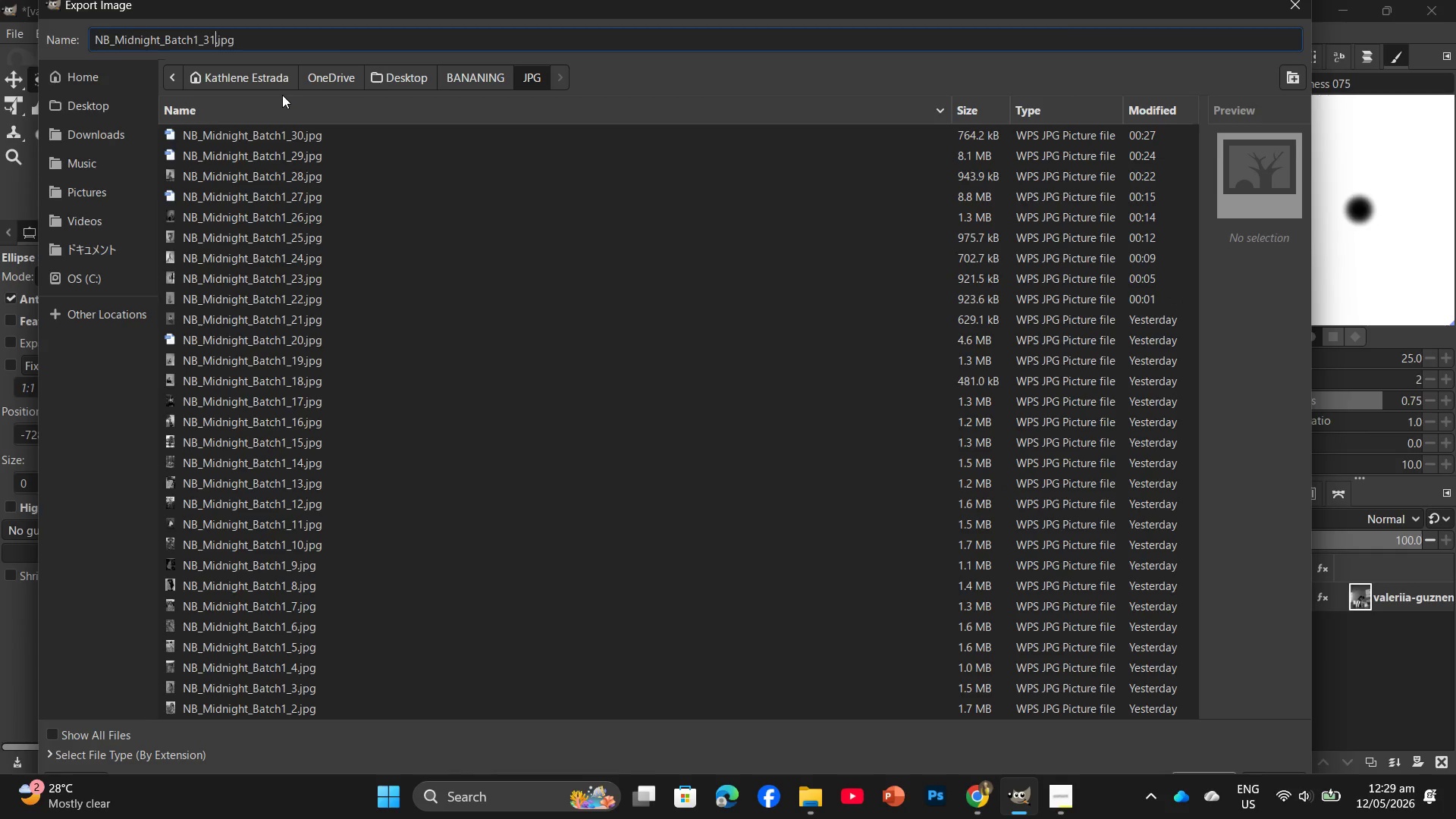 
left_click([786, 555])
 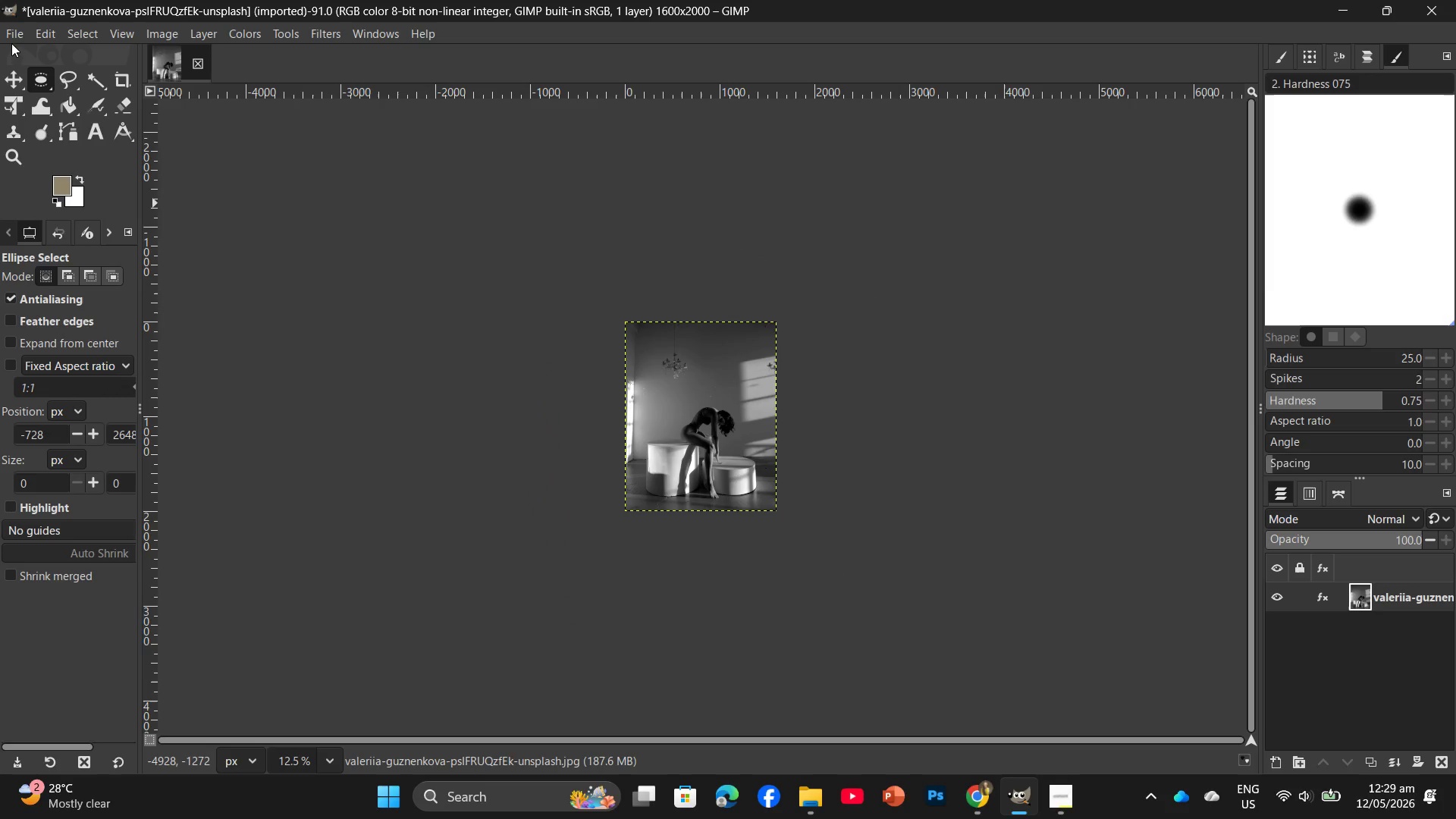 
hold_key(key=ShiftLeft, duration=0.42)
 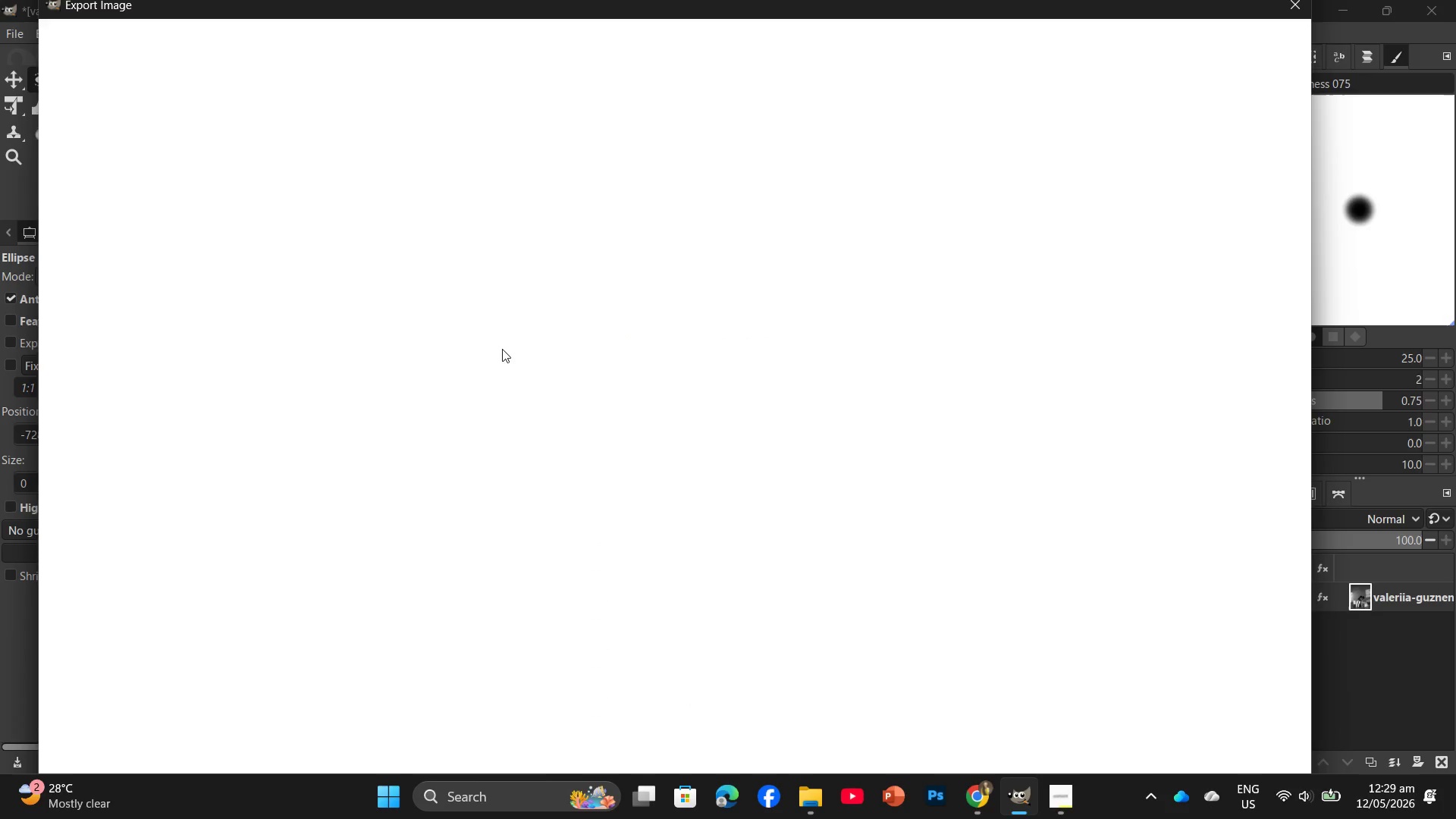 
key(Control+Shift+ControlLeft)
 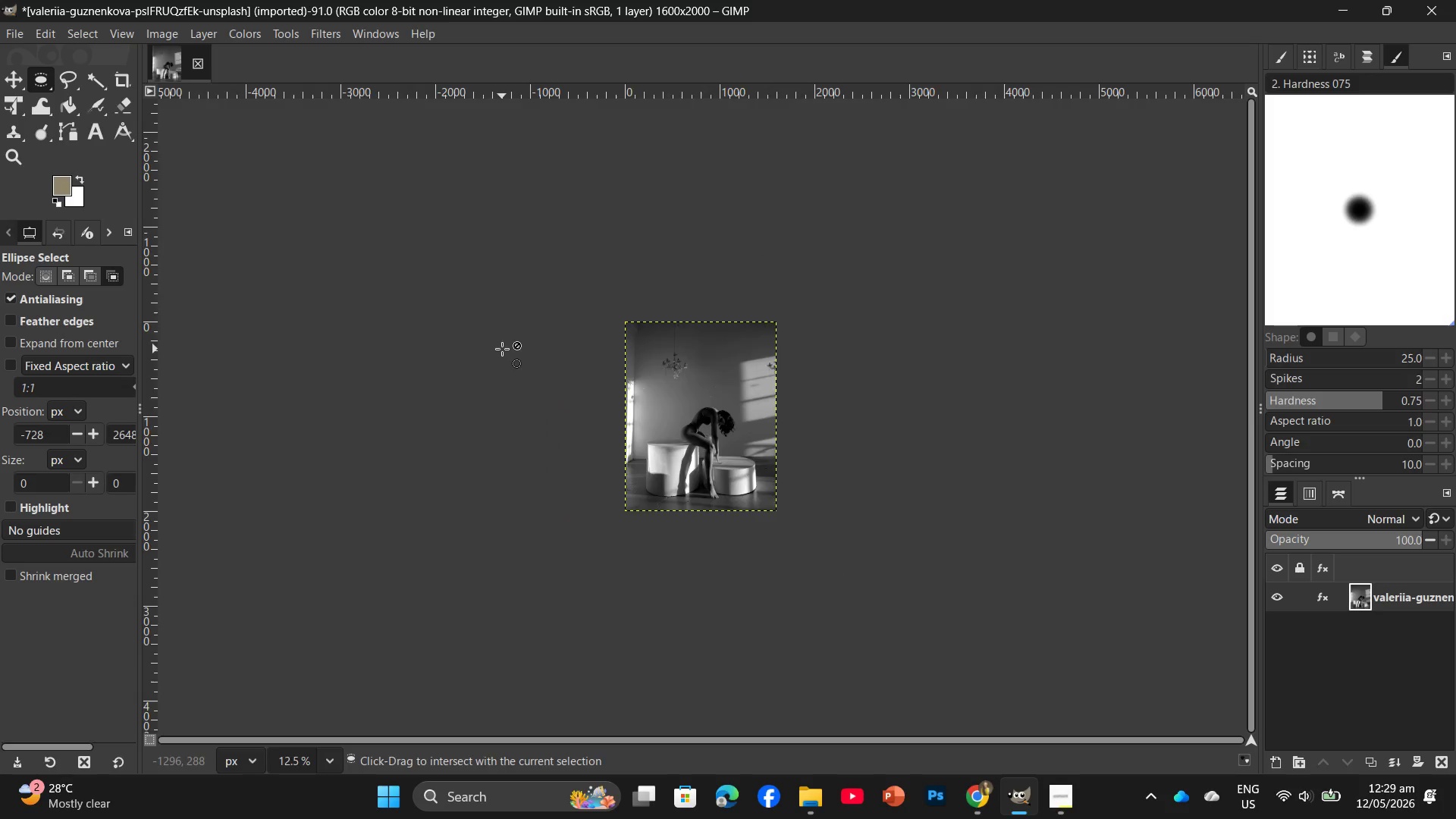 
key(Control+E)
 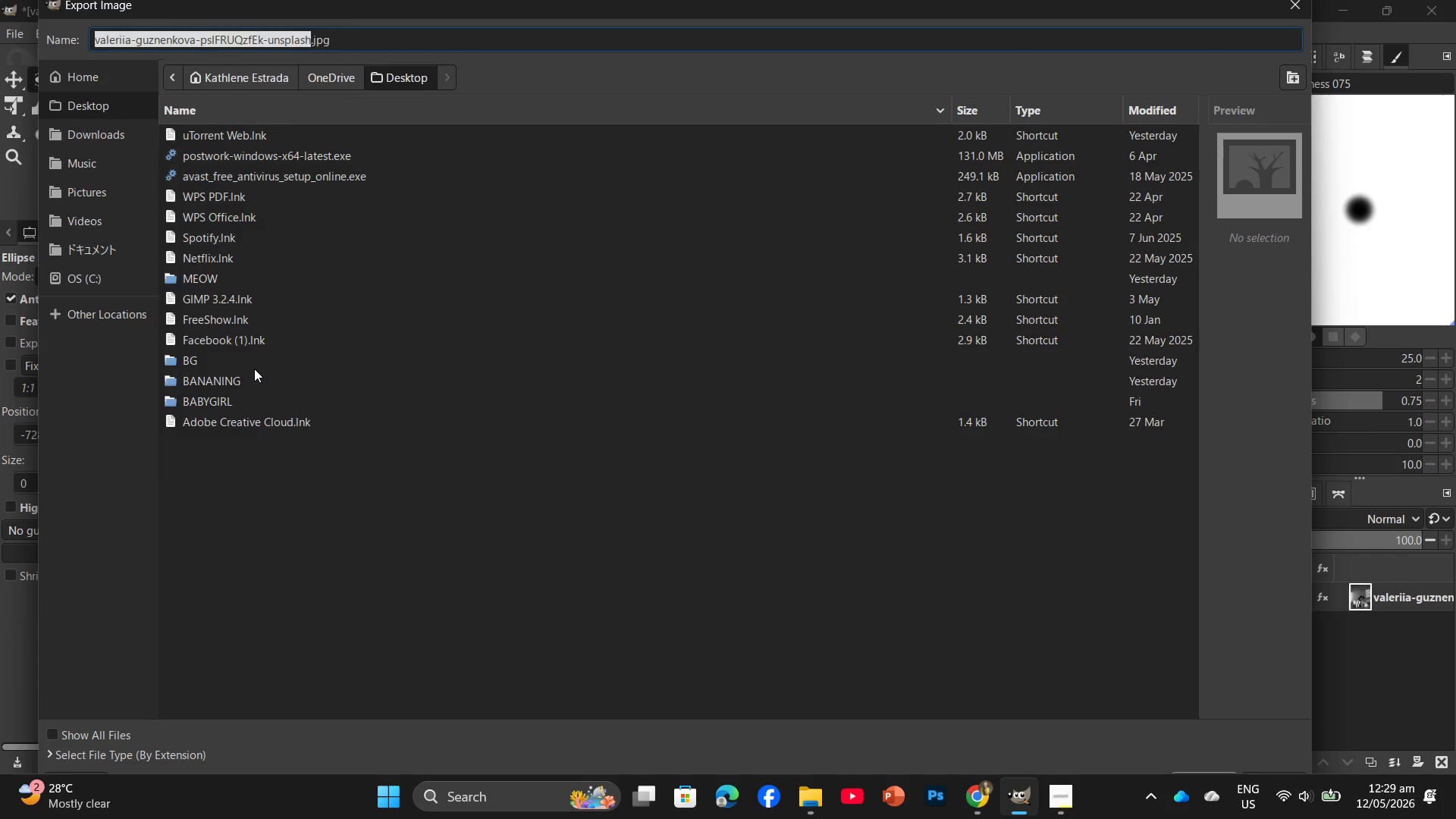 
double_click([258, 376])
 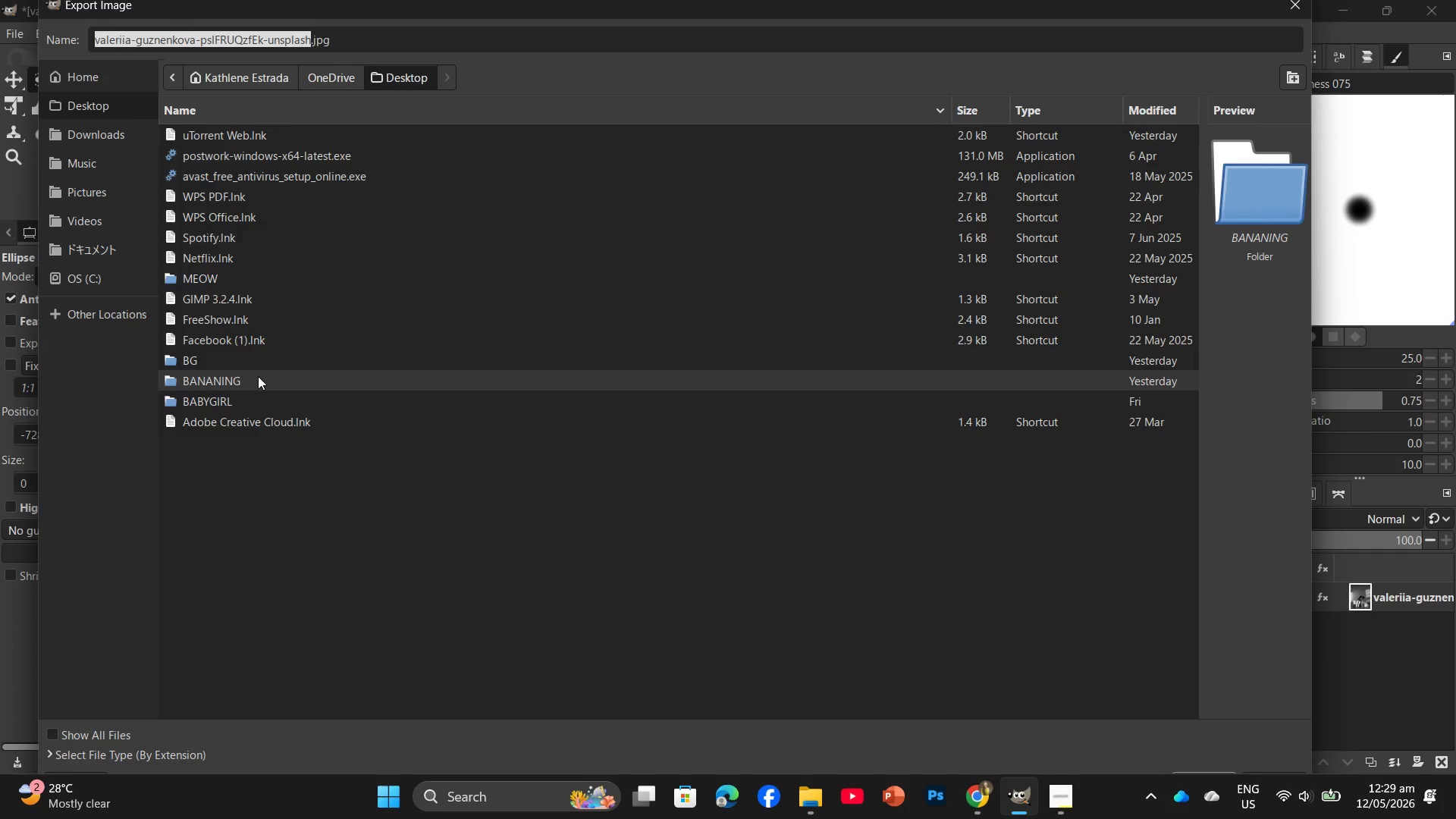 
triple_click([258, 376])
 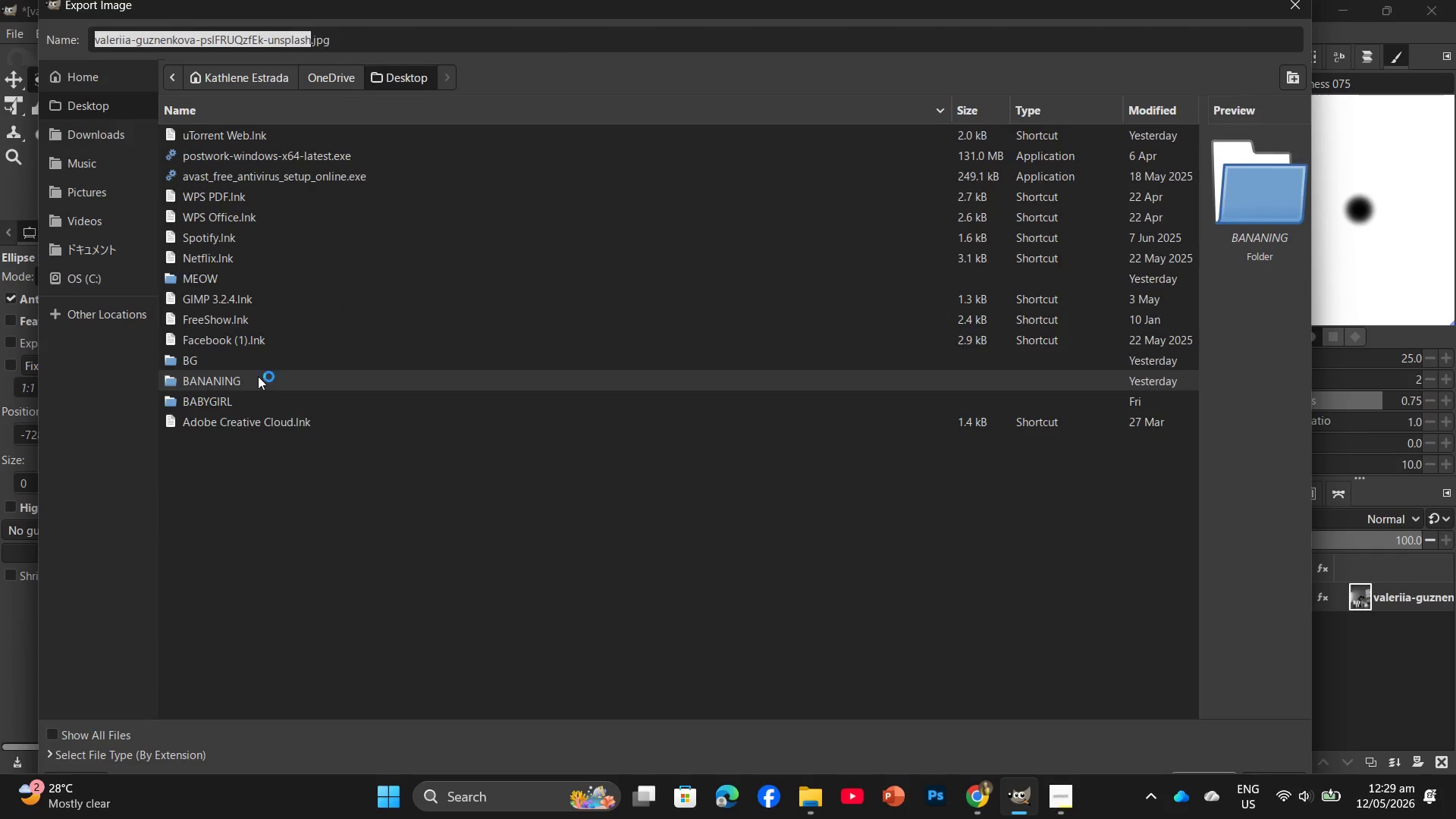 
triple_click([258, 376])
 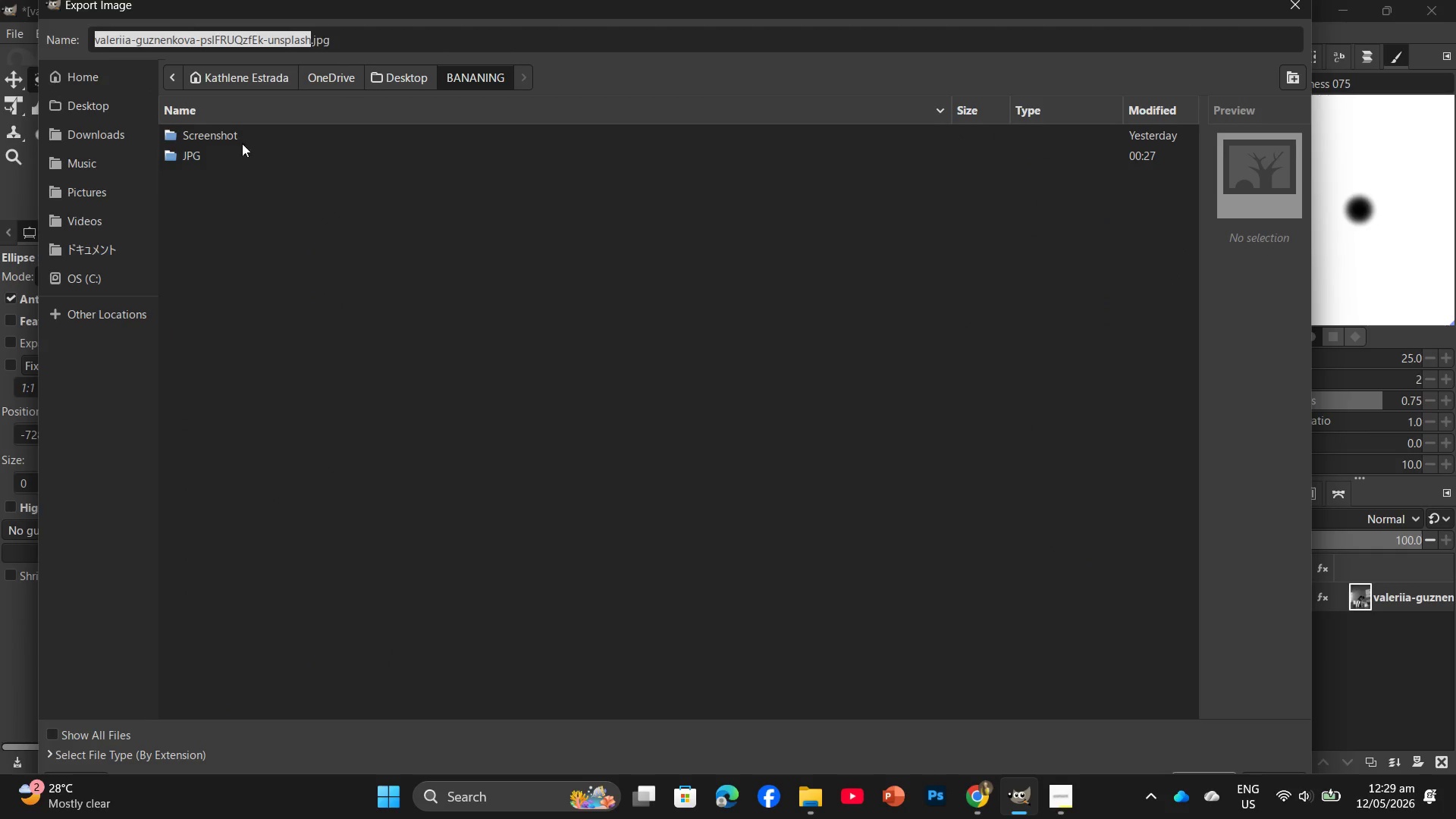 
left_click([227, 162])
 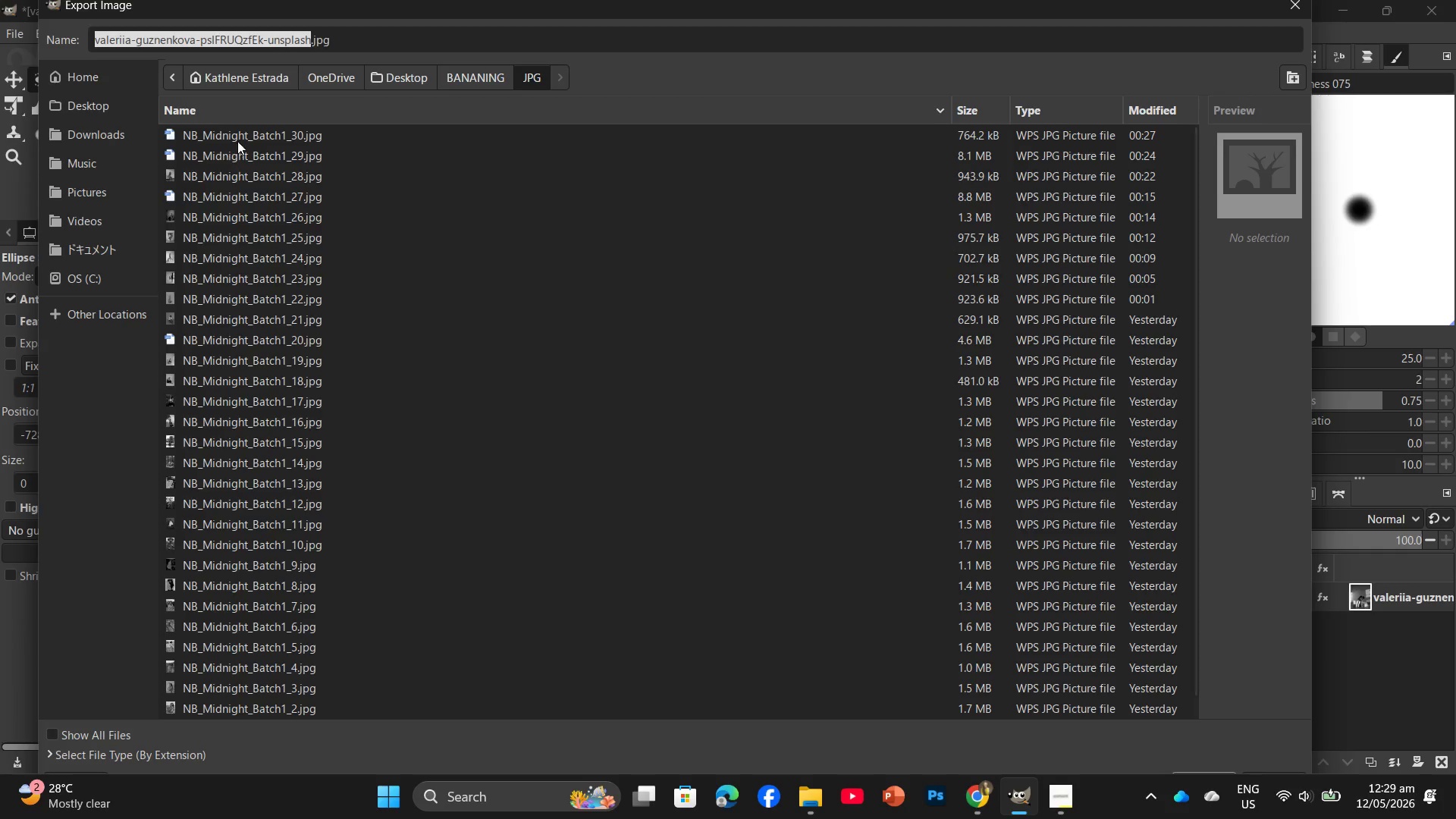 
left_click([275, 123])
 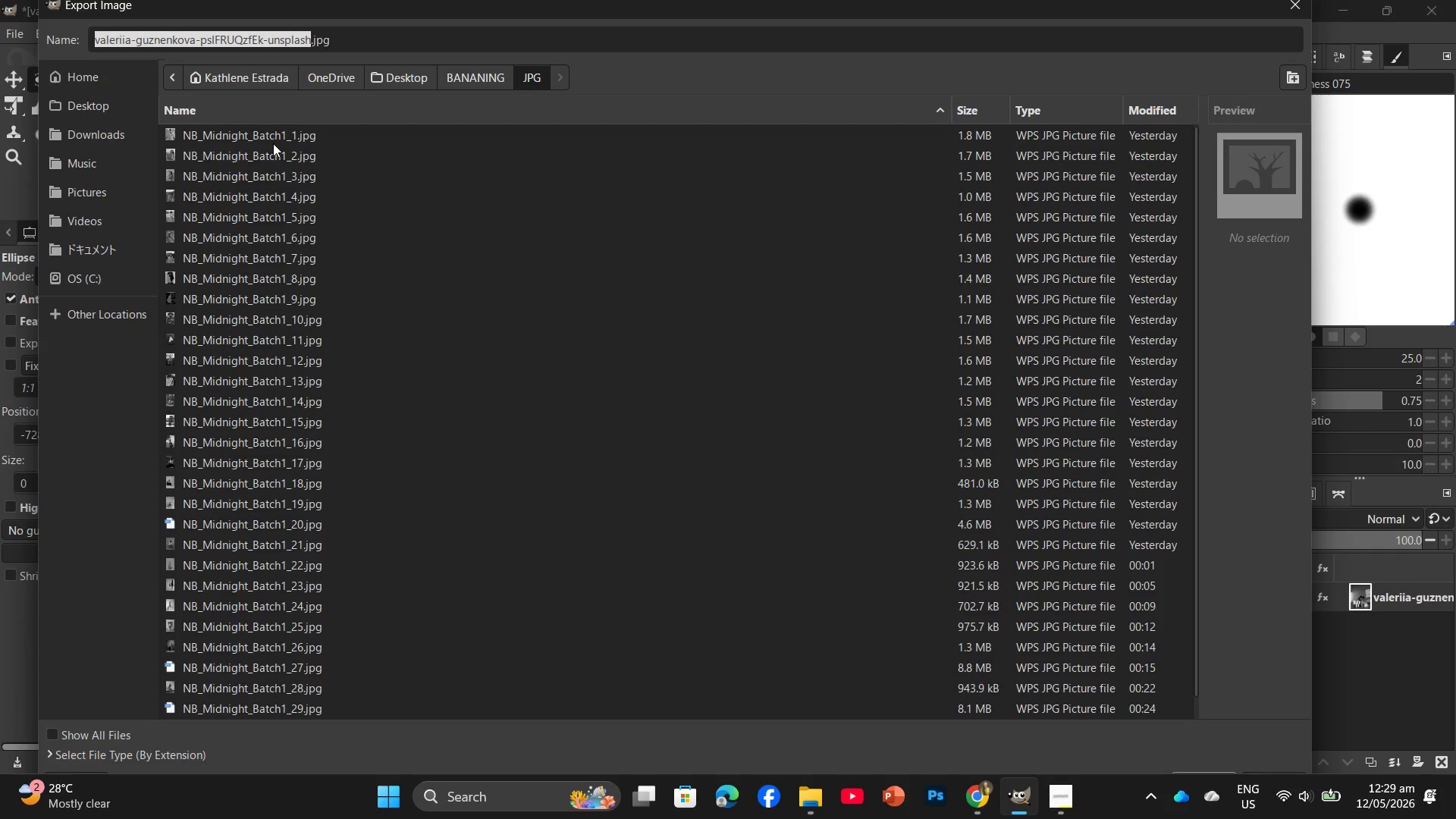 
left_click([282, 117])
 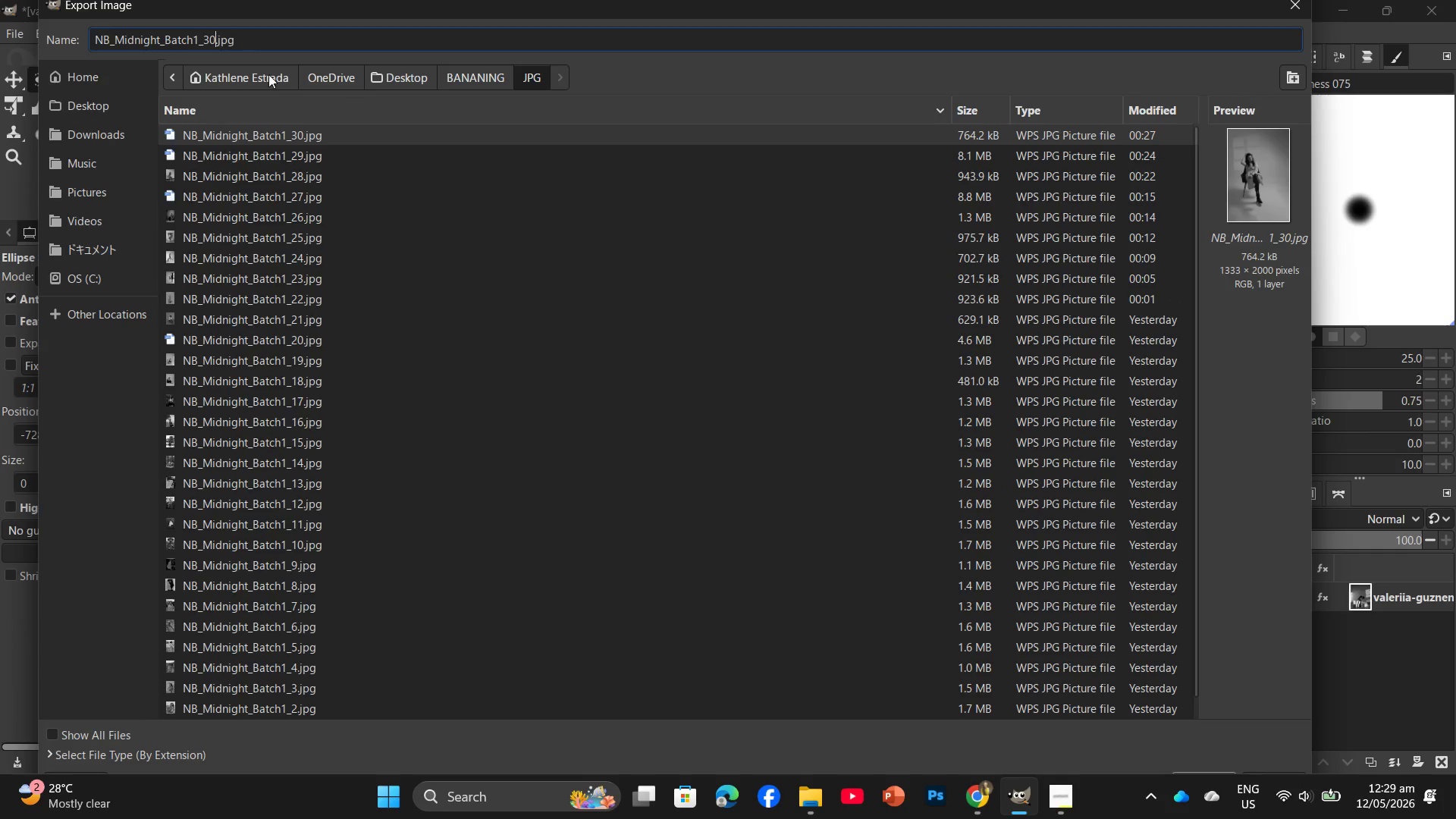 
key(Backspace)
 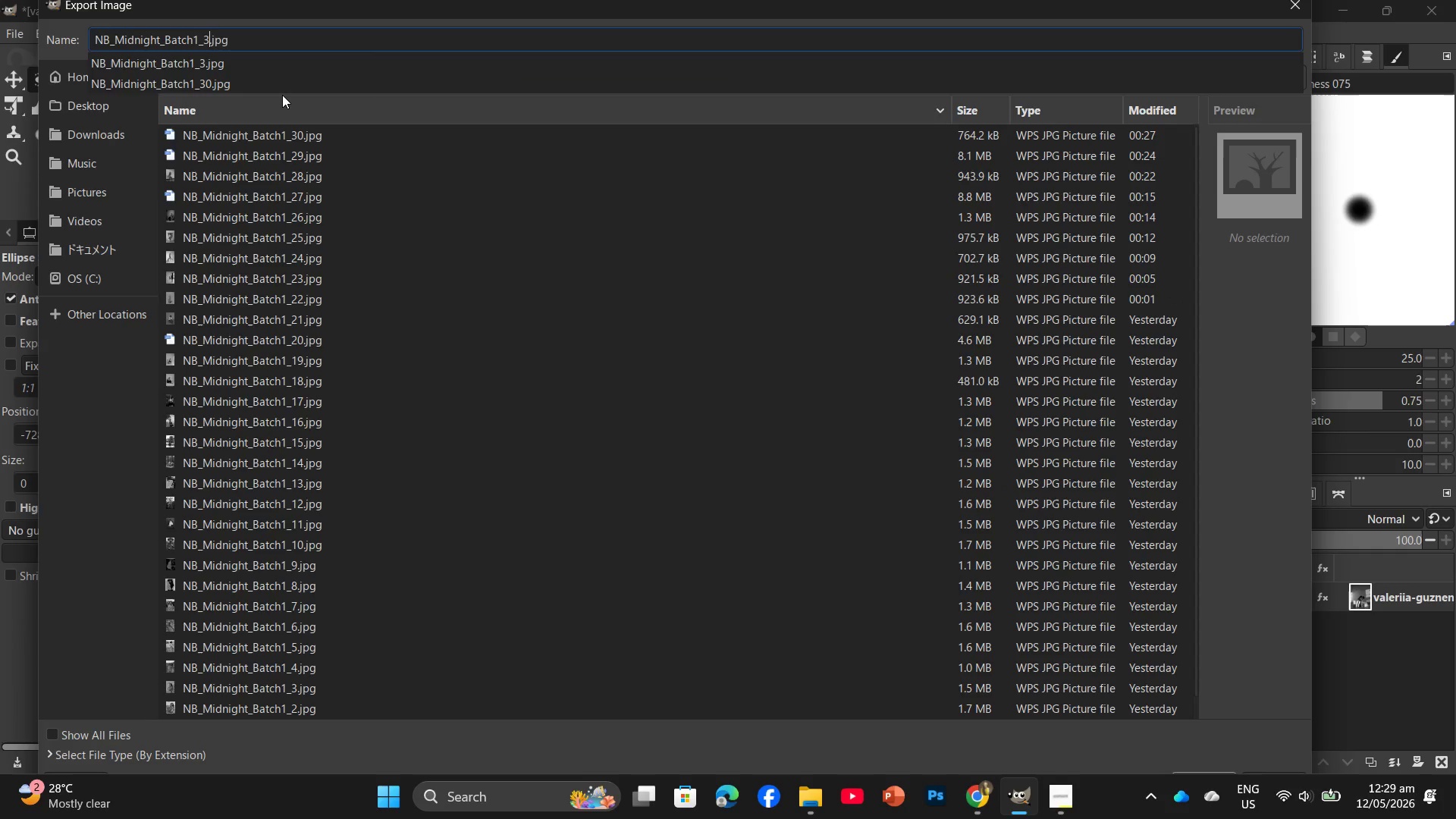 
key(Numpad1)
 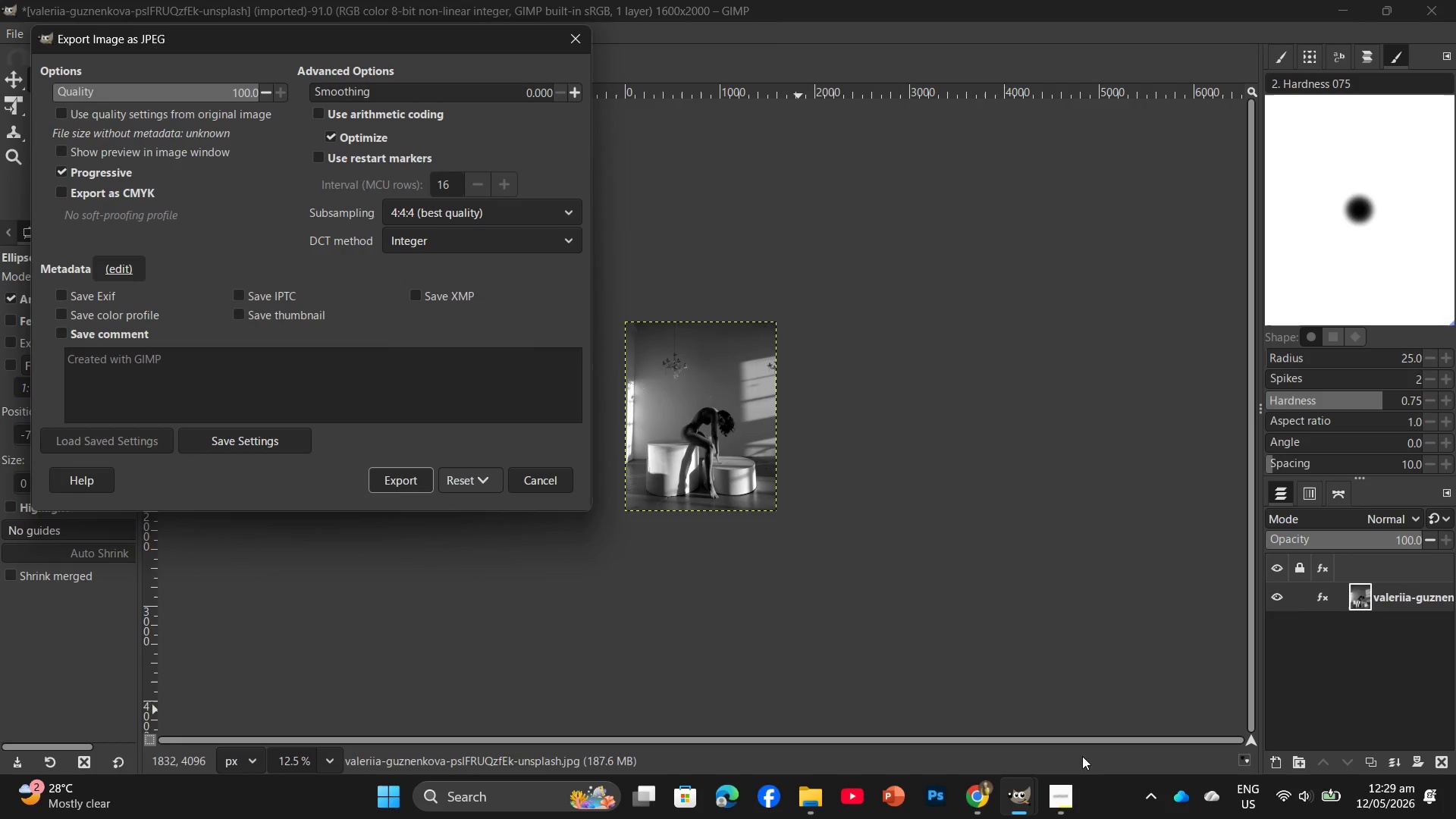 
left_click([391, 484])
 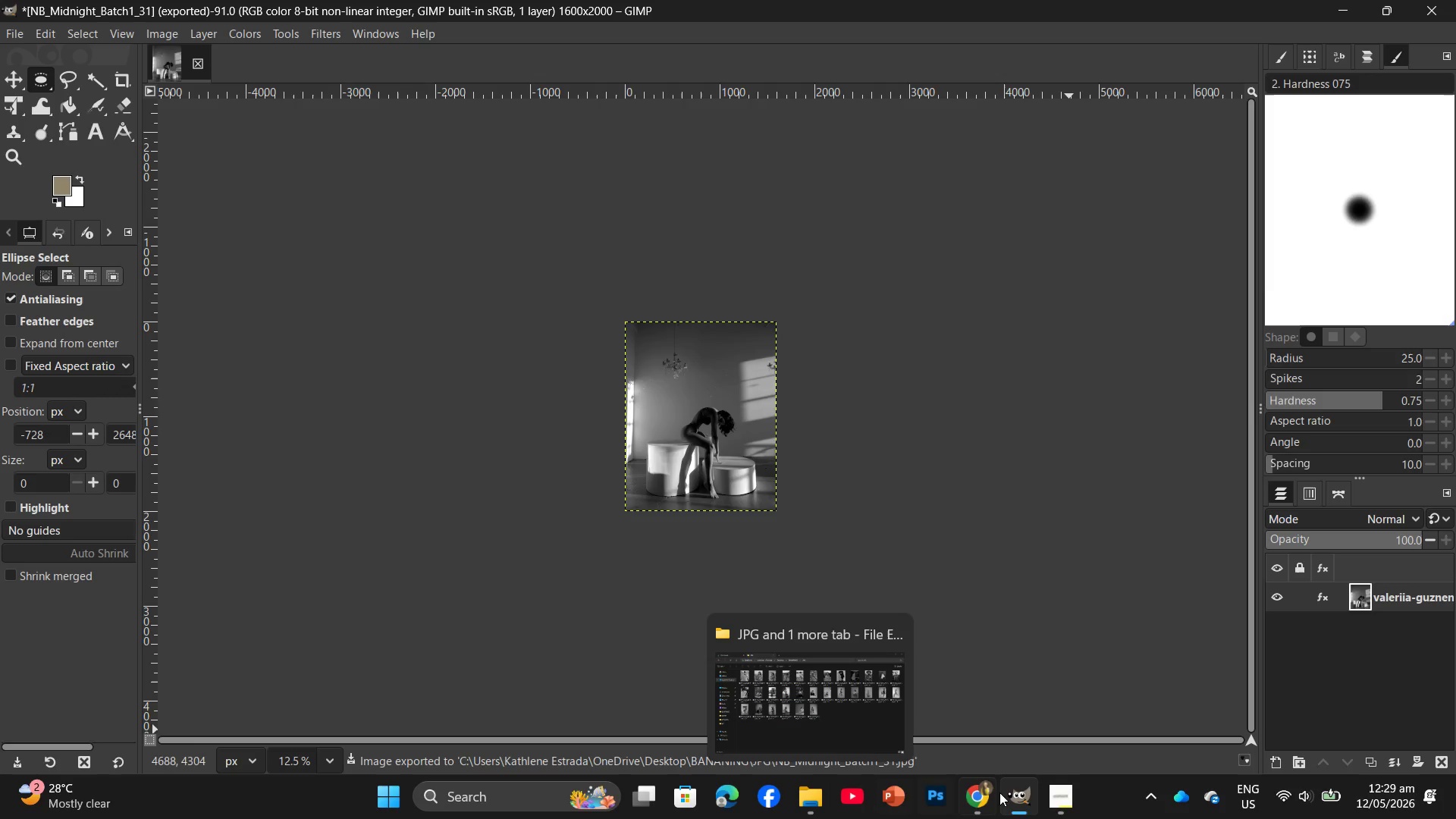 
left_click([990, 737])
 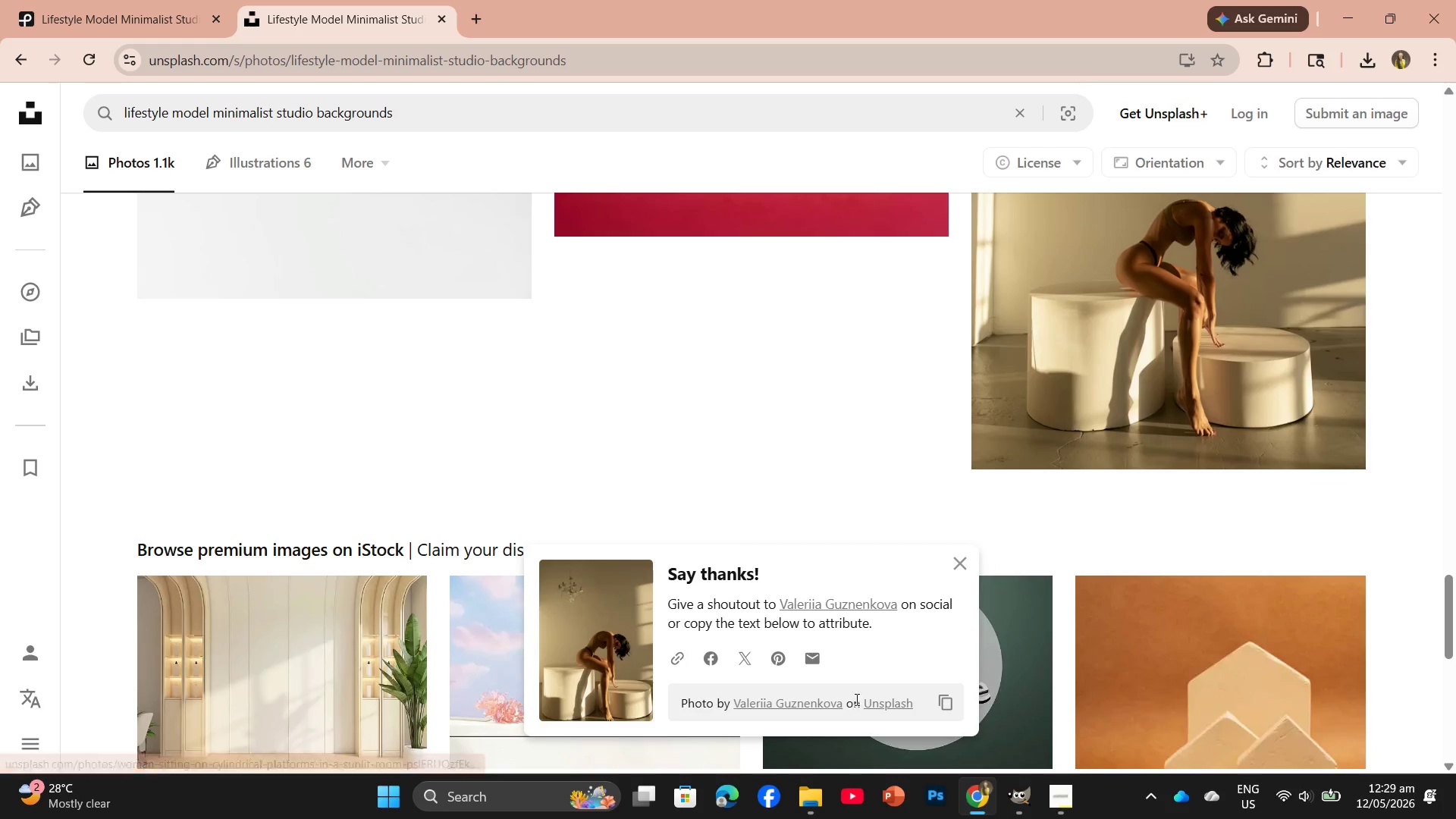 
scroll: coordinate [1052, 499], scroll_direction: up, amount: 5.0
 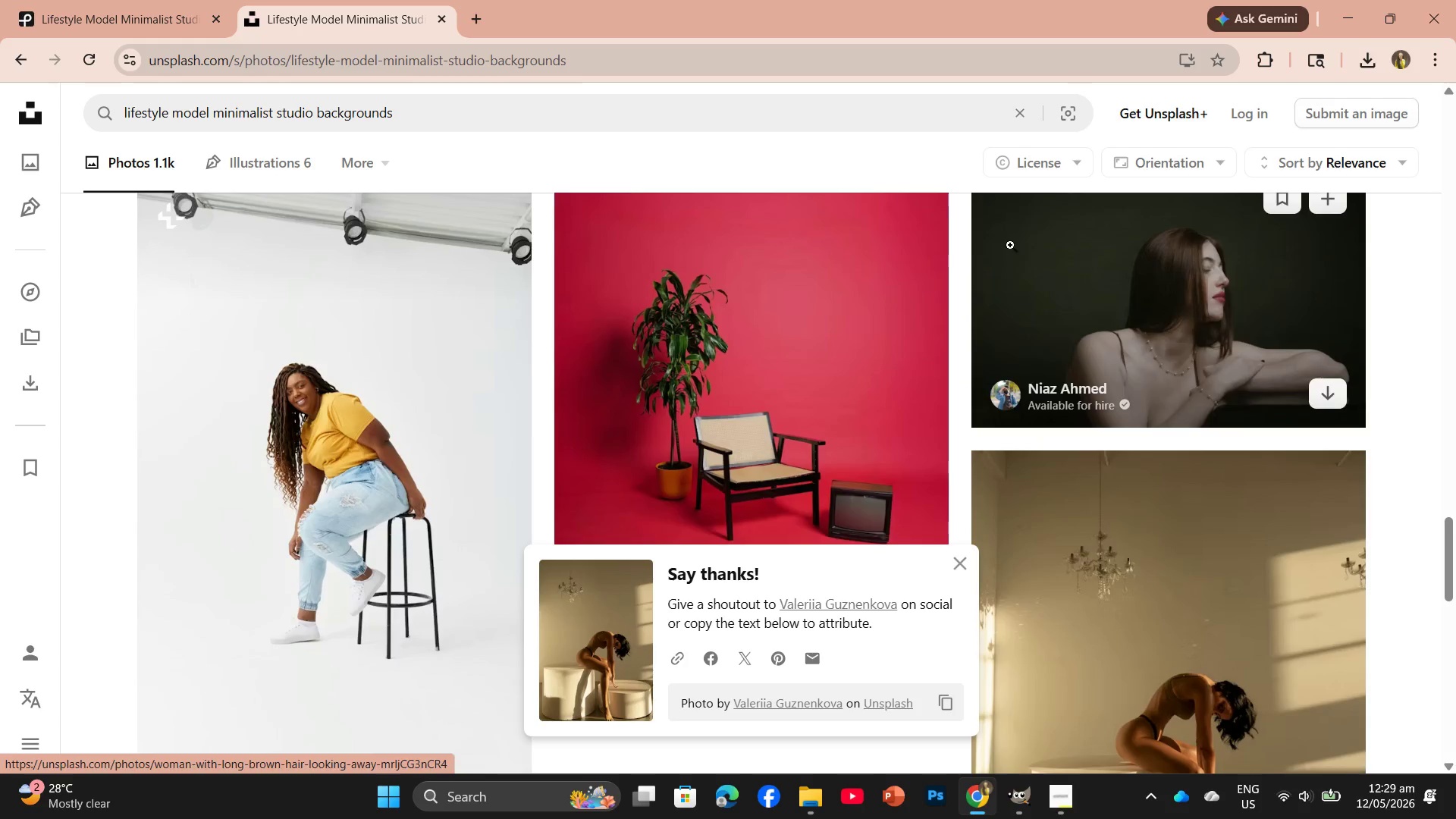 
left_click([165, 24])
 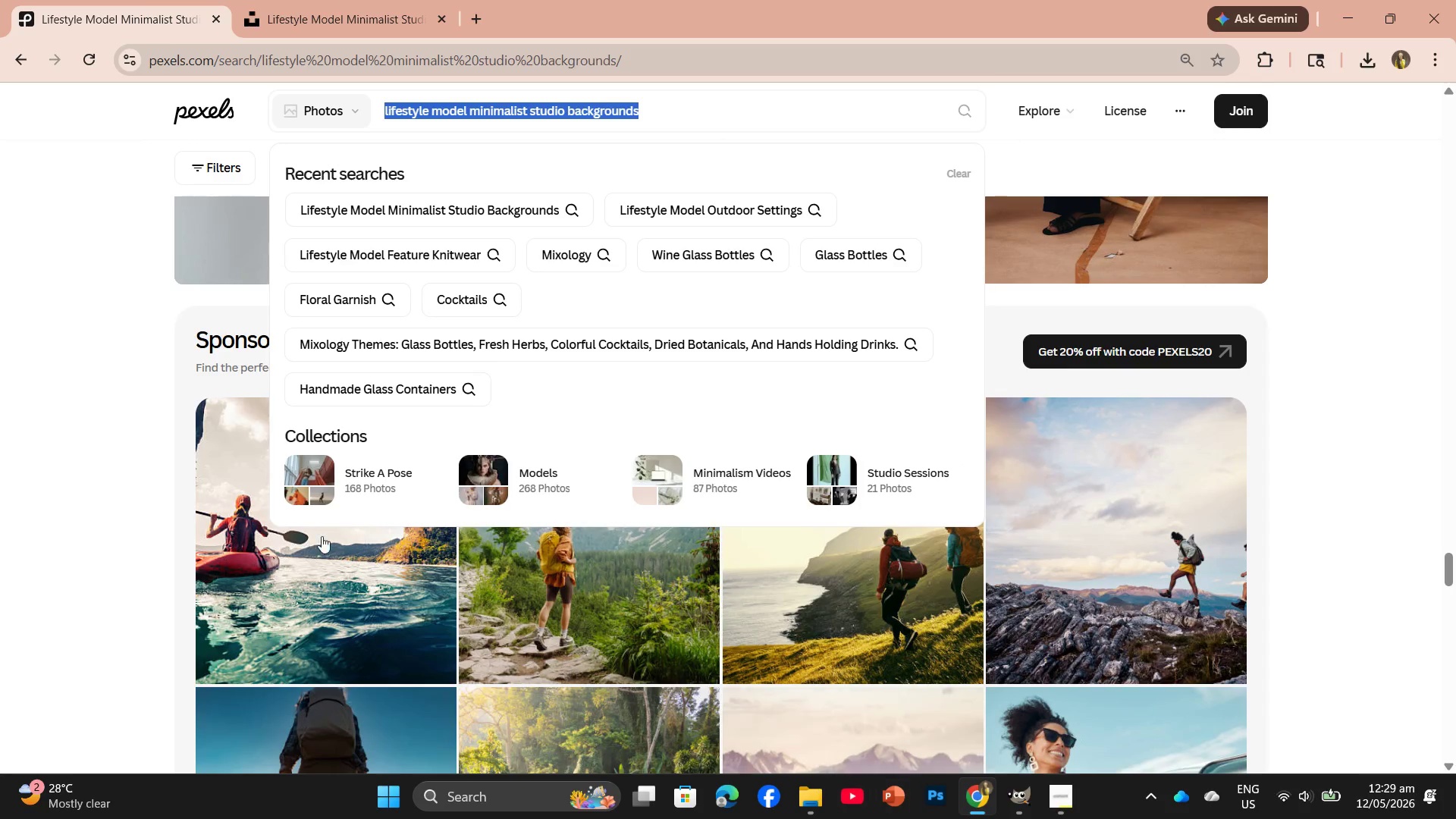 
left_click([0, 206])
 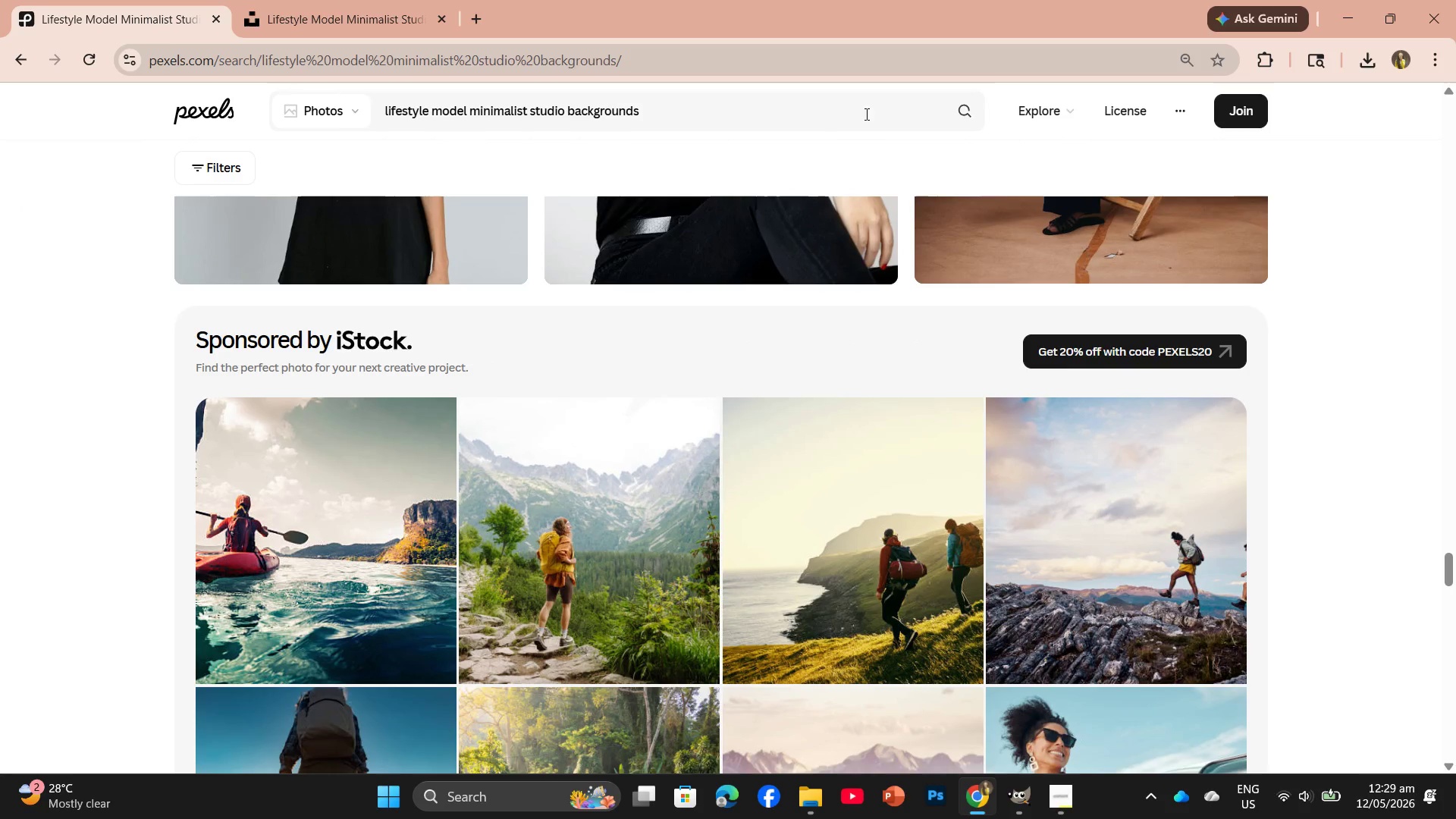 
left_click_drag(start_coordinate=[884, 116], to_coordinate=[301, 61])
 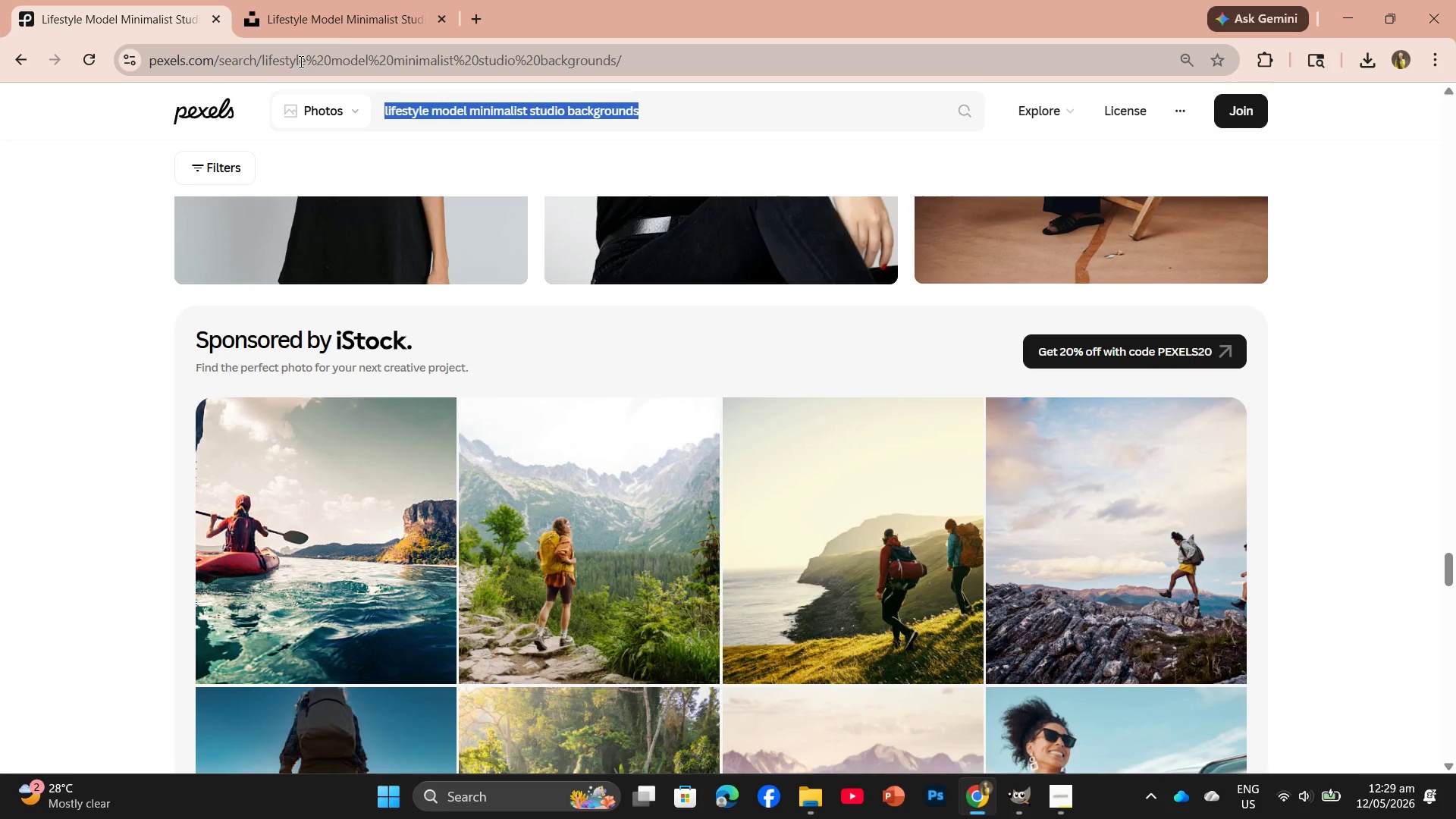 
key(Enter)
 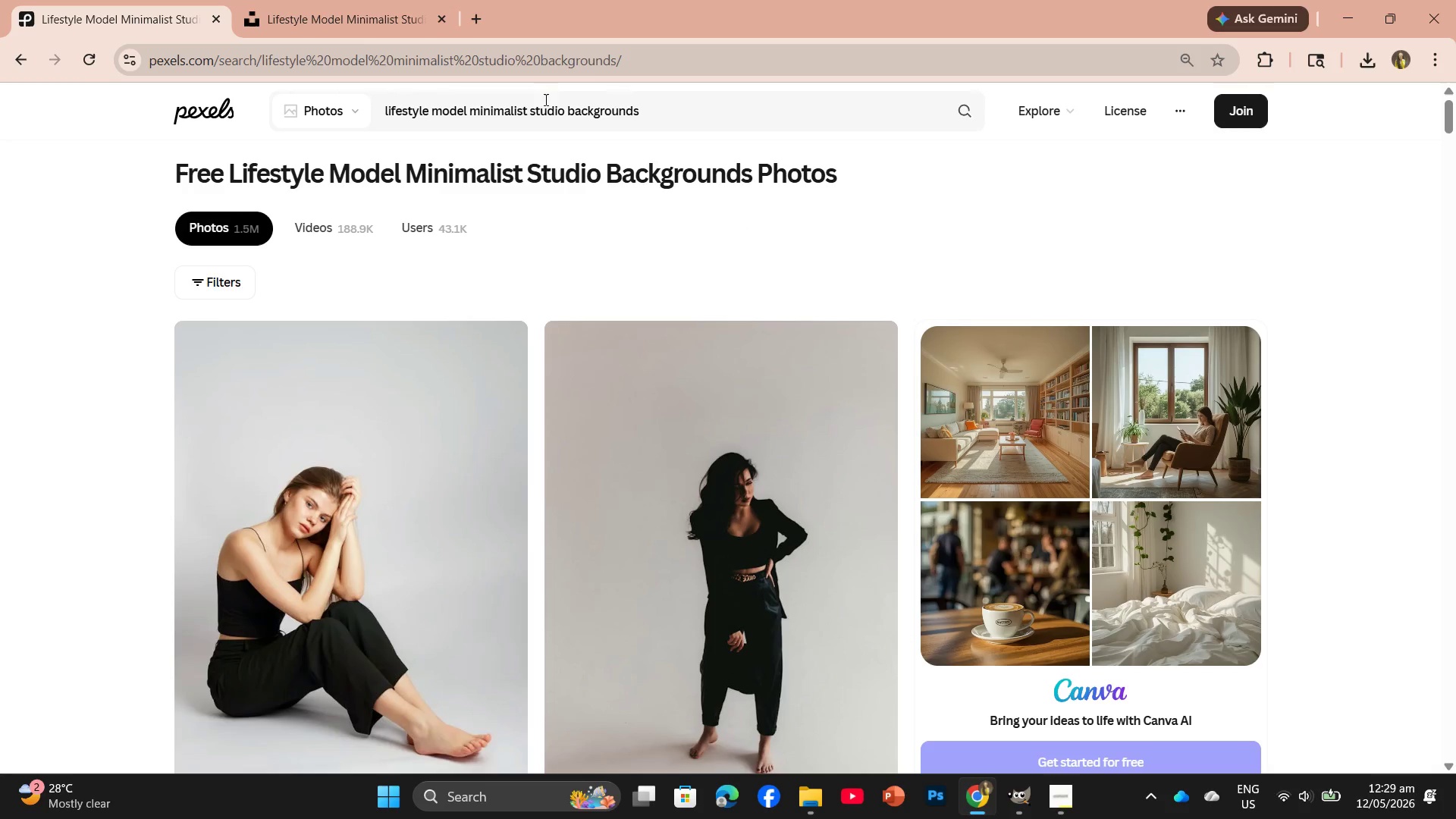 
left_click_drag(start_coordinate=[673, 114], to_coordinate=[372, 93])
 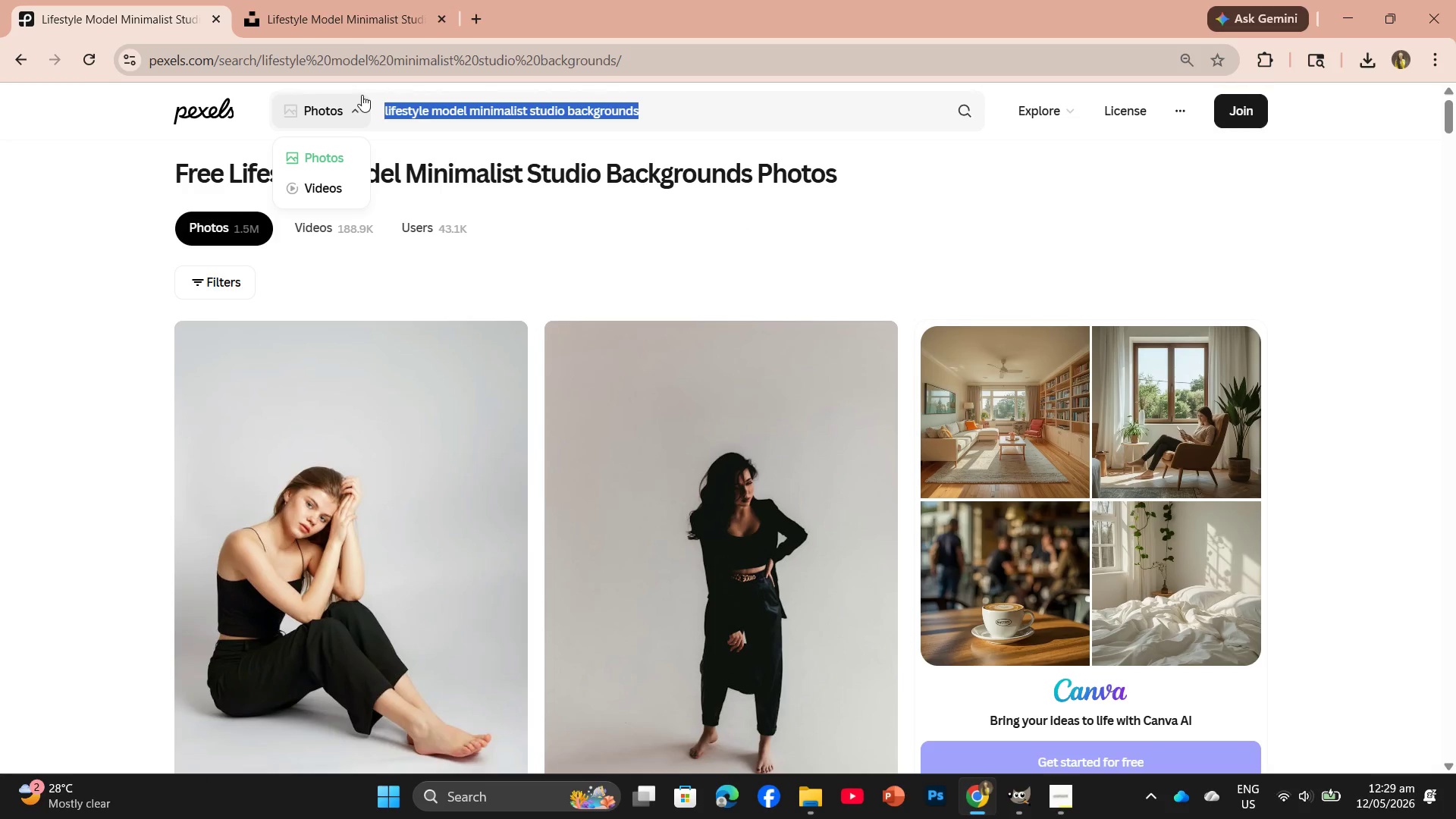 
key(Enter)
 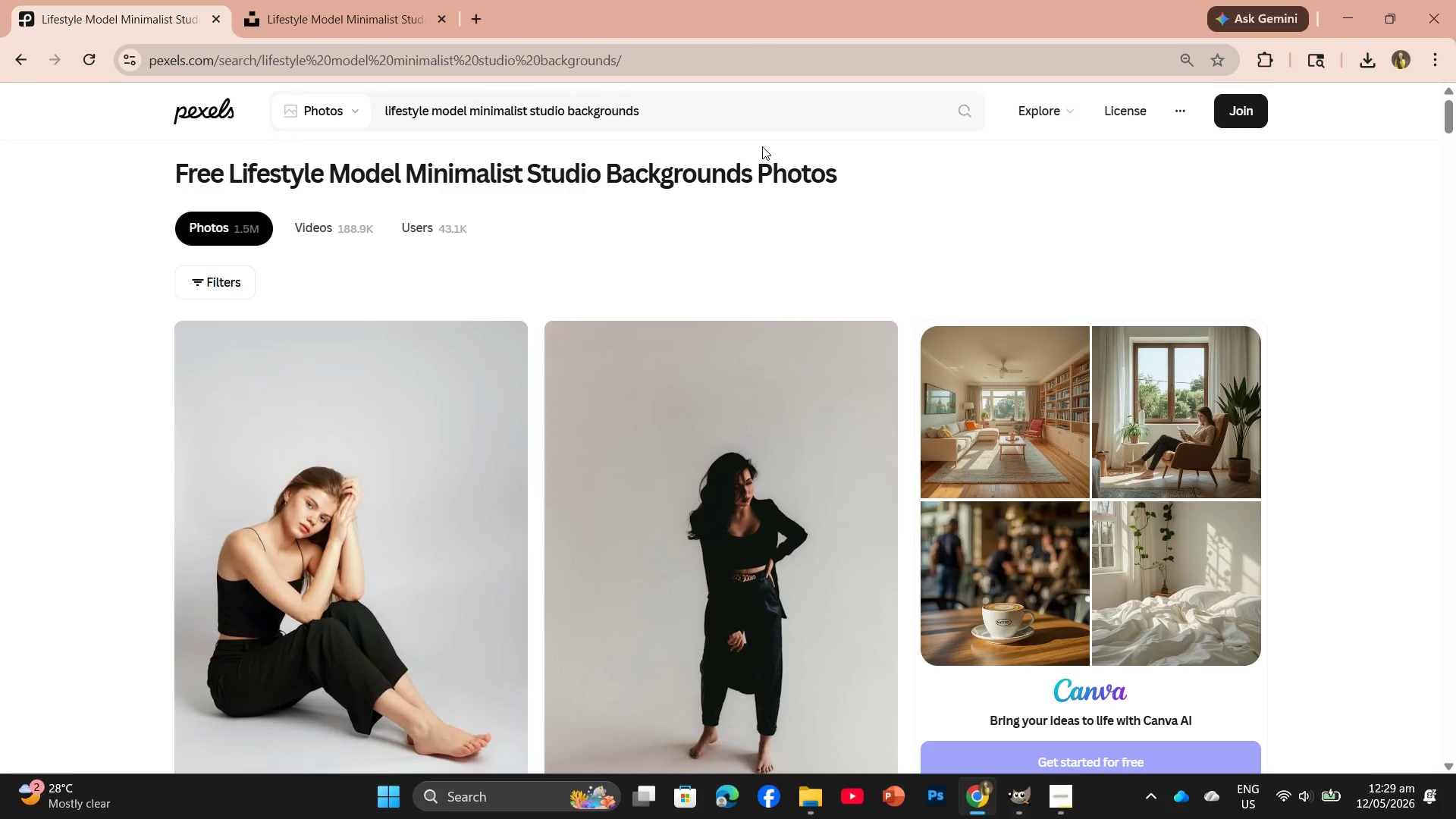 
left_click_drag(start_coordinate=[667, 118], to_coordinate=[480, 108])
 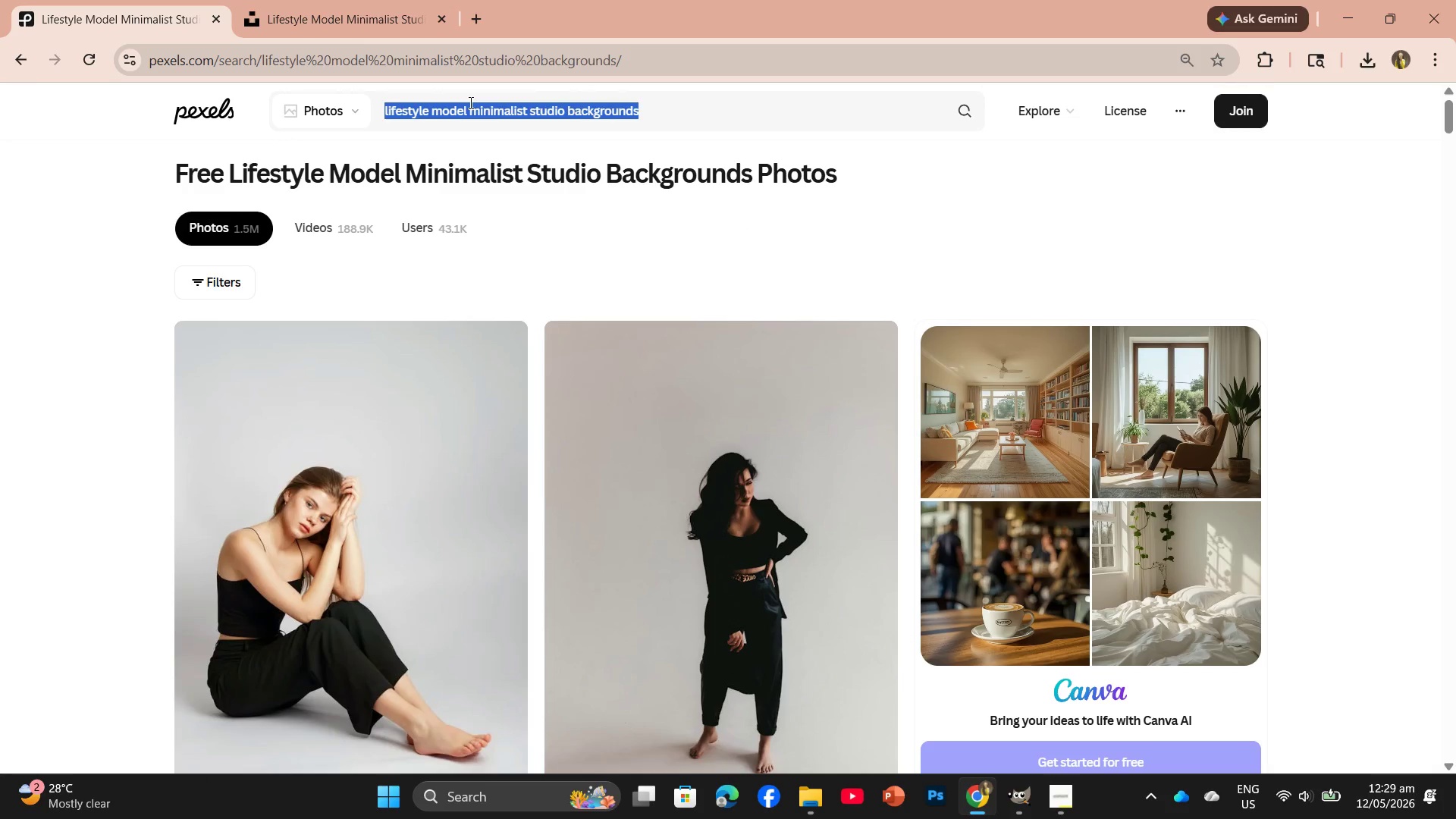 
key(Backspace)
 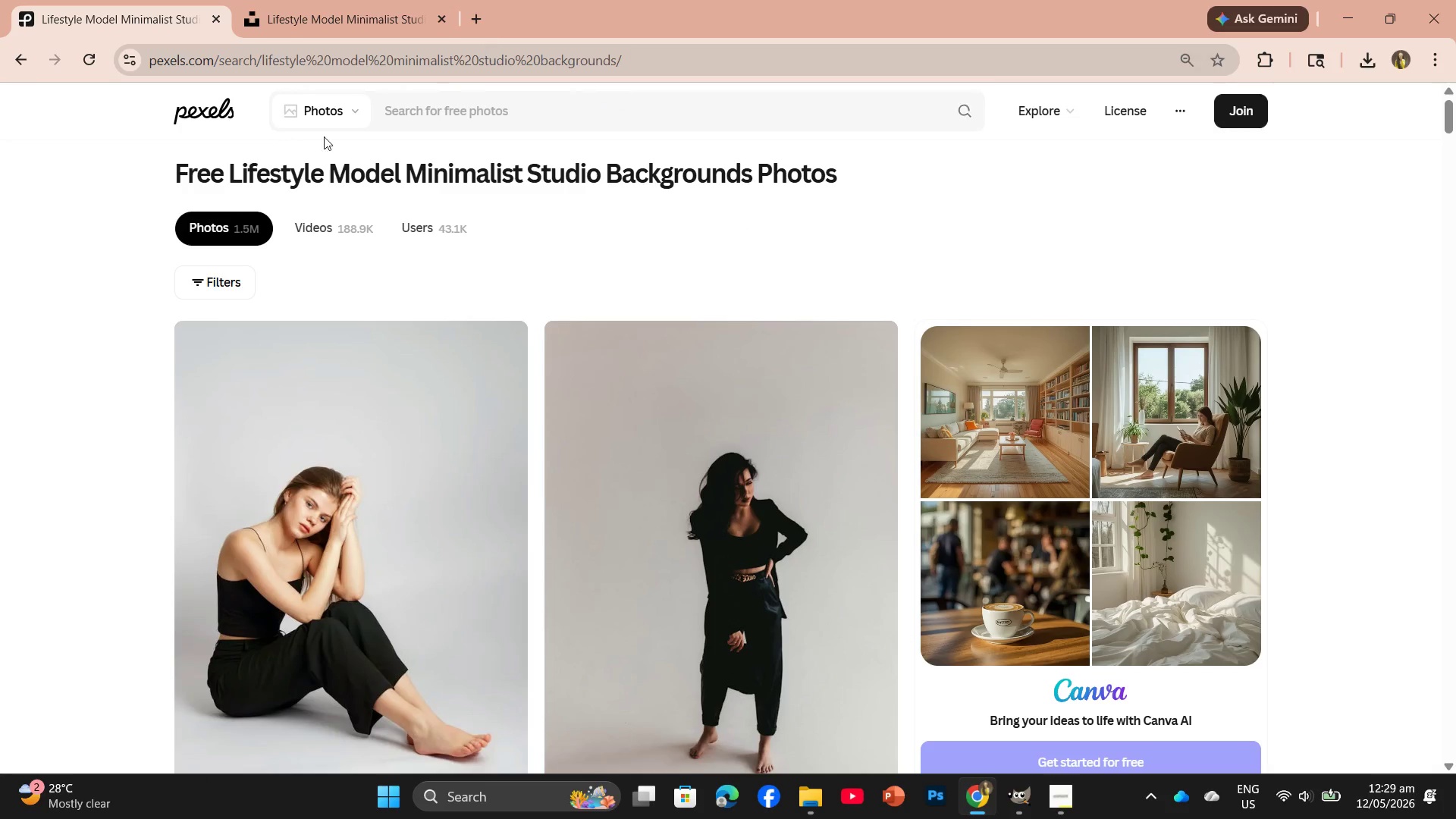 
left_click([143, 116])
 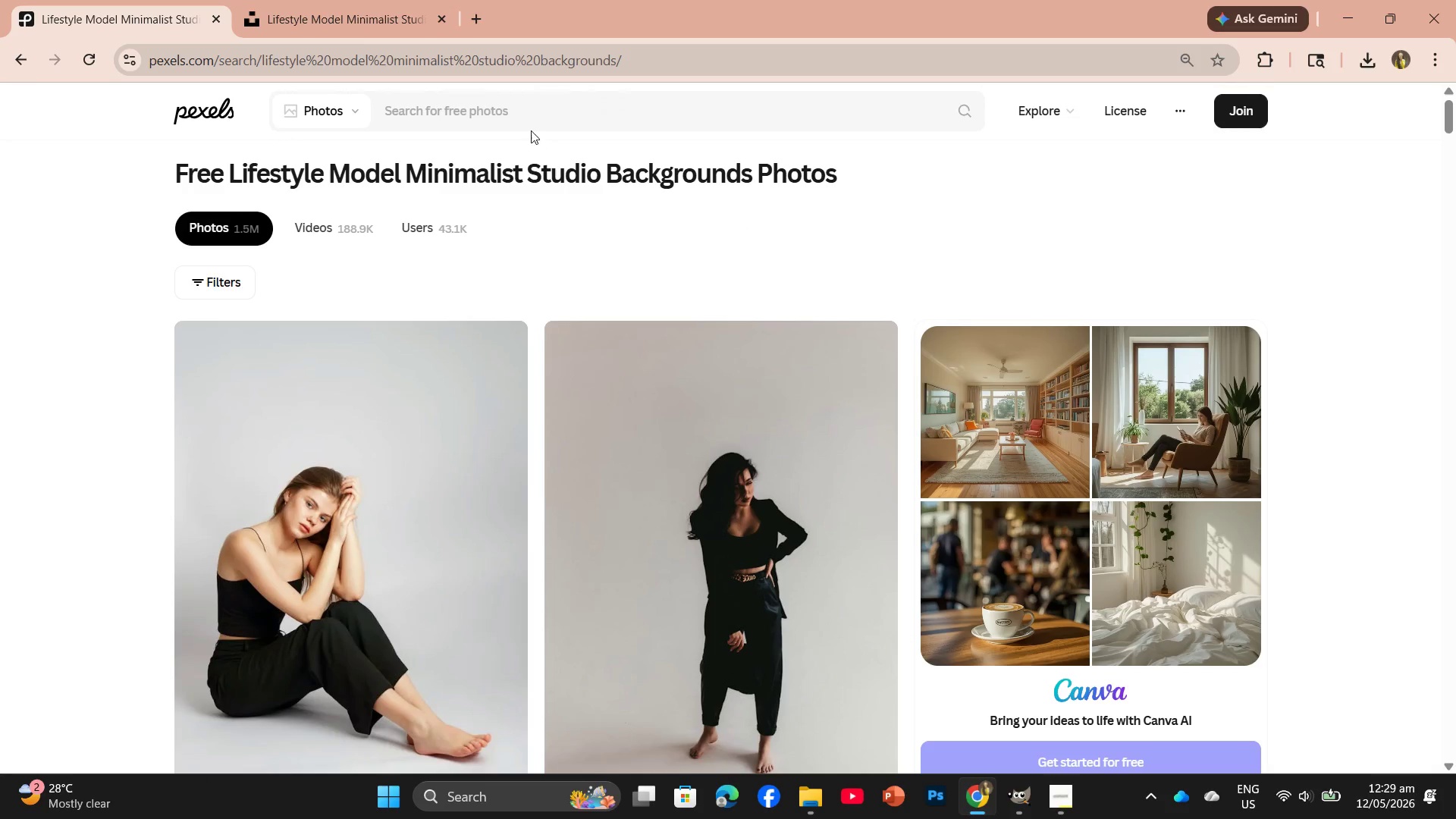 
double_click([526, 123])
 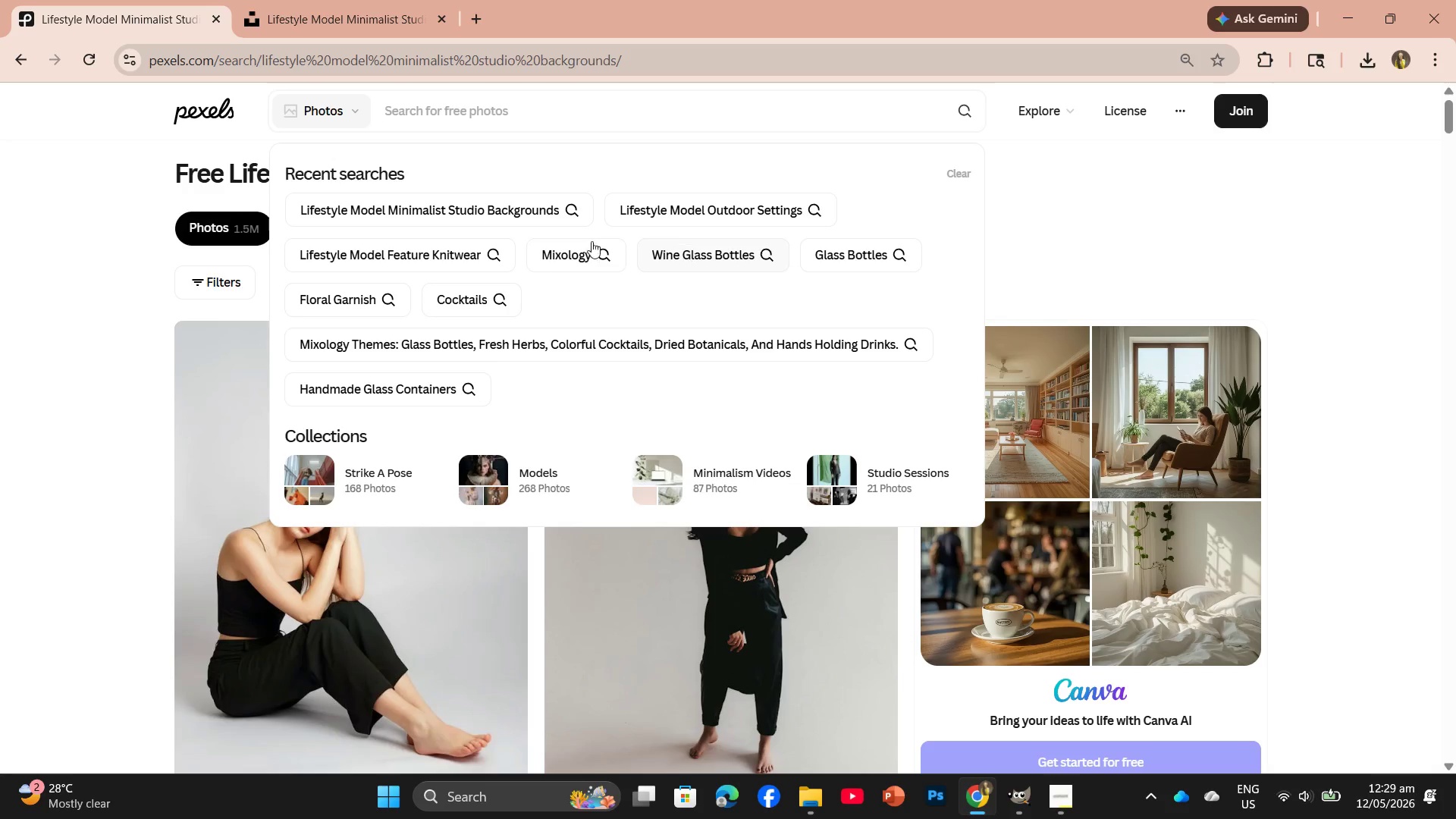 
left_click([367, 239])
 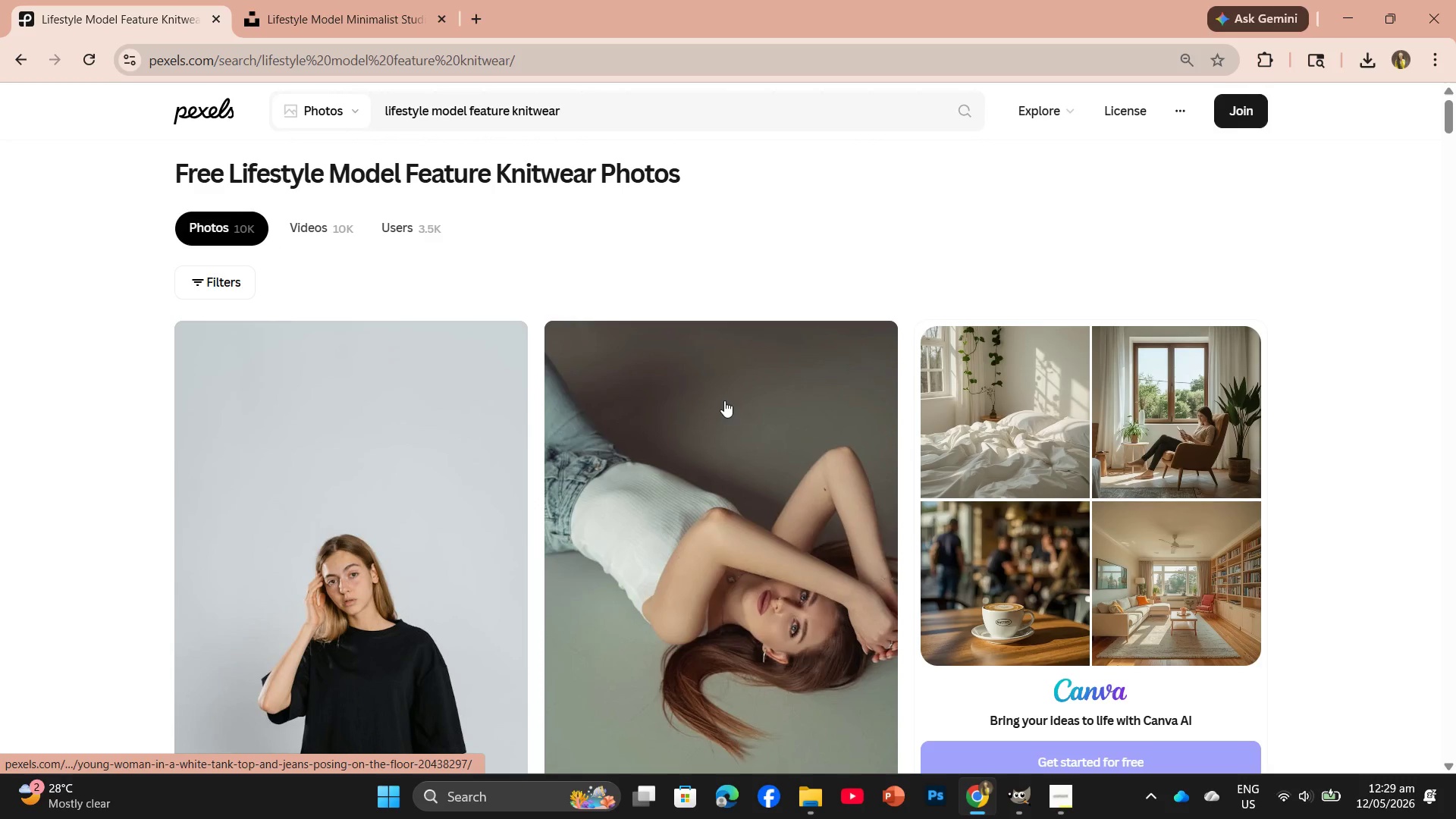 
scroll: coordinate [863, 480], scroll_direction: down, amount: 7.0
 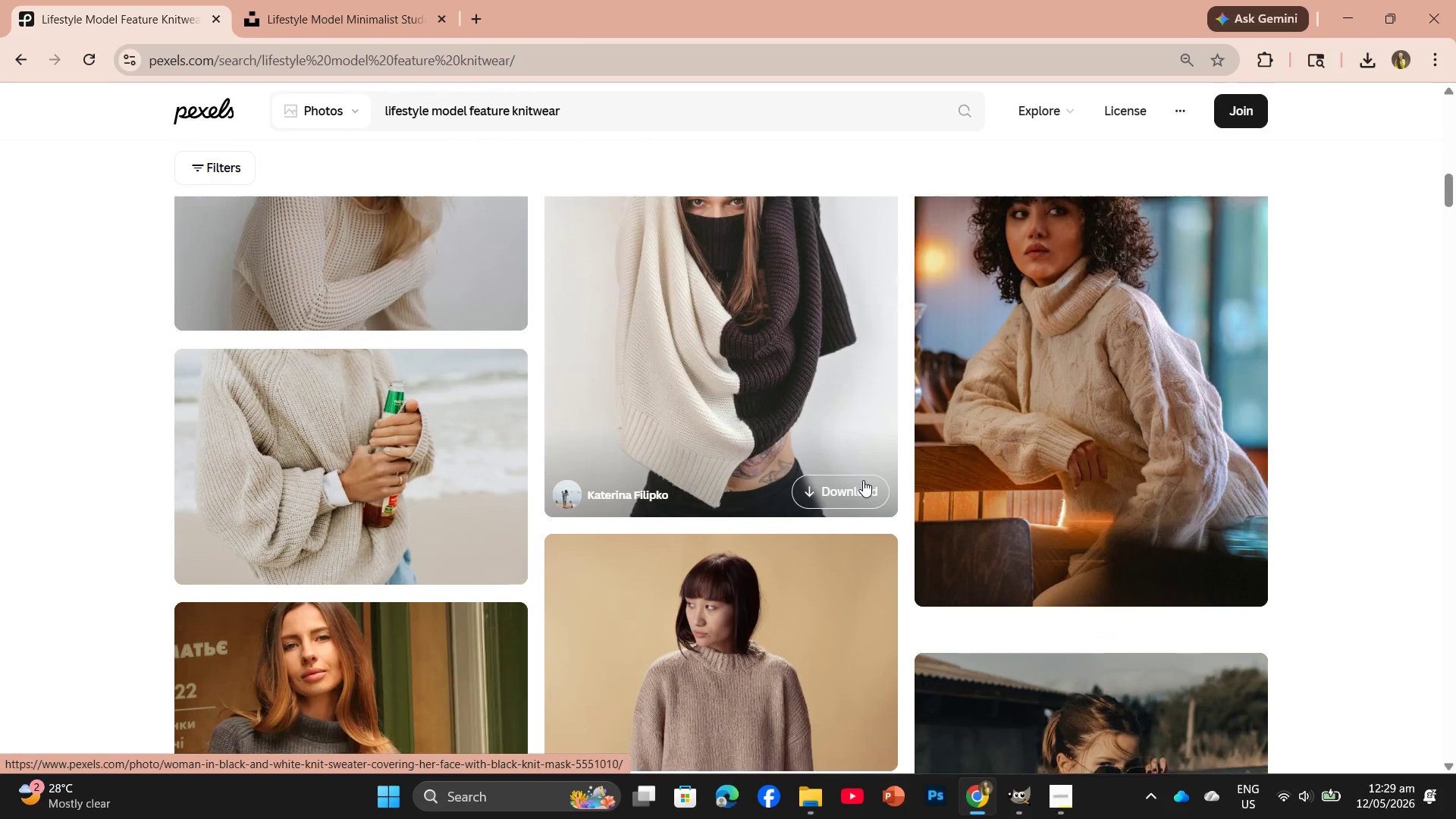 
left_click([1212, 573])
 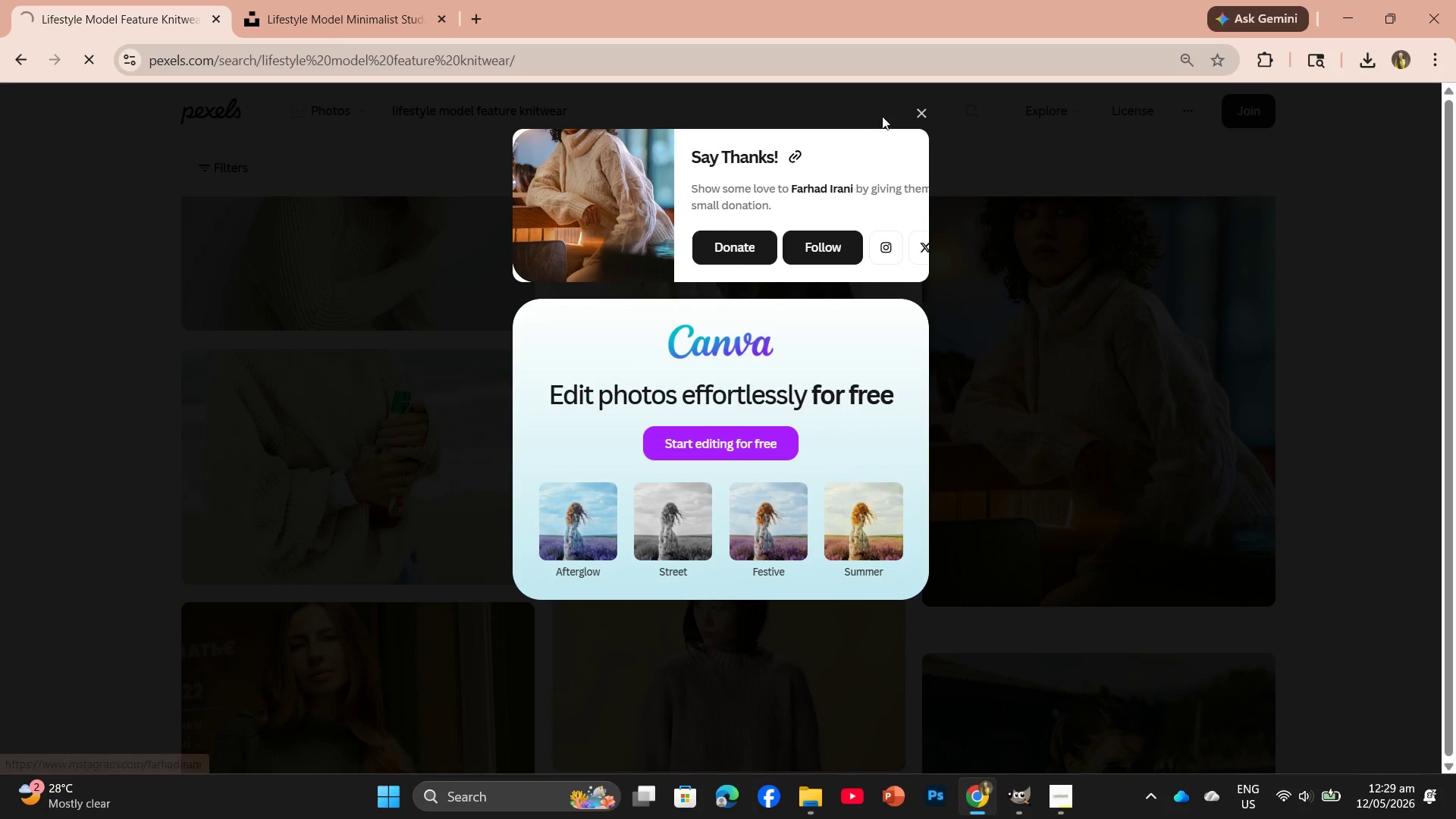 
left_click([921, 114])
 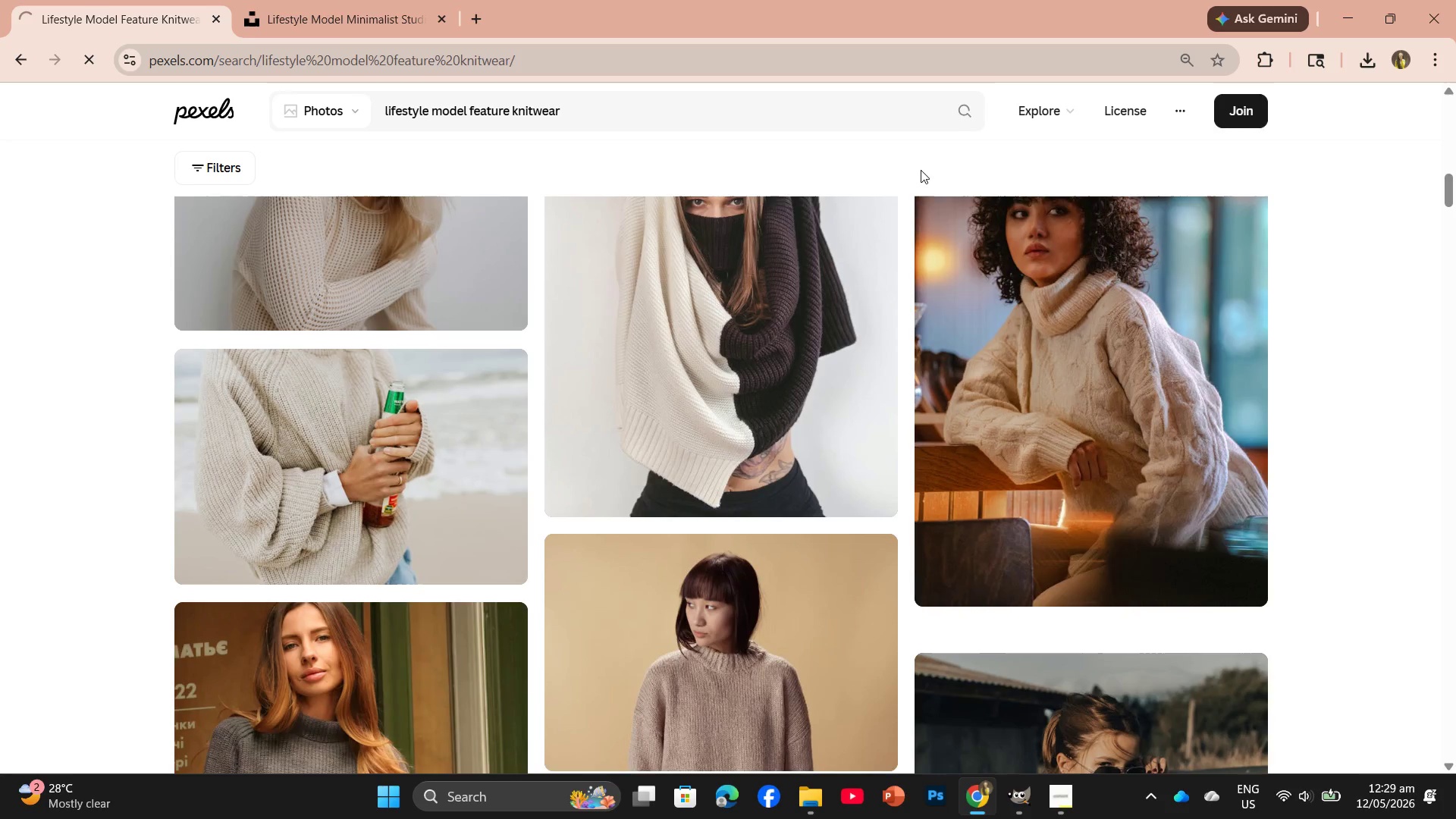 
scroll: coordinate [1056, 507], scroll_direction: down, amount: 6.0
 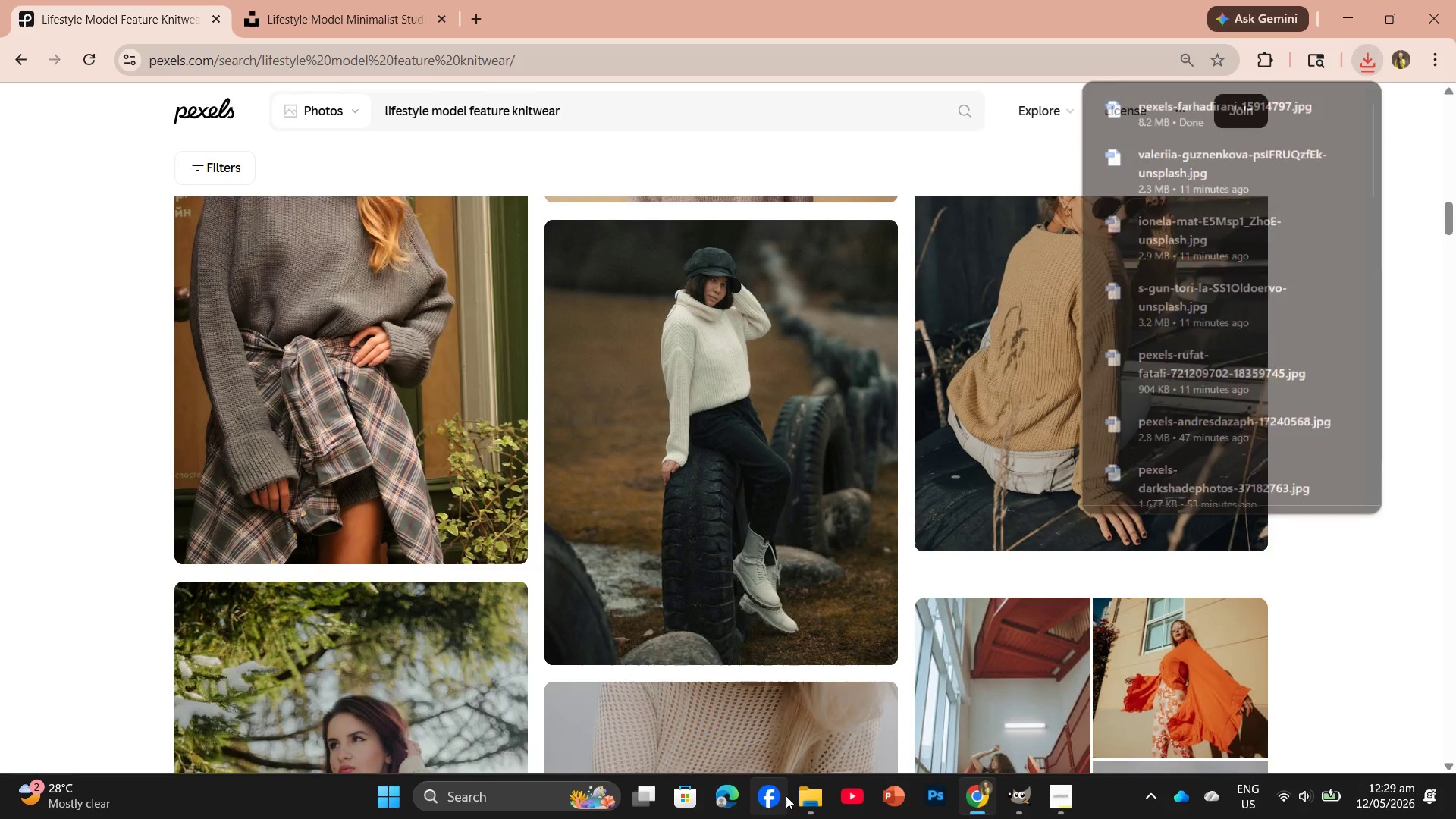 
left_click([811, 741])
 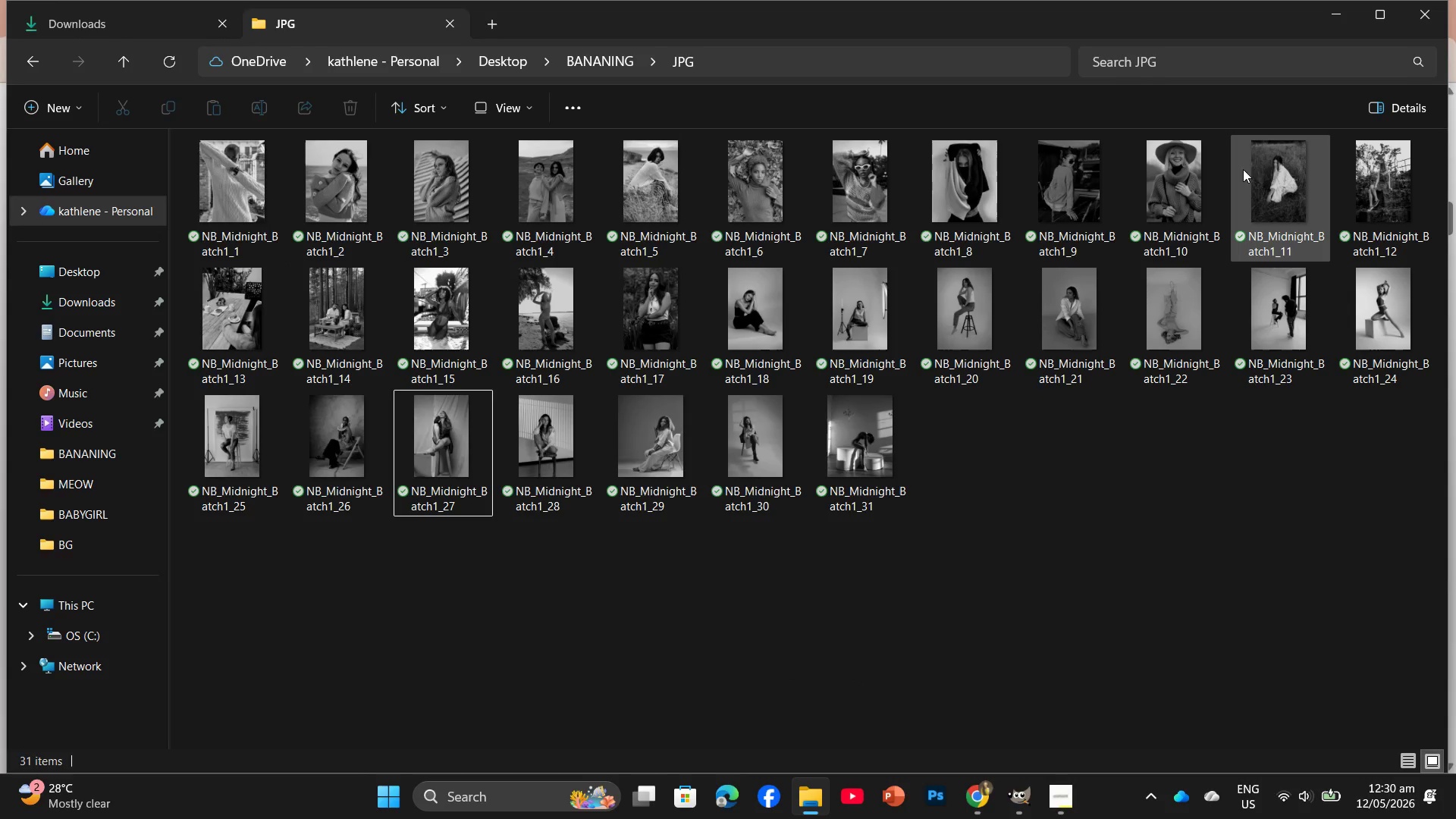 
wait(8.45)
 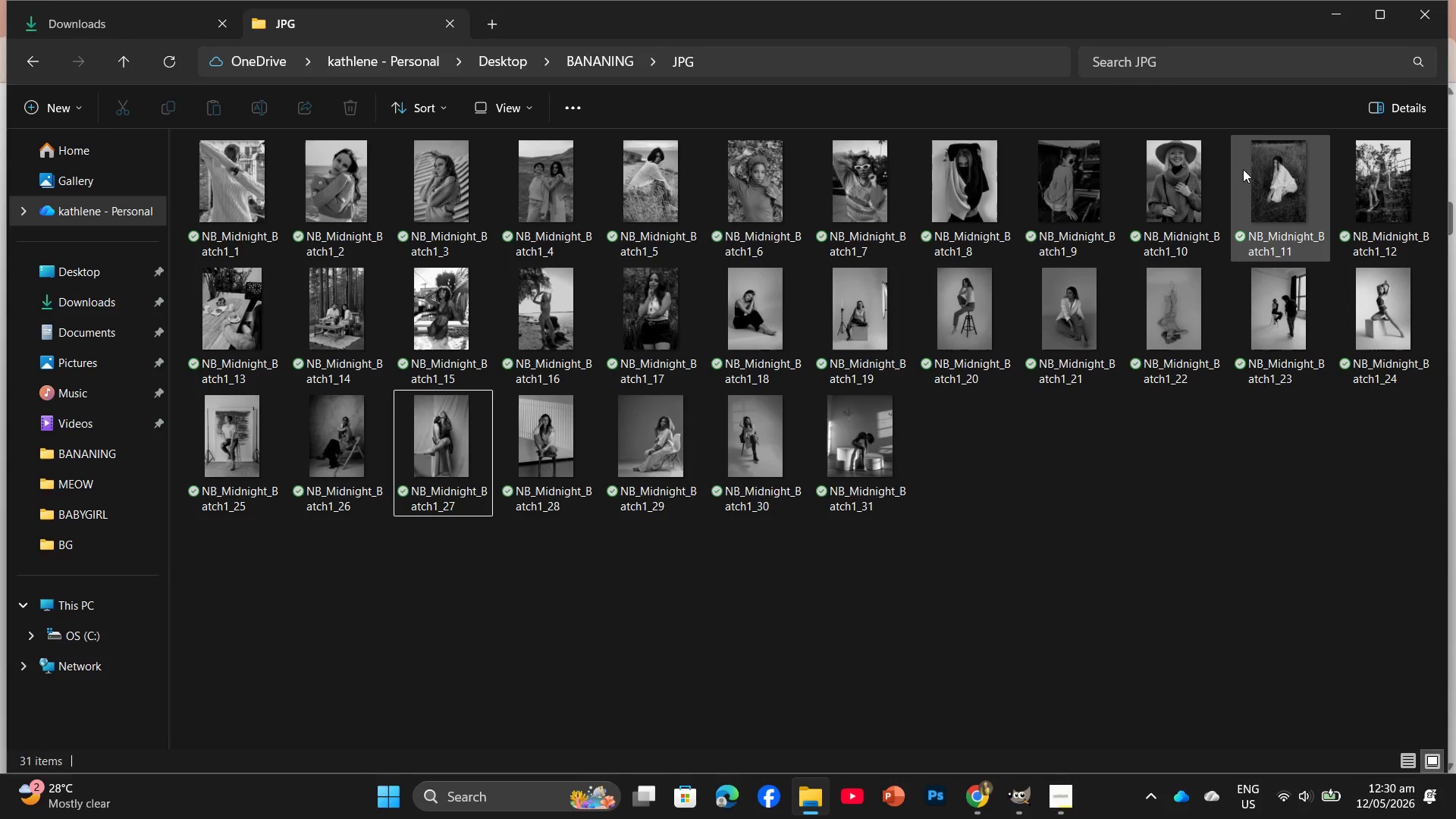 
left_click([966, 709])
 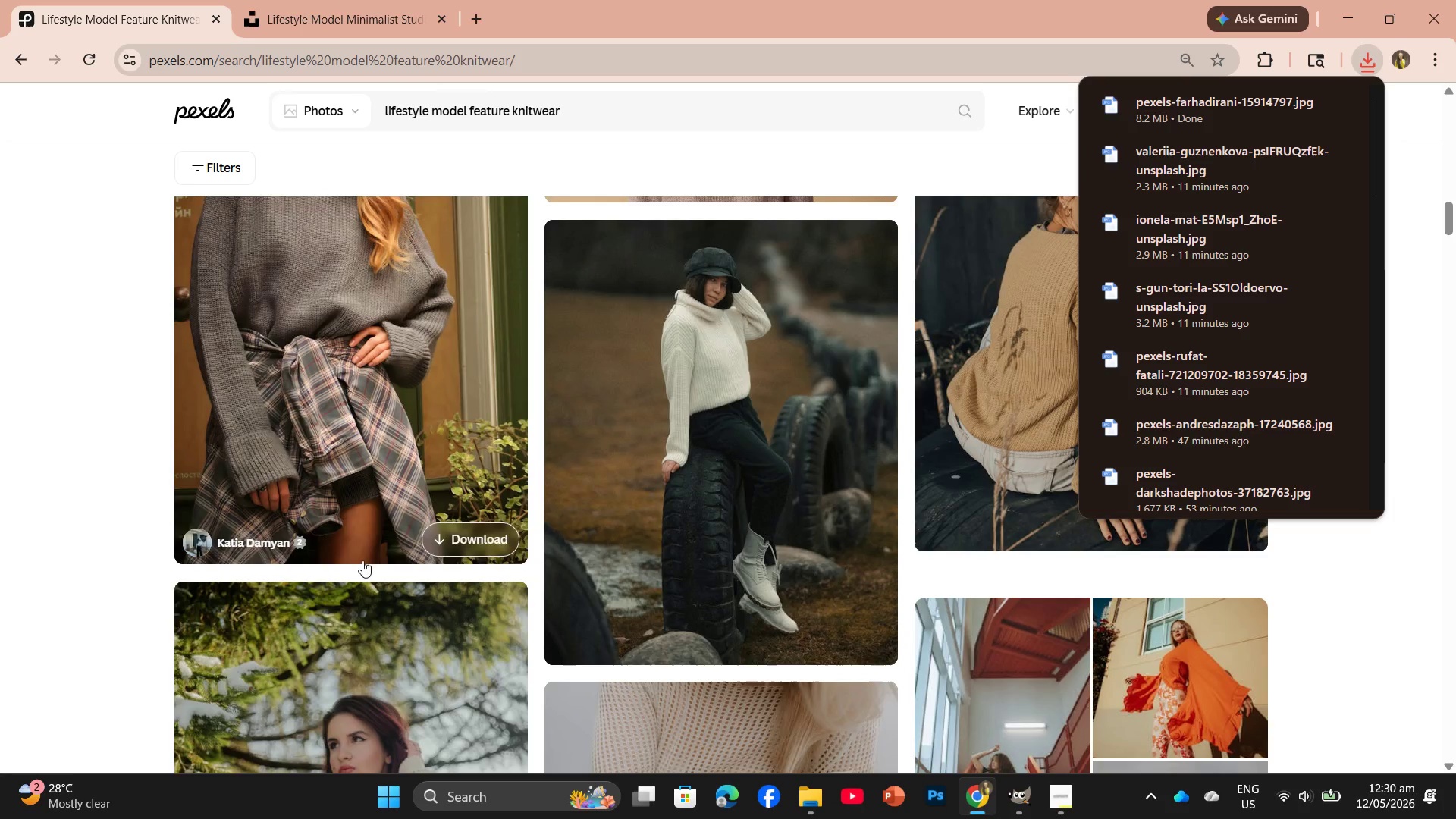 
scroll: coordinate [577, 626], scroll_direction: down, amount: 2.0
 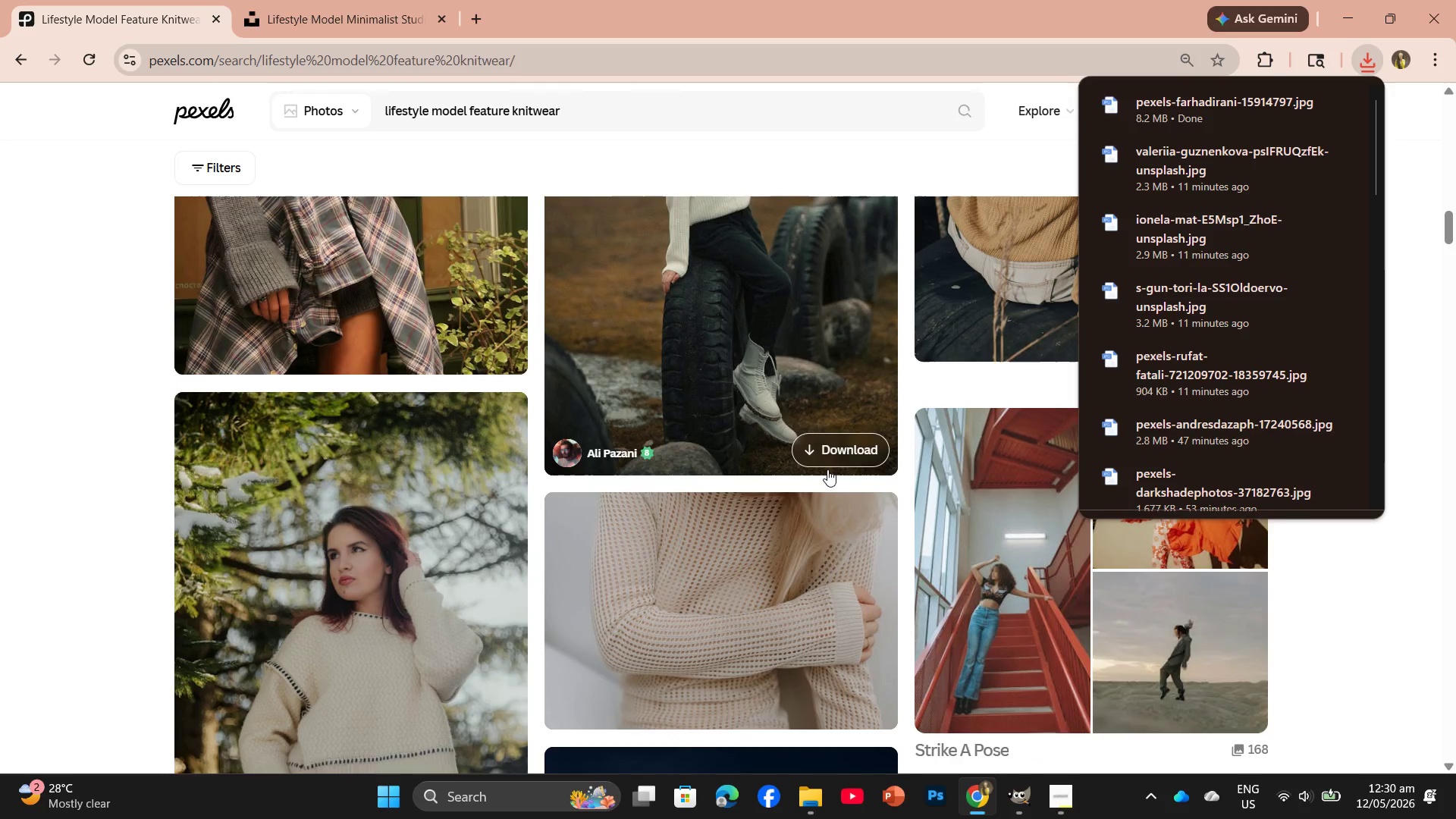 
left_click([835, 460])
 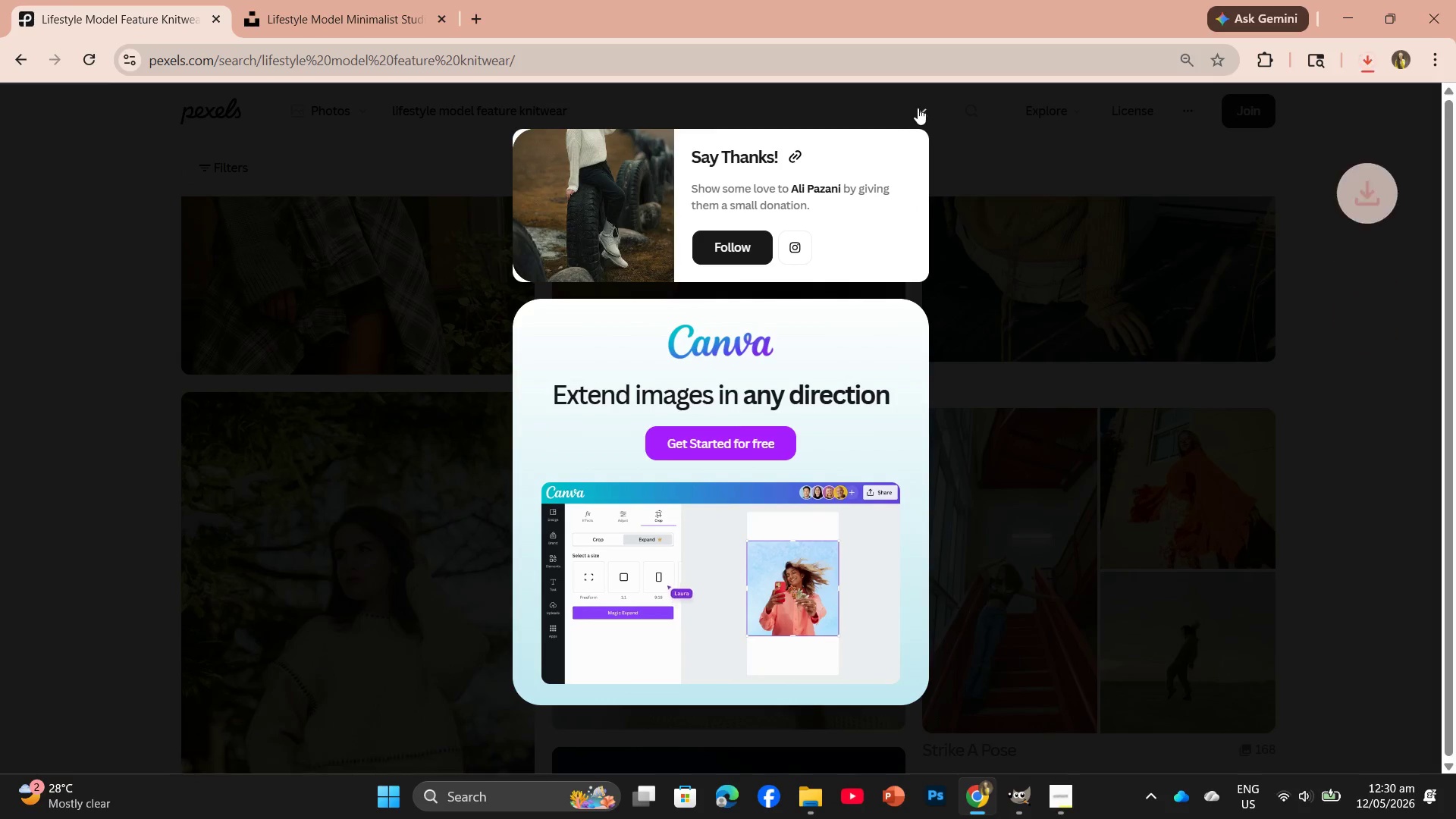 
scroll: coordinate [425, 579], scroll_direction: down, amount: 2.0
 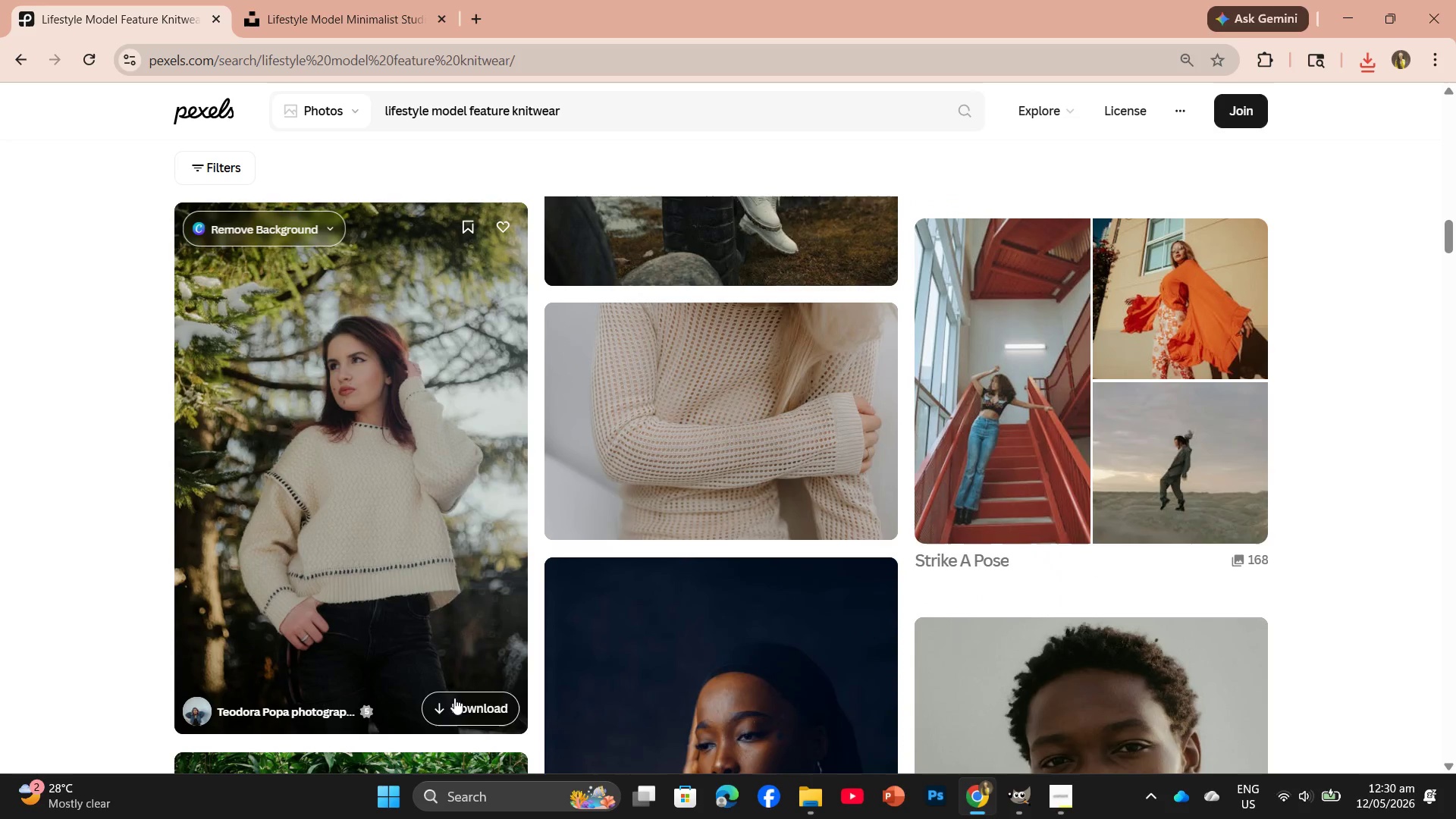 
left_click([459, 706])
 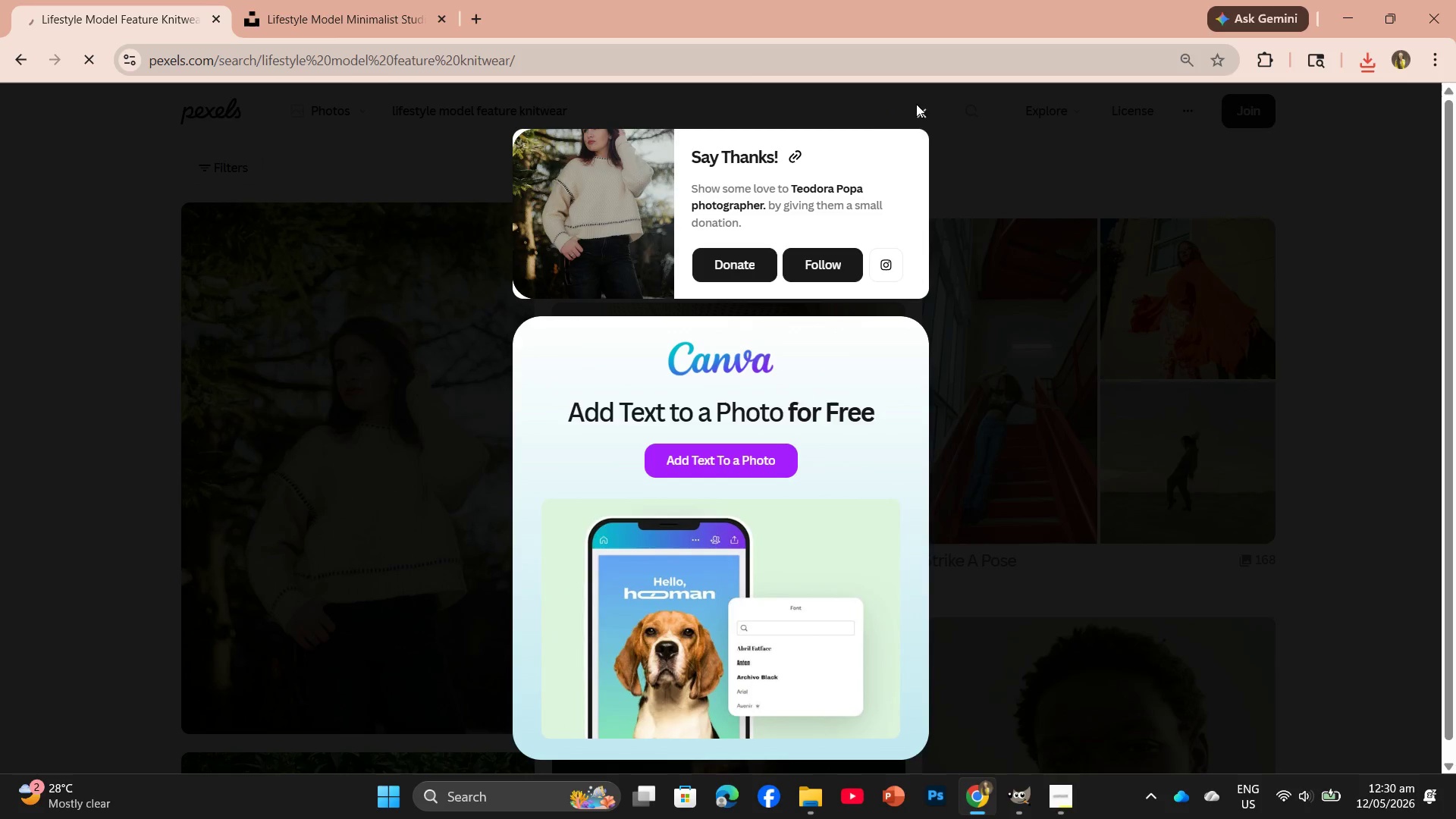 
left_click([936, 110])
 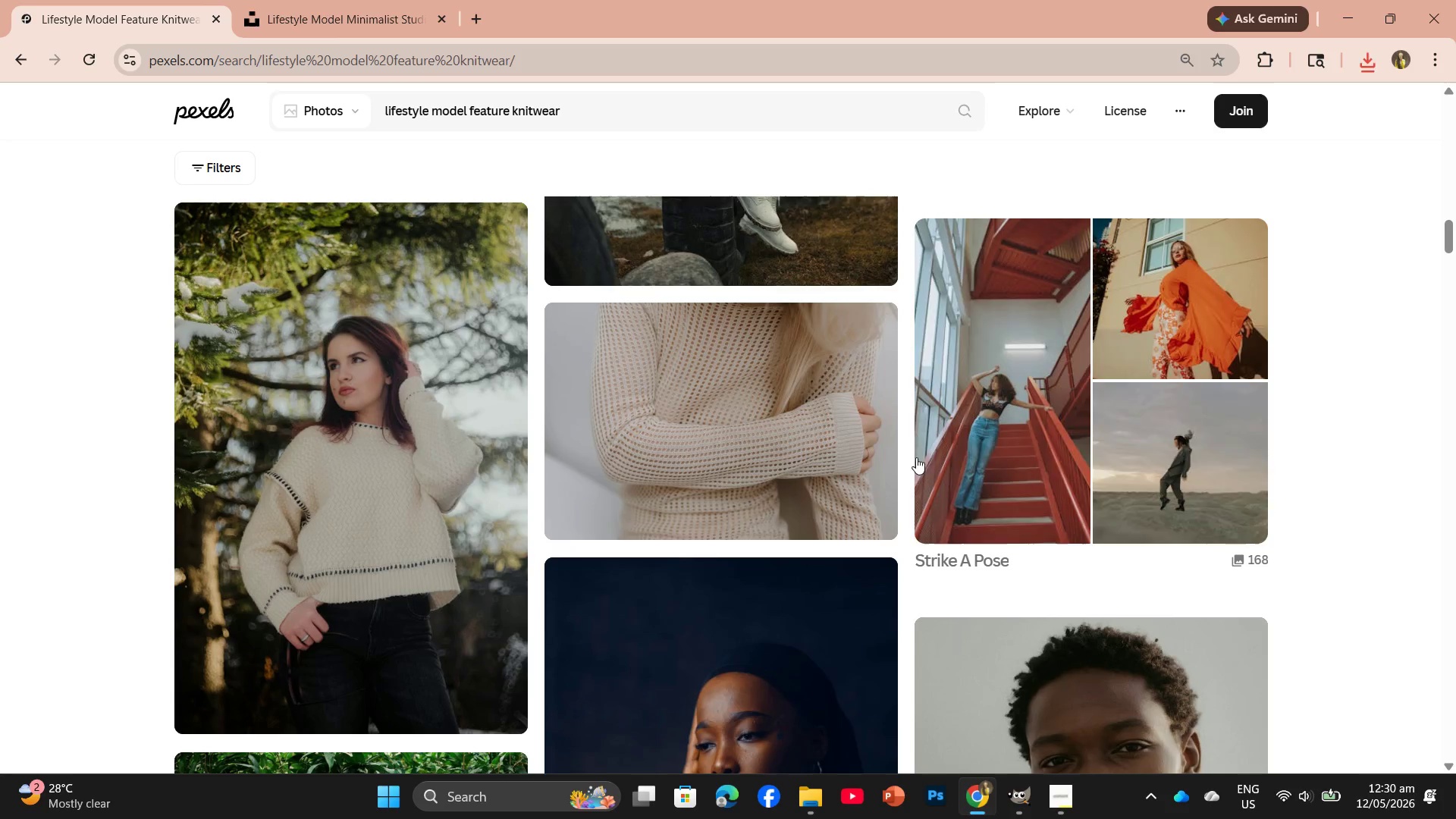 
scroll: coordinate [619, 624], scroll_direction: down, amount: 12.0
 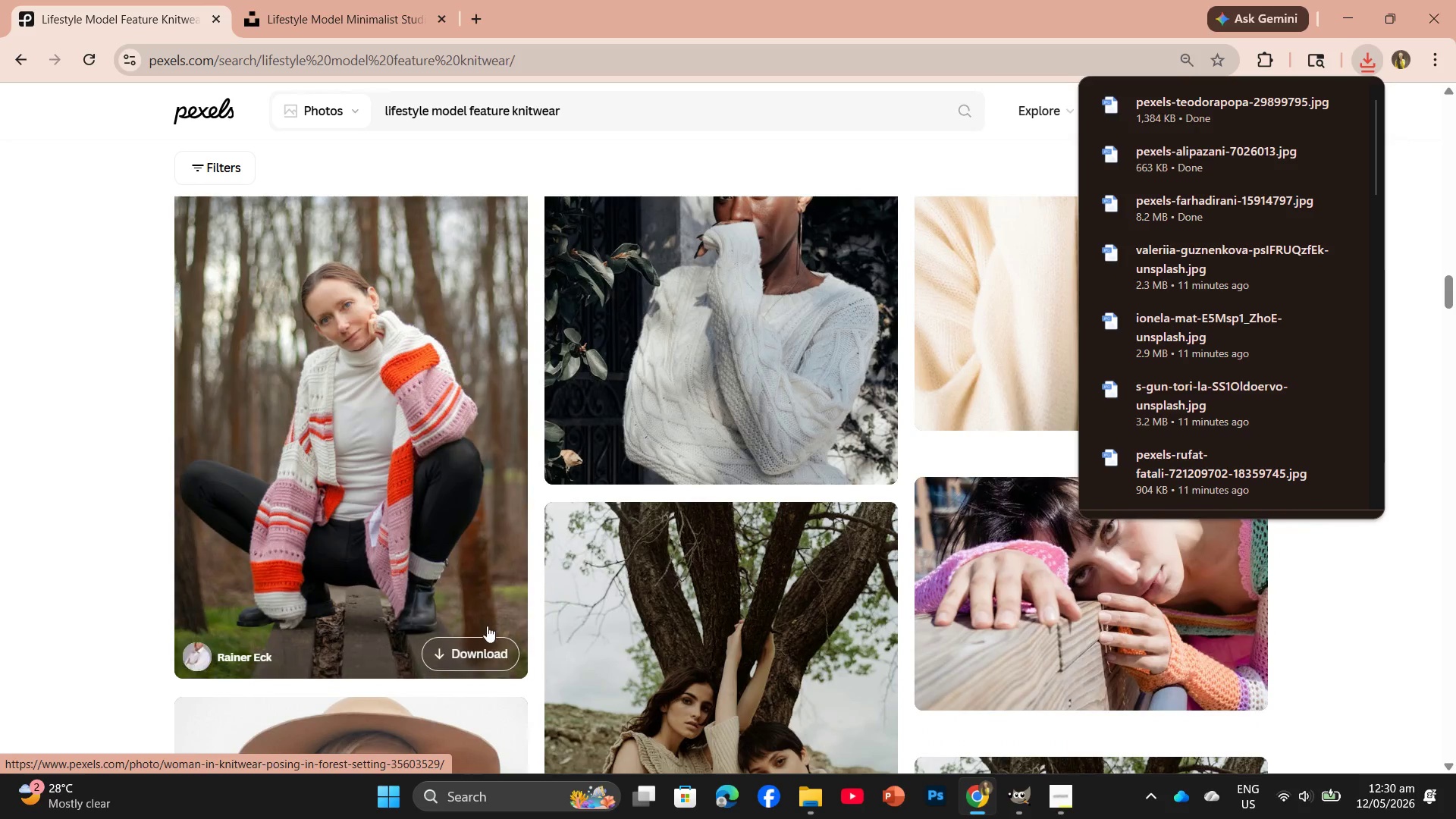 
left_click([484, 642])
 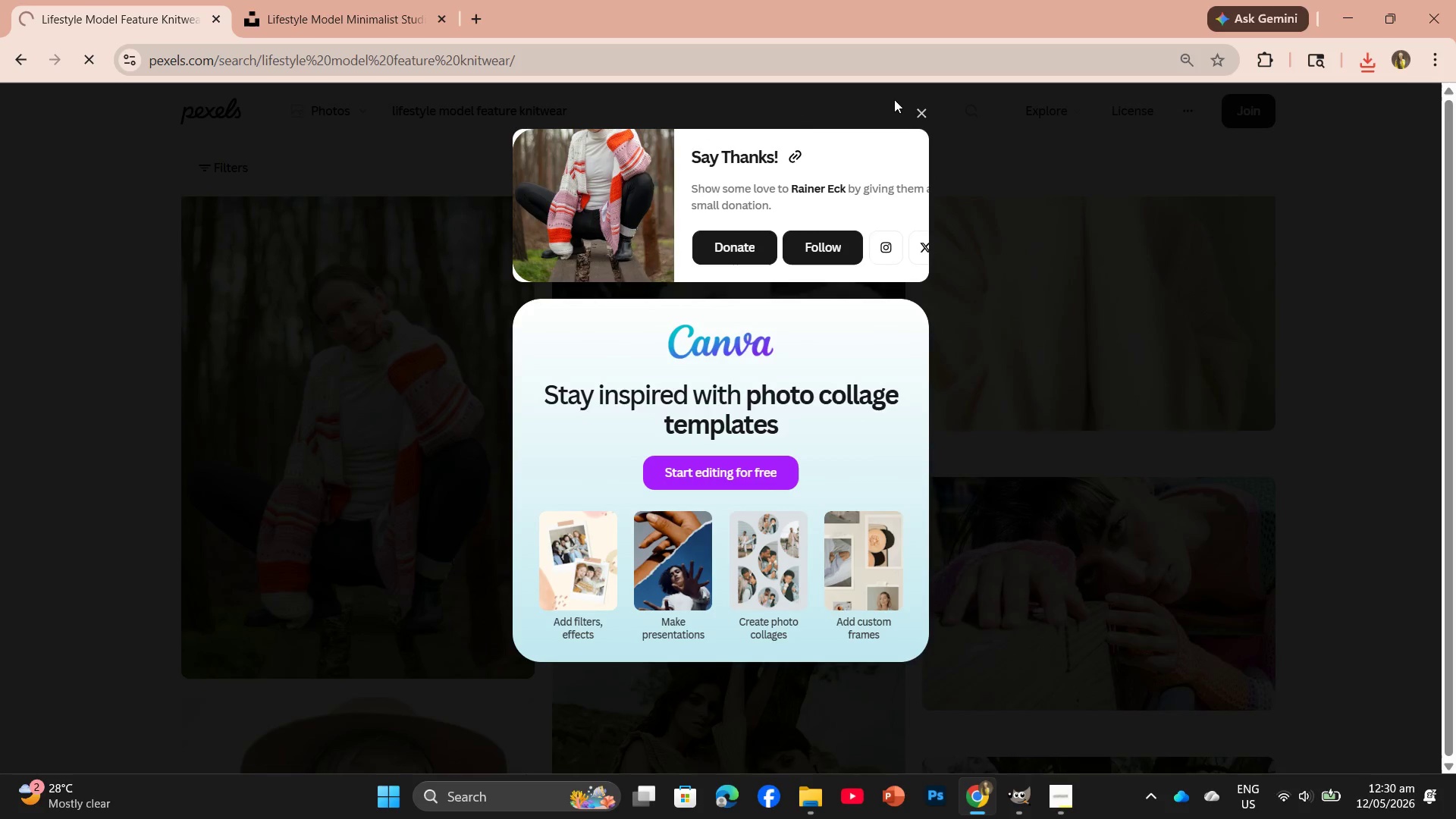 
left_click([927, 108])
 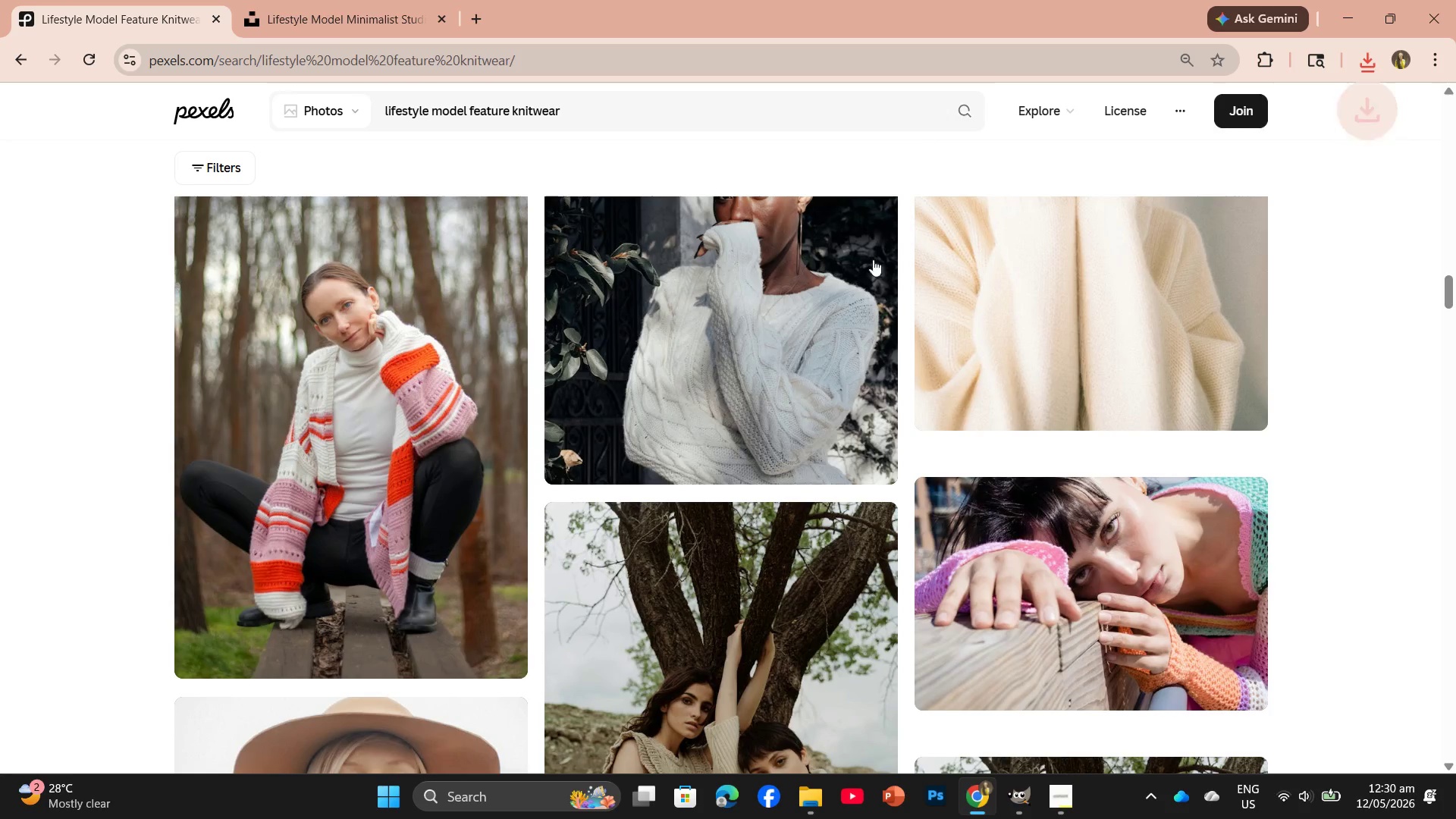 
scroll: coordinate [979, 402], scroll_direction: down, amount: 17.0
 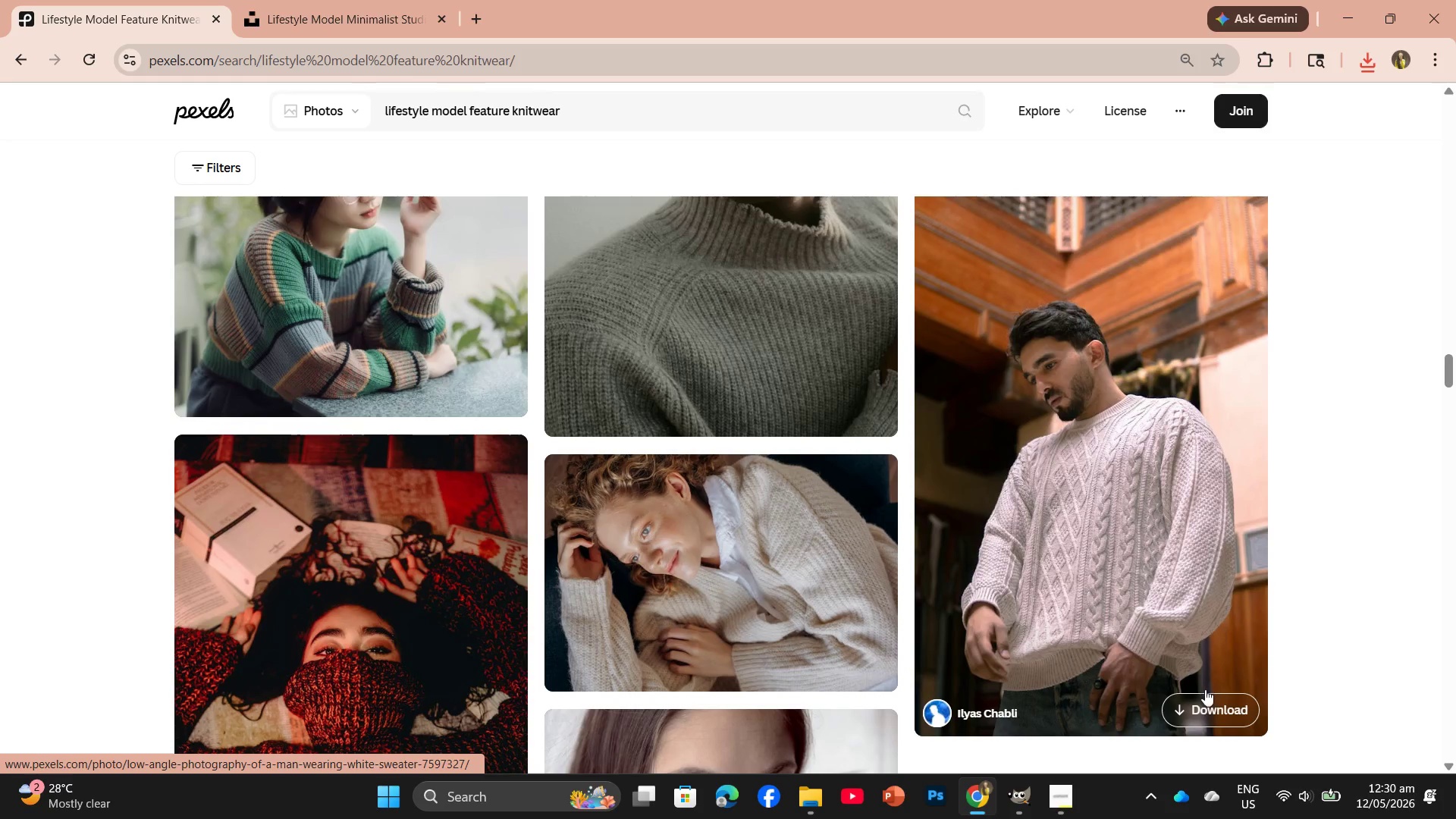 
left_click([1204, 704])
 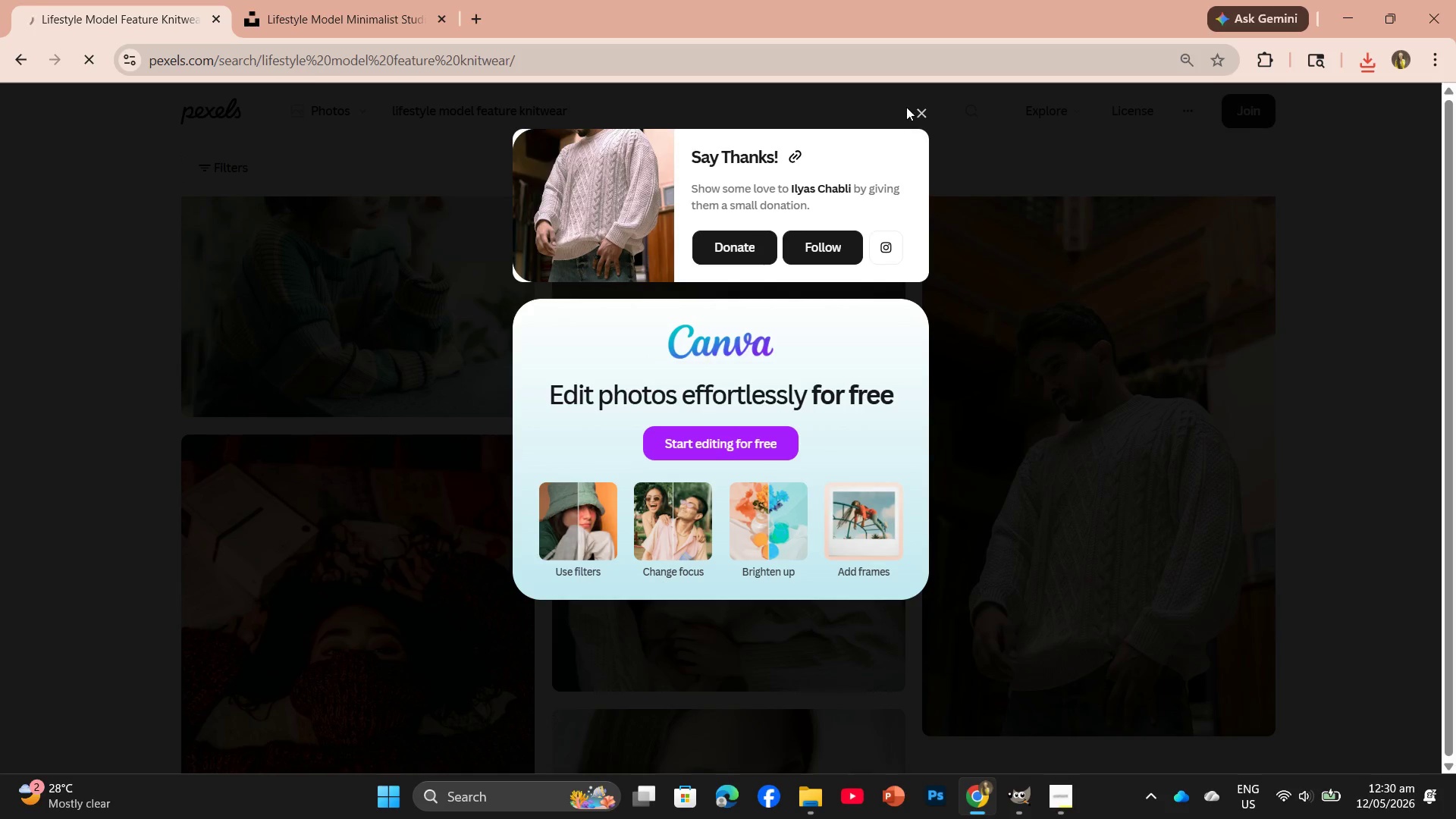 
left_click([920, 110])
 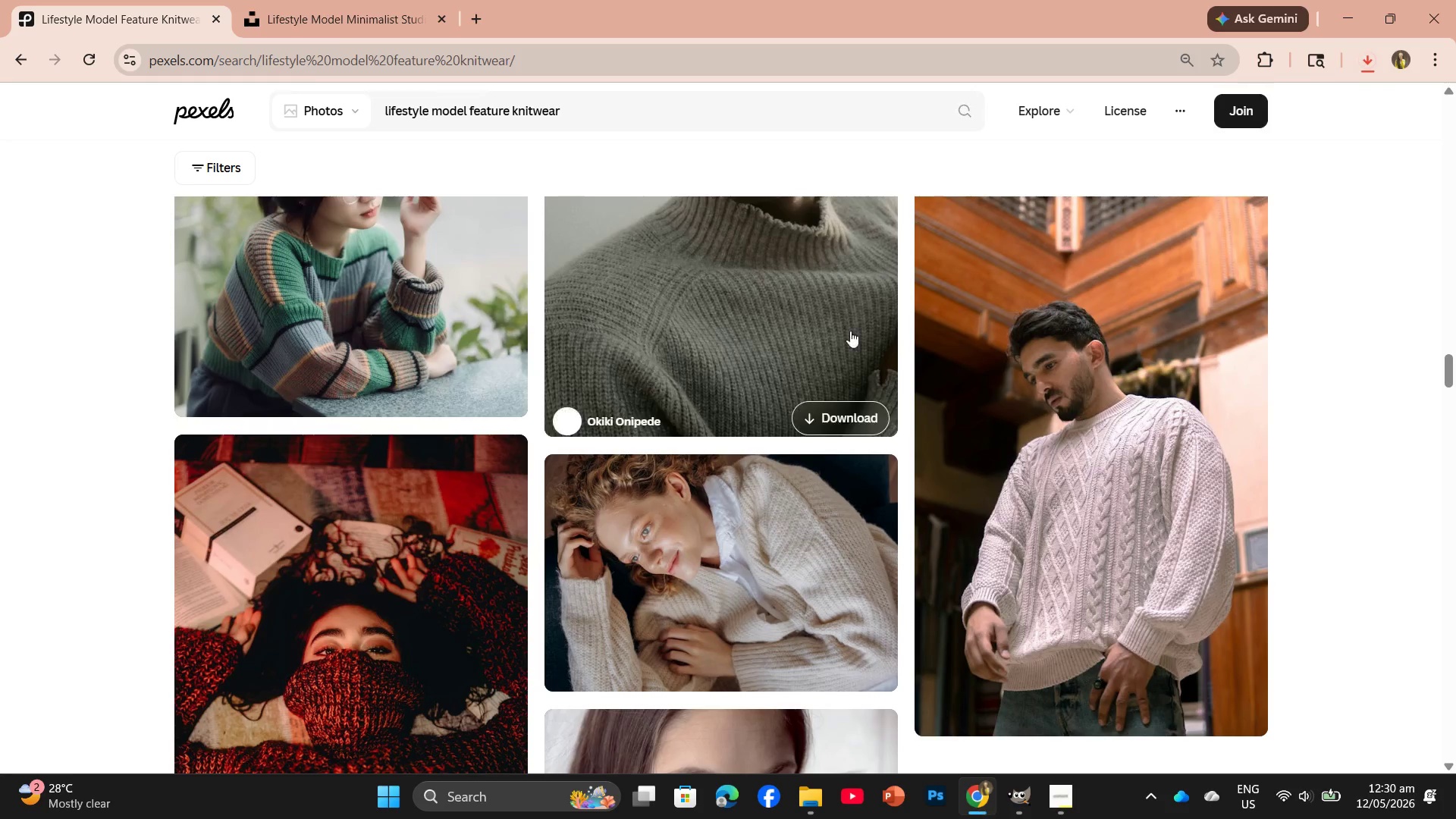 
scroll: coordinate [789, 497], scroll_direction: down, amount: 5.0
 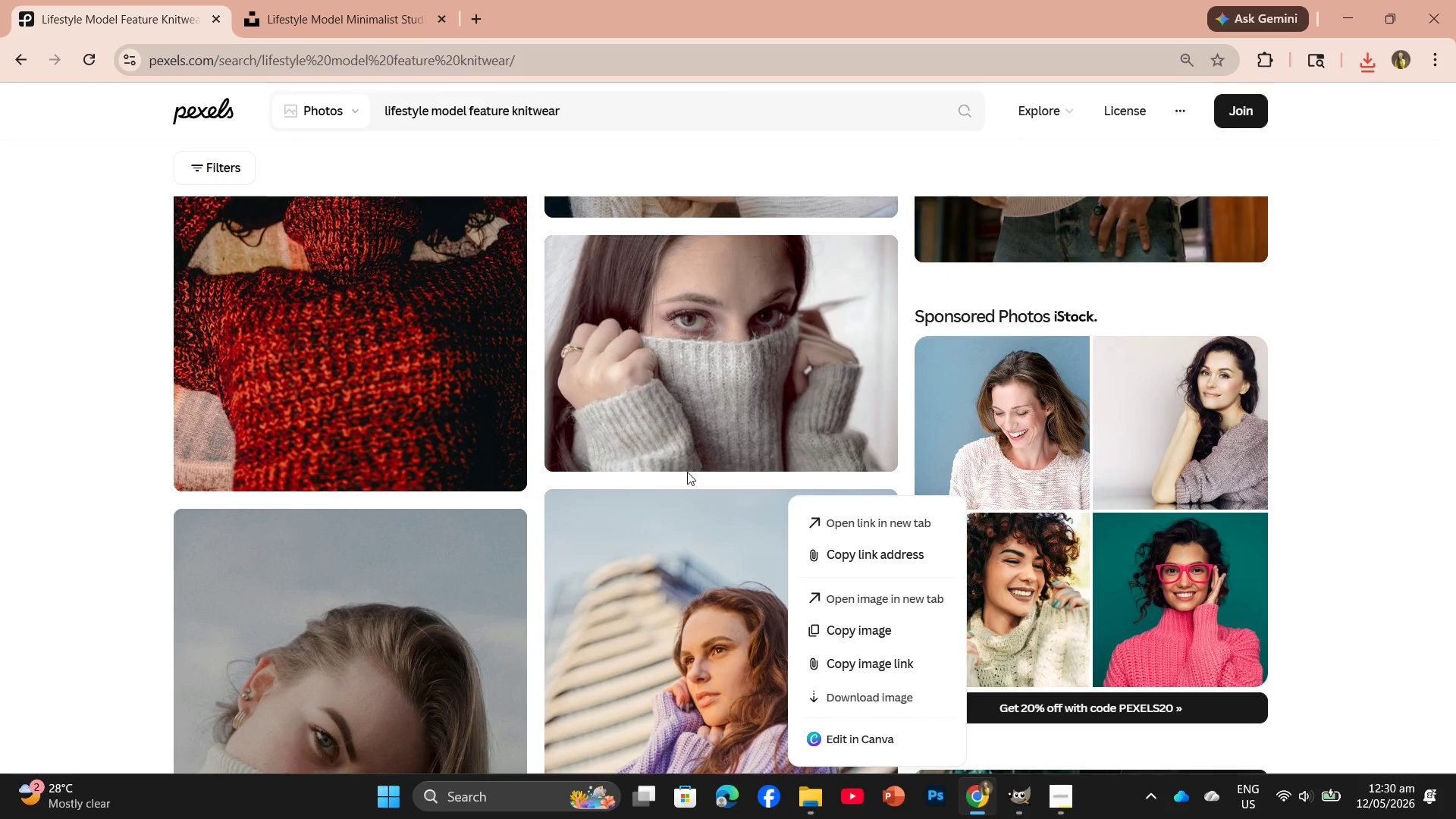 
wait(9.15)
 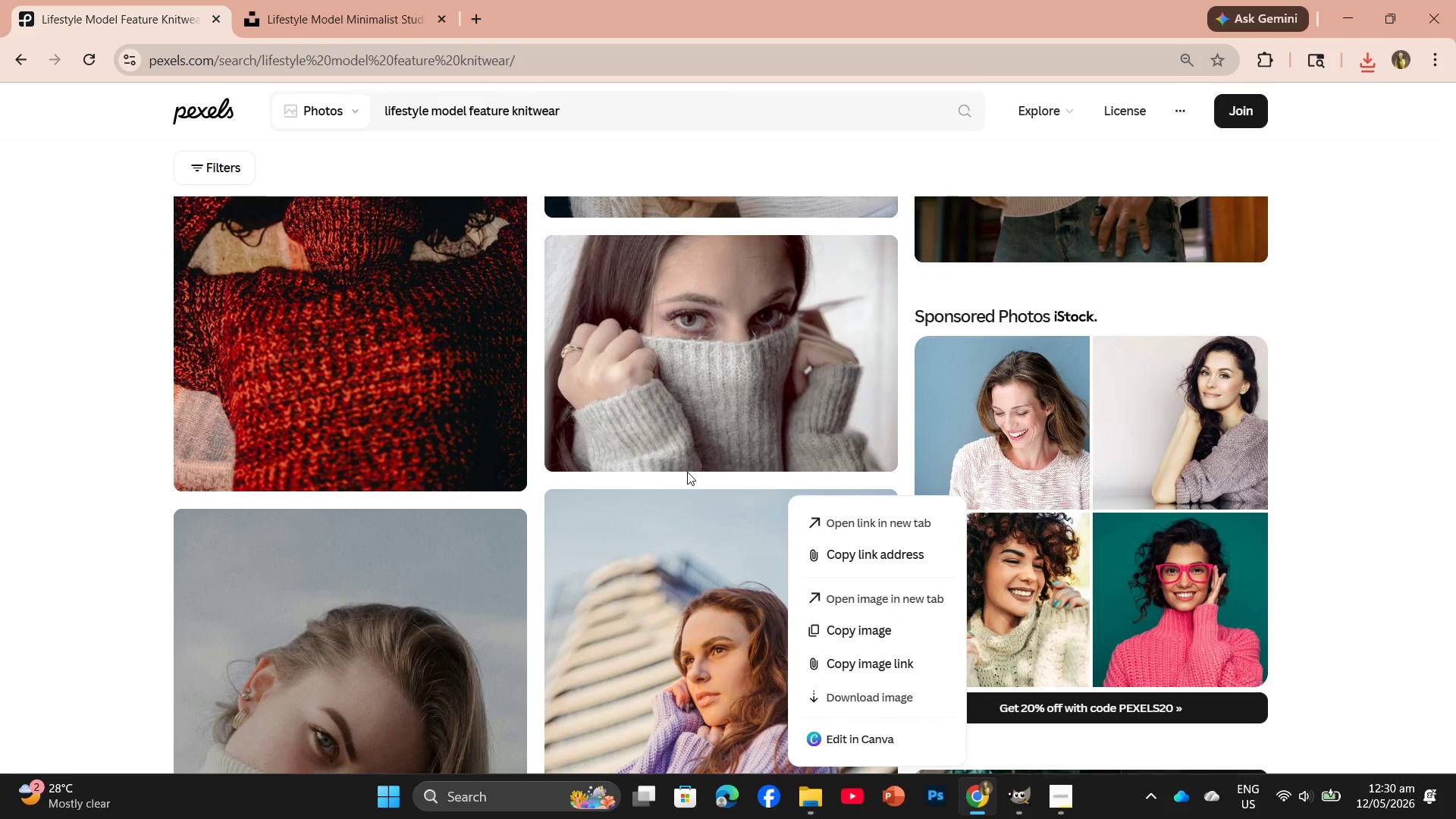 
scroll: coordinate [872, 548], scroll_direction: down, amount: 8.0
 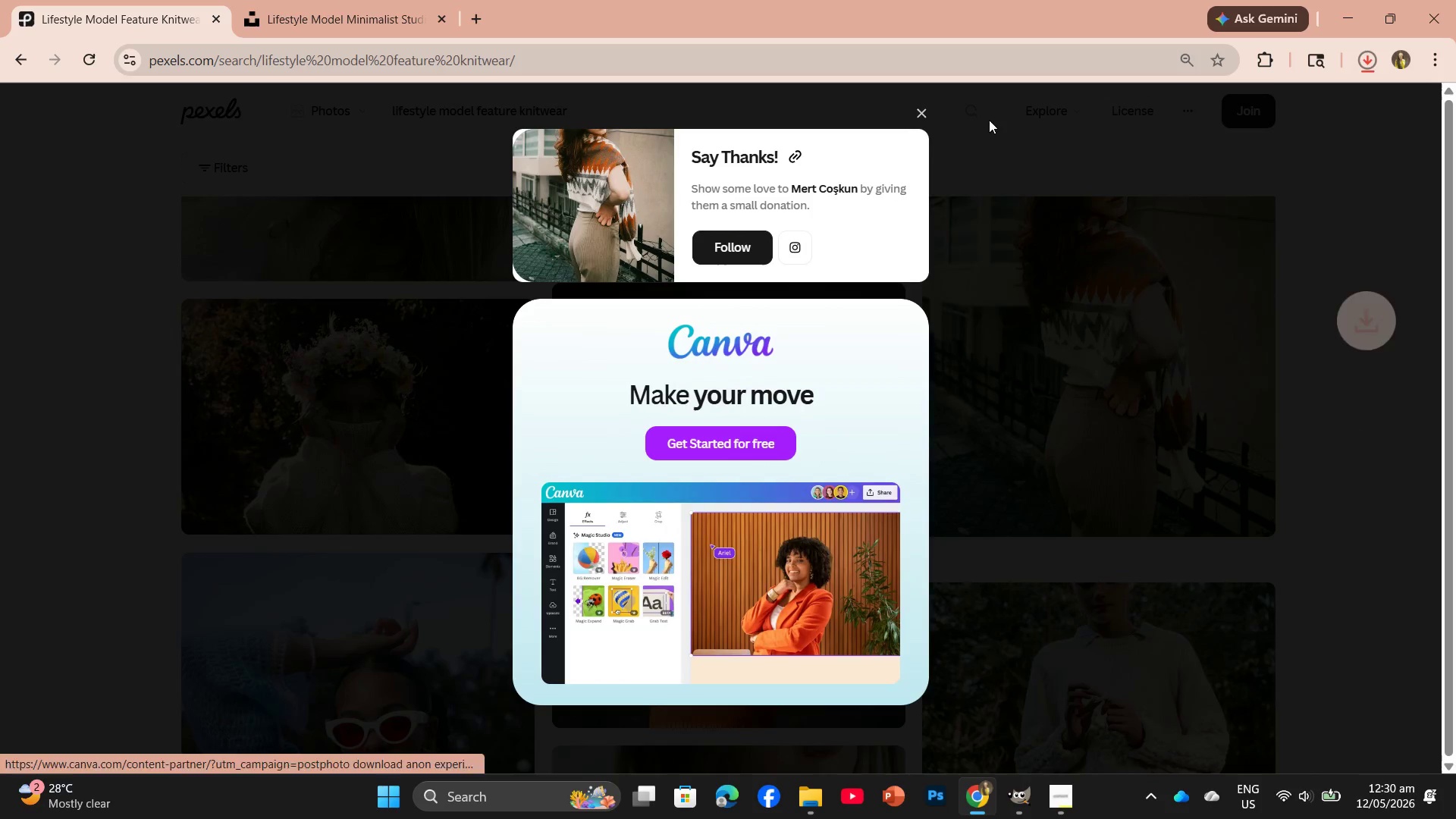 
left_click([927, 105])
 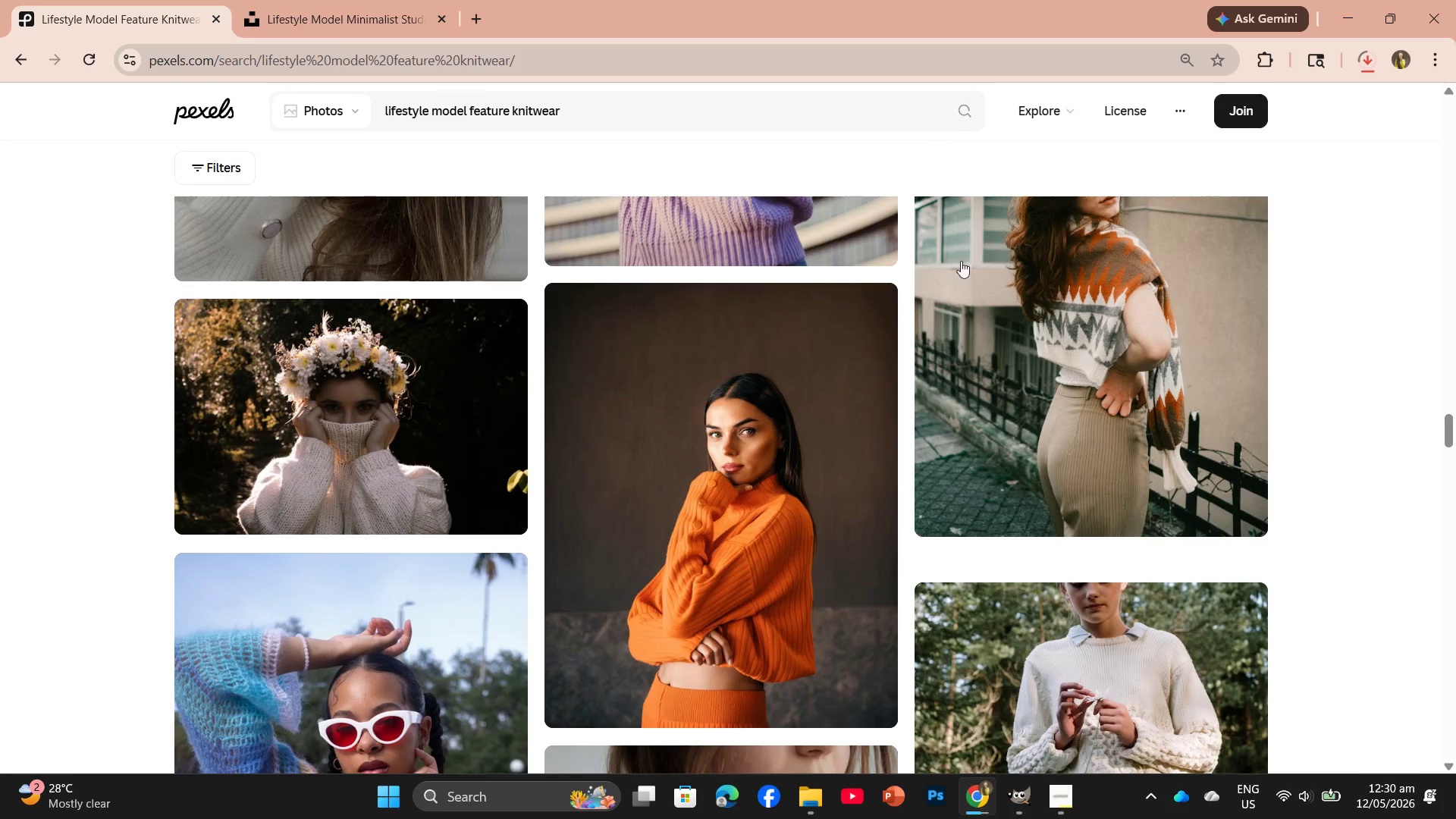 
scroll: coordinate [768, 500], scroll_direction: down, amount: 13.0
 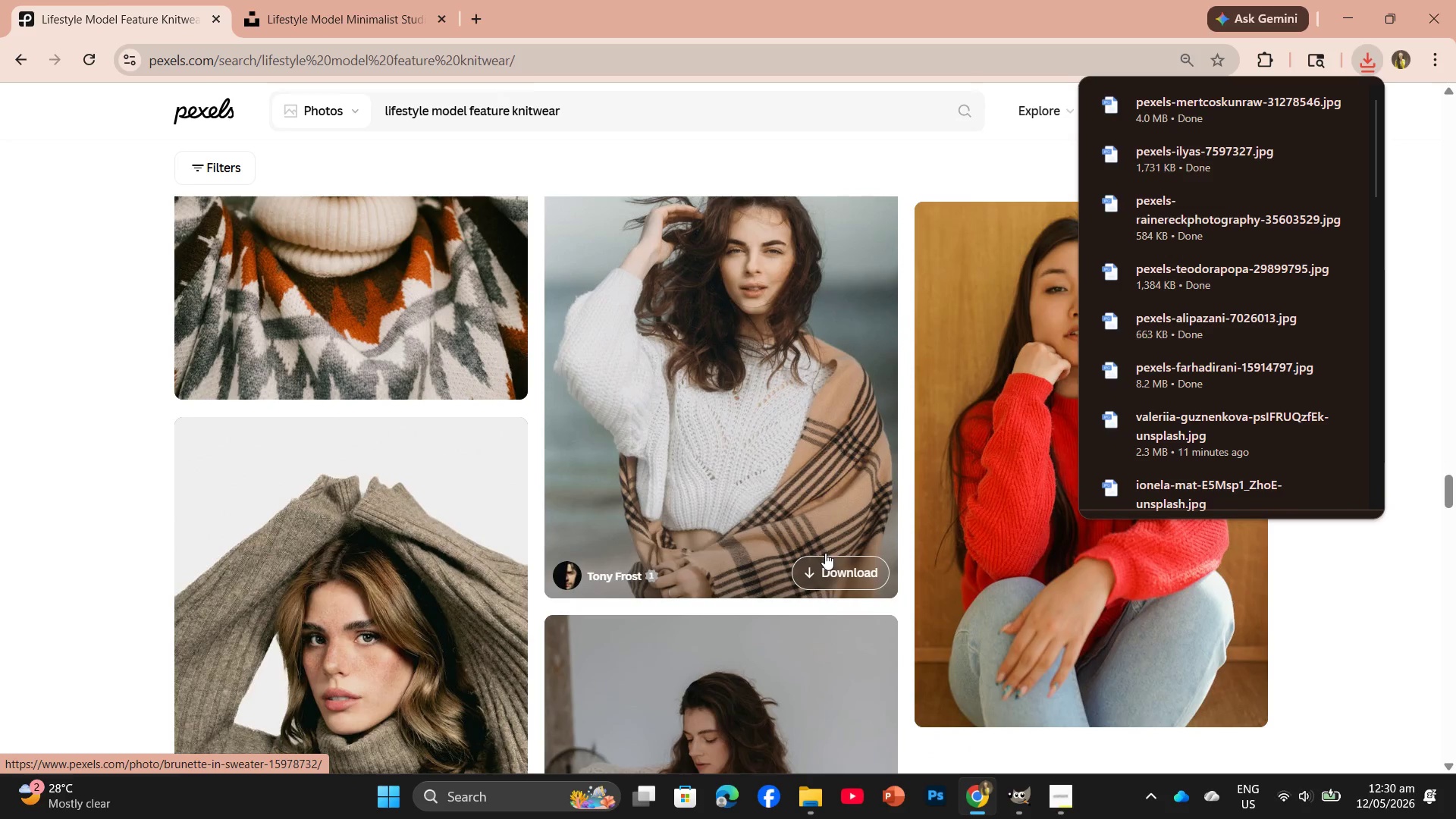 
left_click([826, 554])
 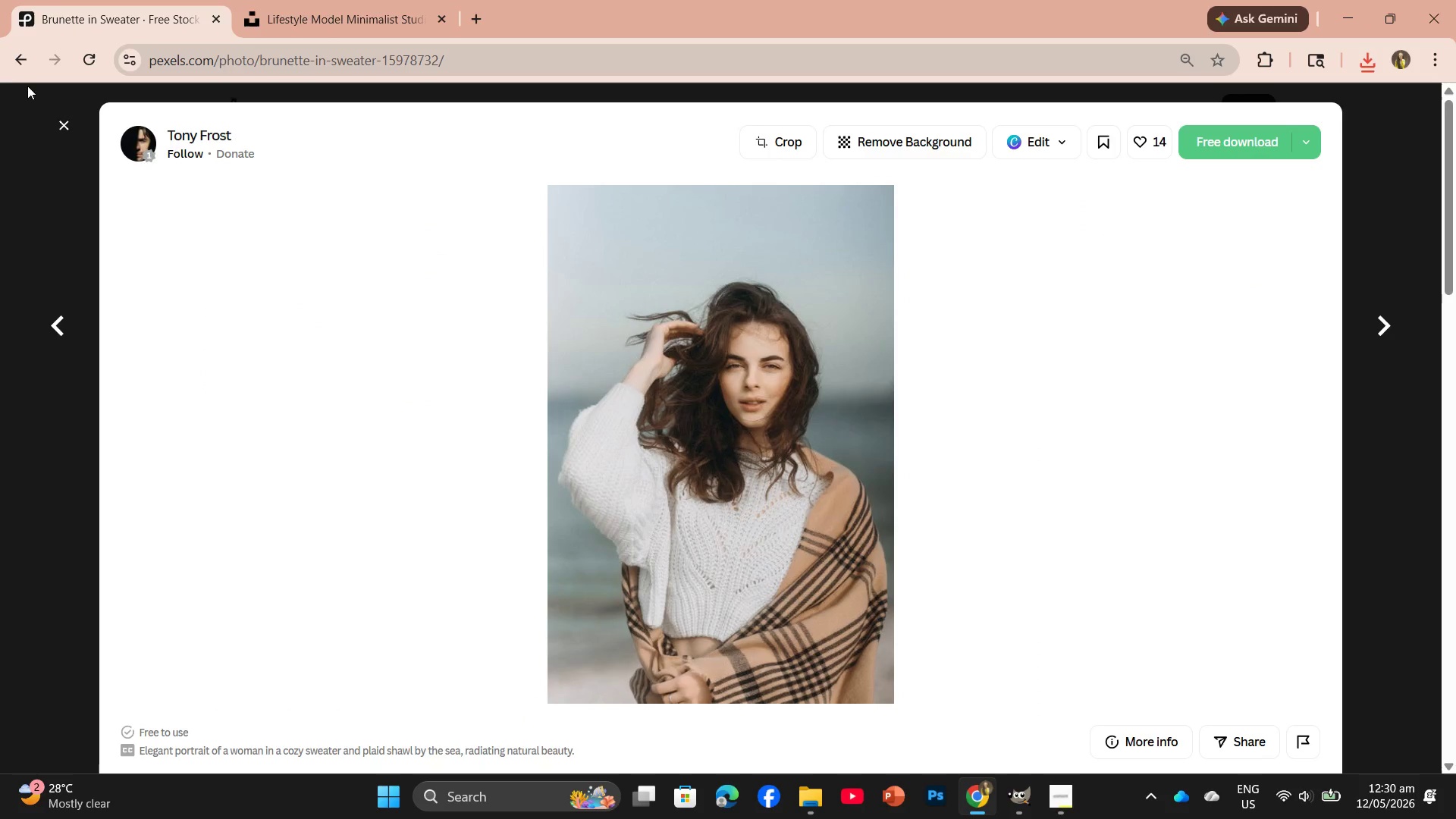 
left_click([61, 129])
 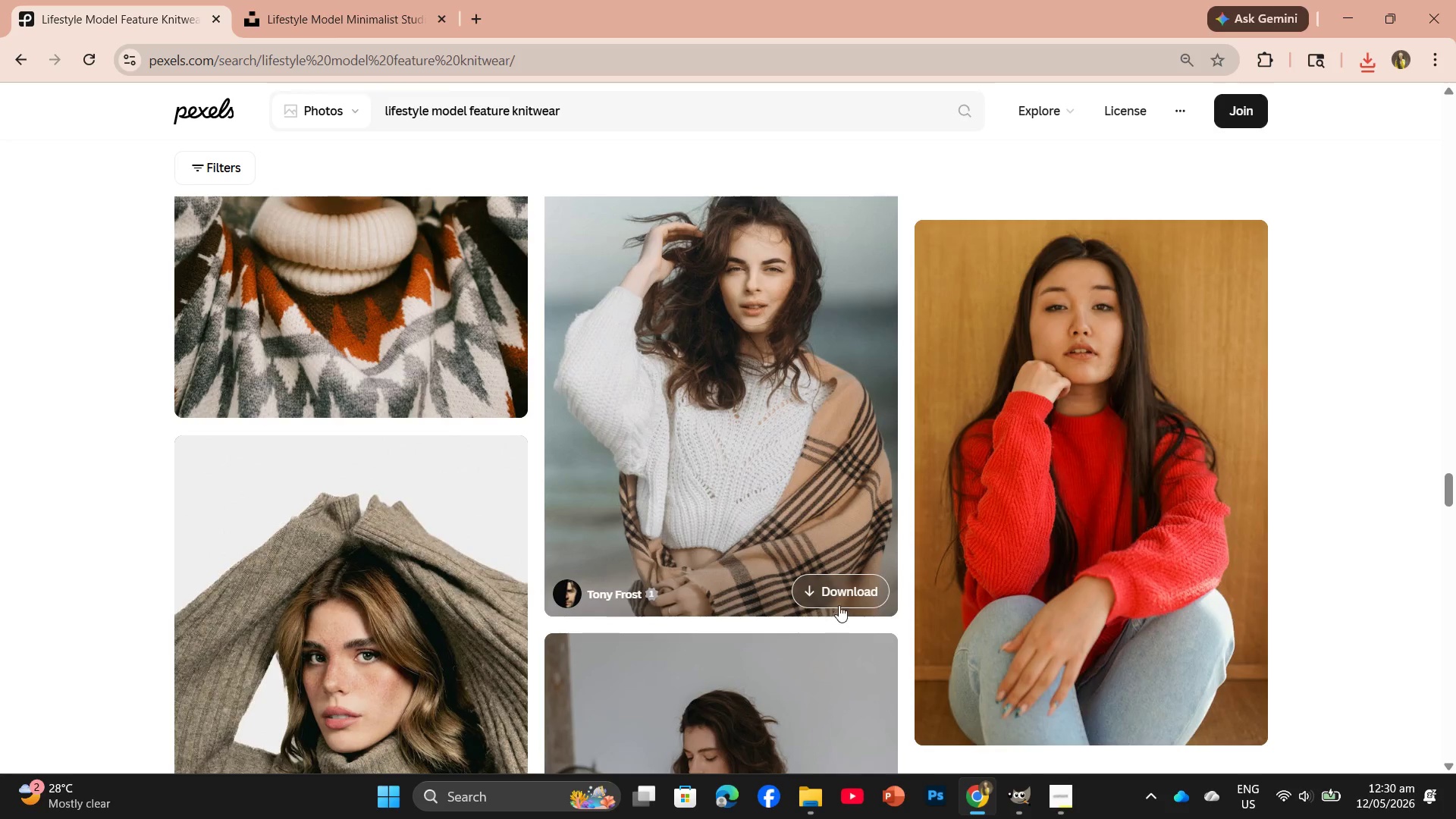 
left_click([839, 595])
 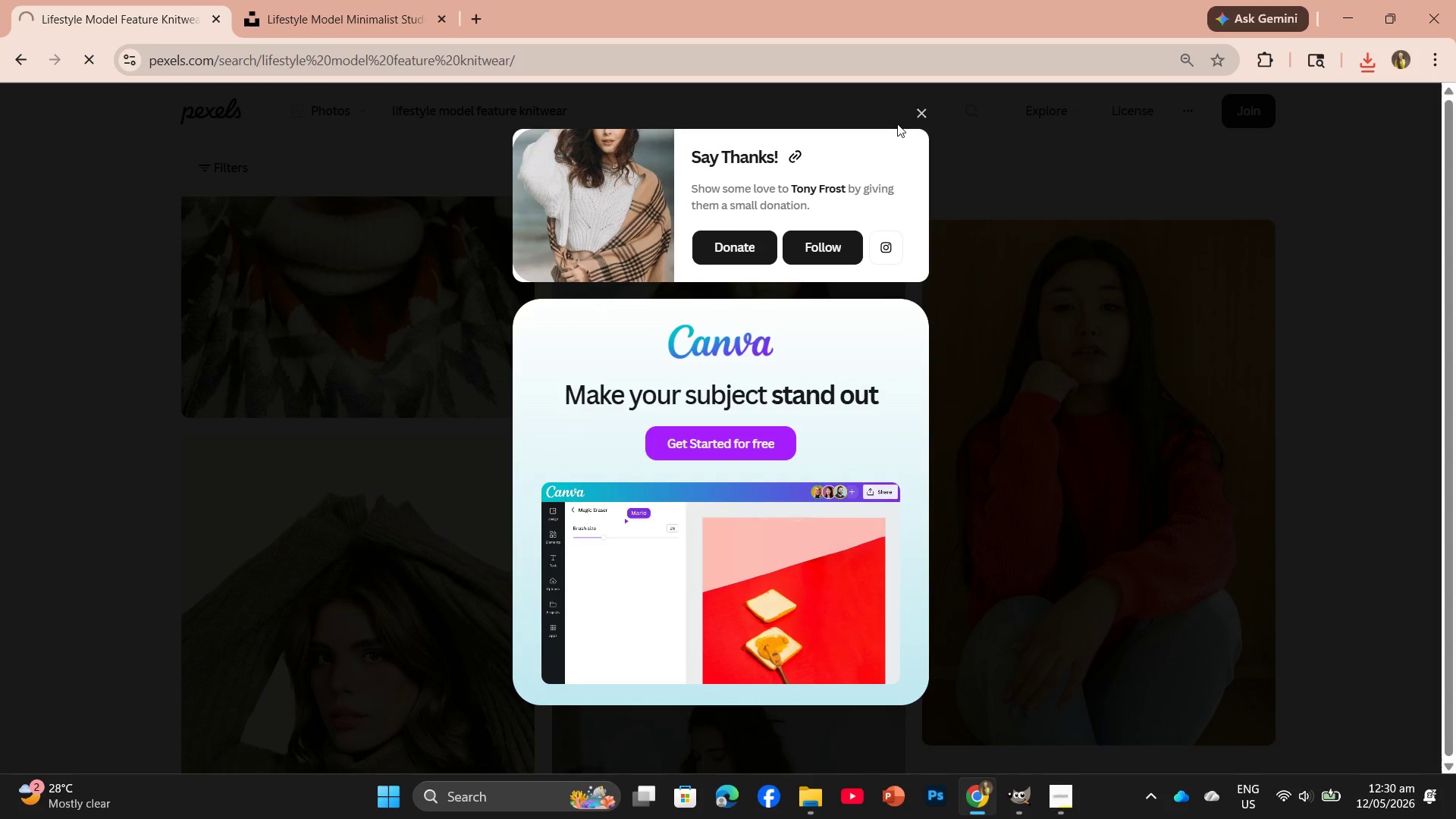 
left_click([920, 105])
 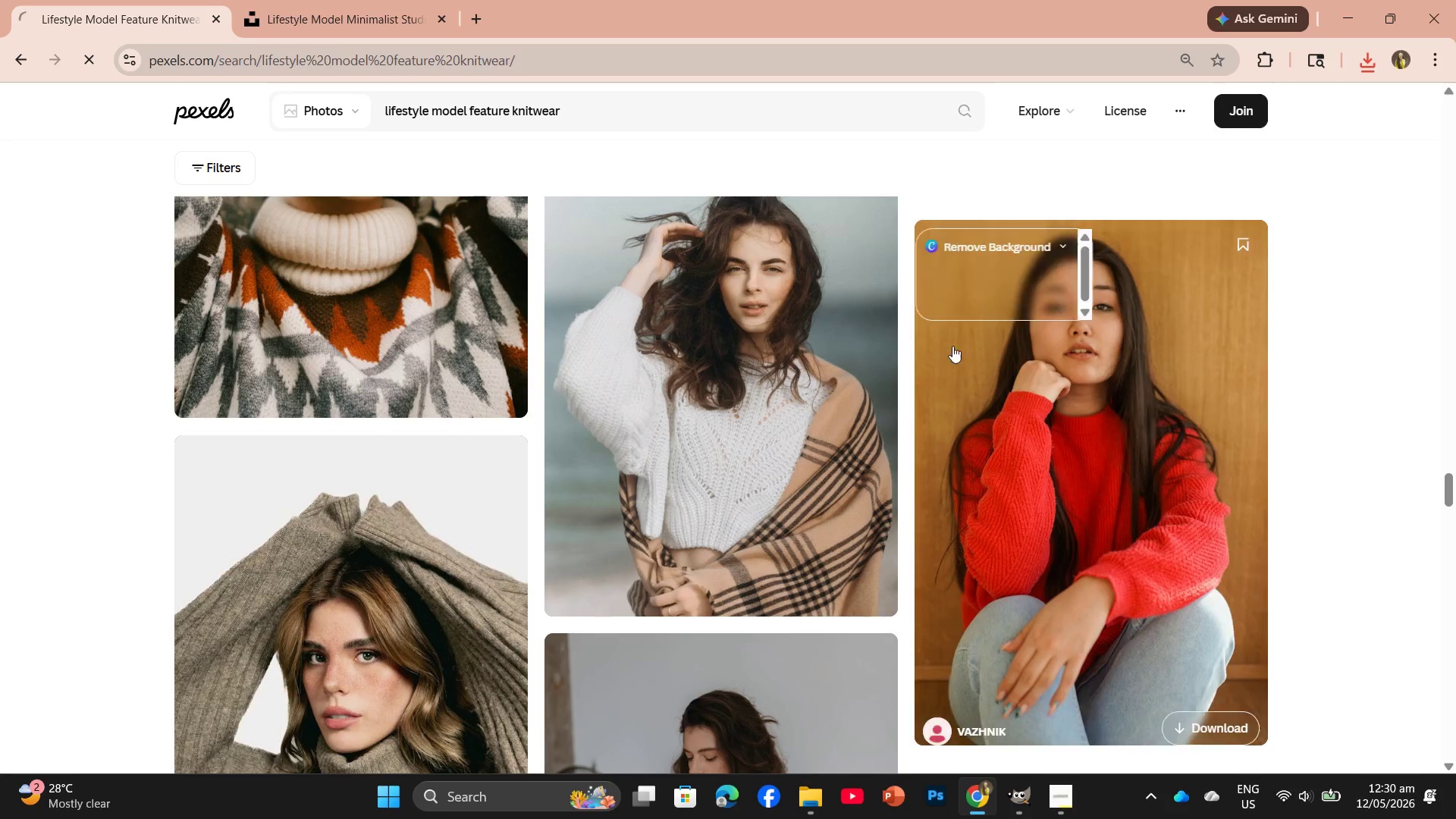 
scroll: coordinate [928, 453], scroll_direction: down, amount: 4.0
 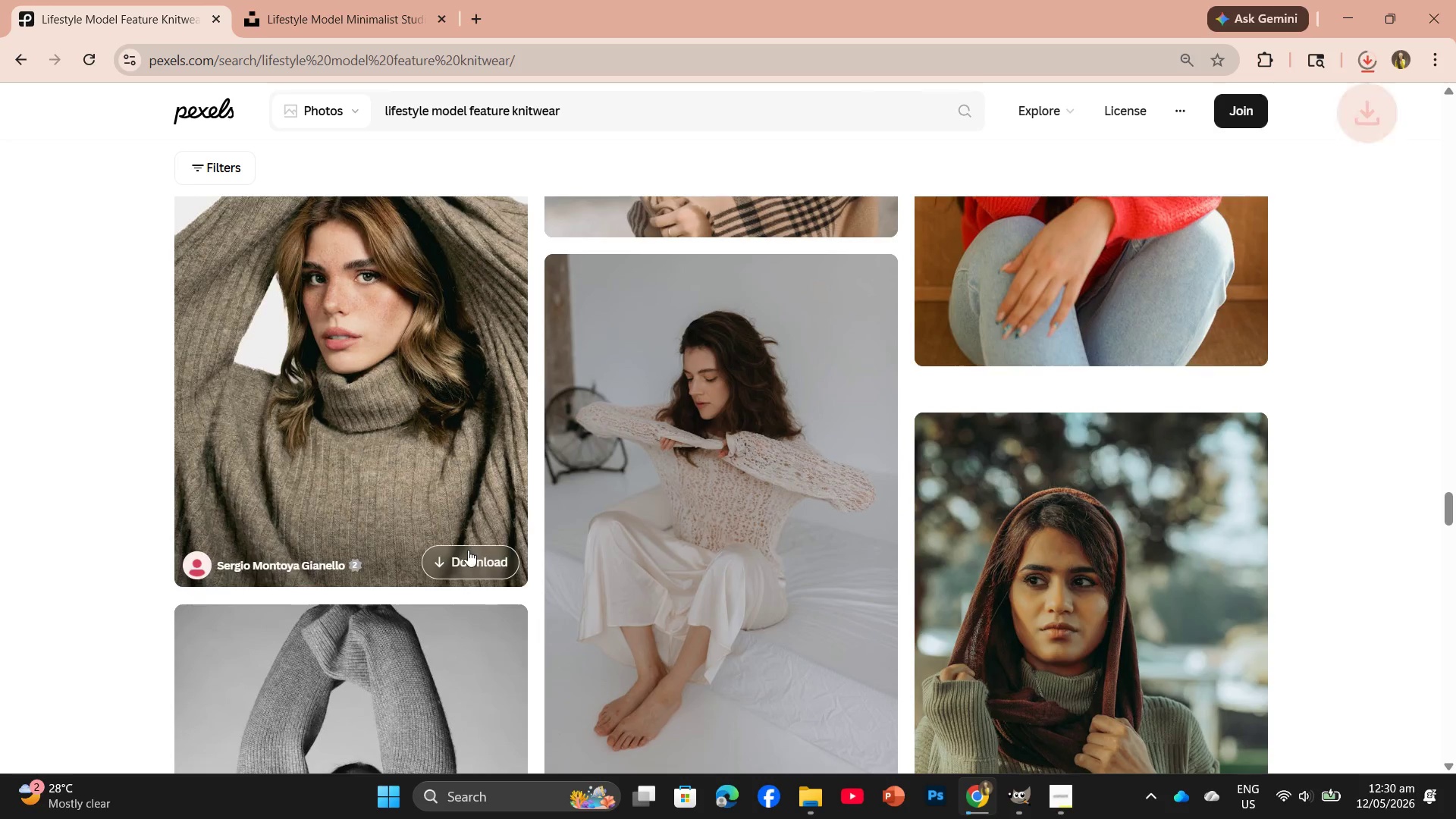 
left_click([470, 554])
 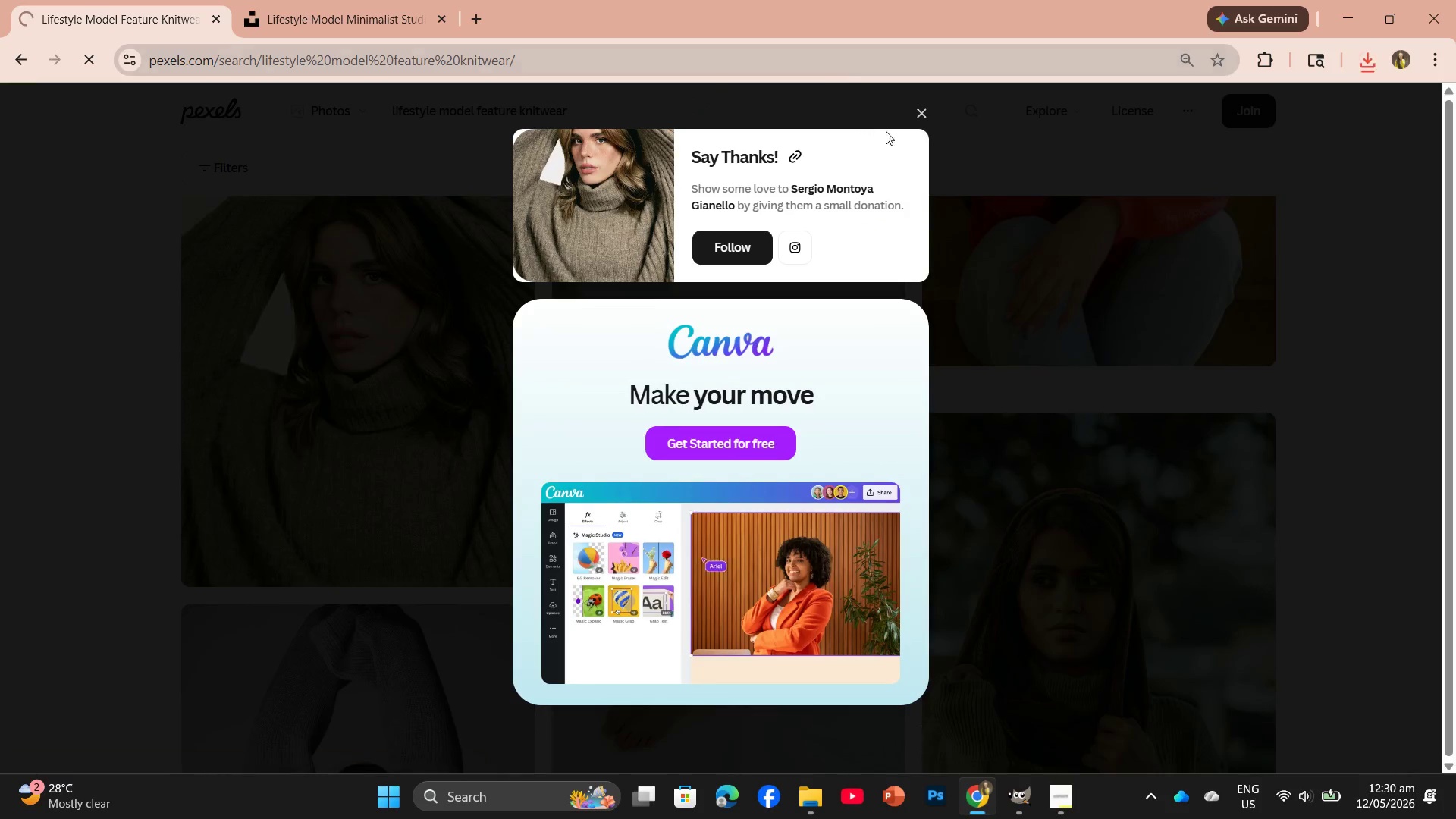 
left_click([922, 114])
 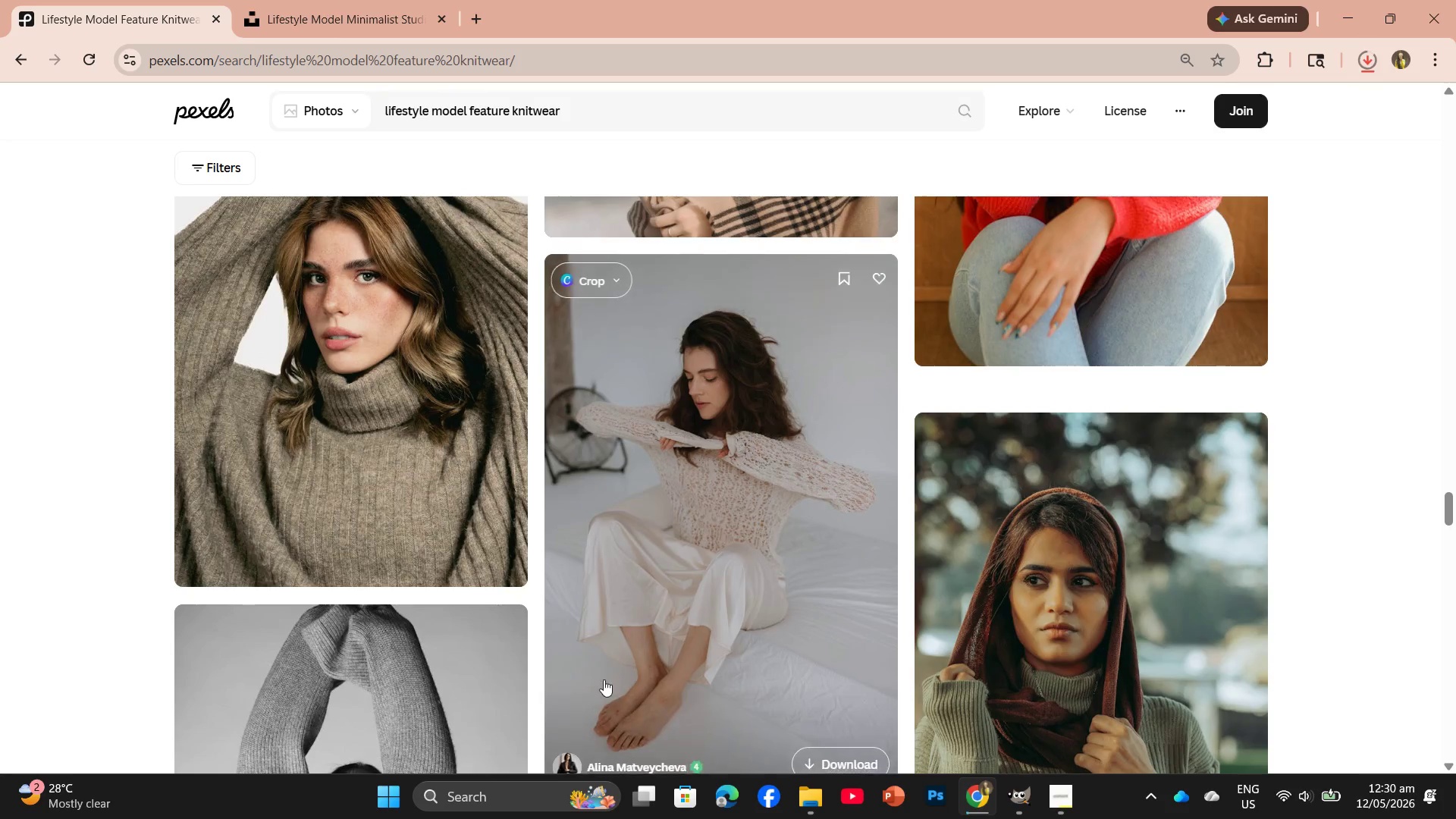 
scroll: coordinate [639, 679], scroll_direction: down, amount: 4.0
 